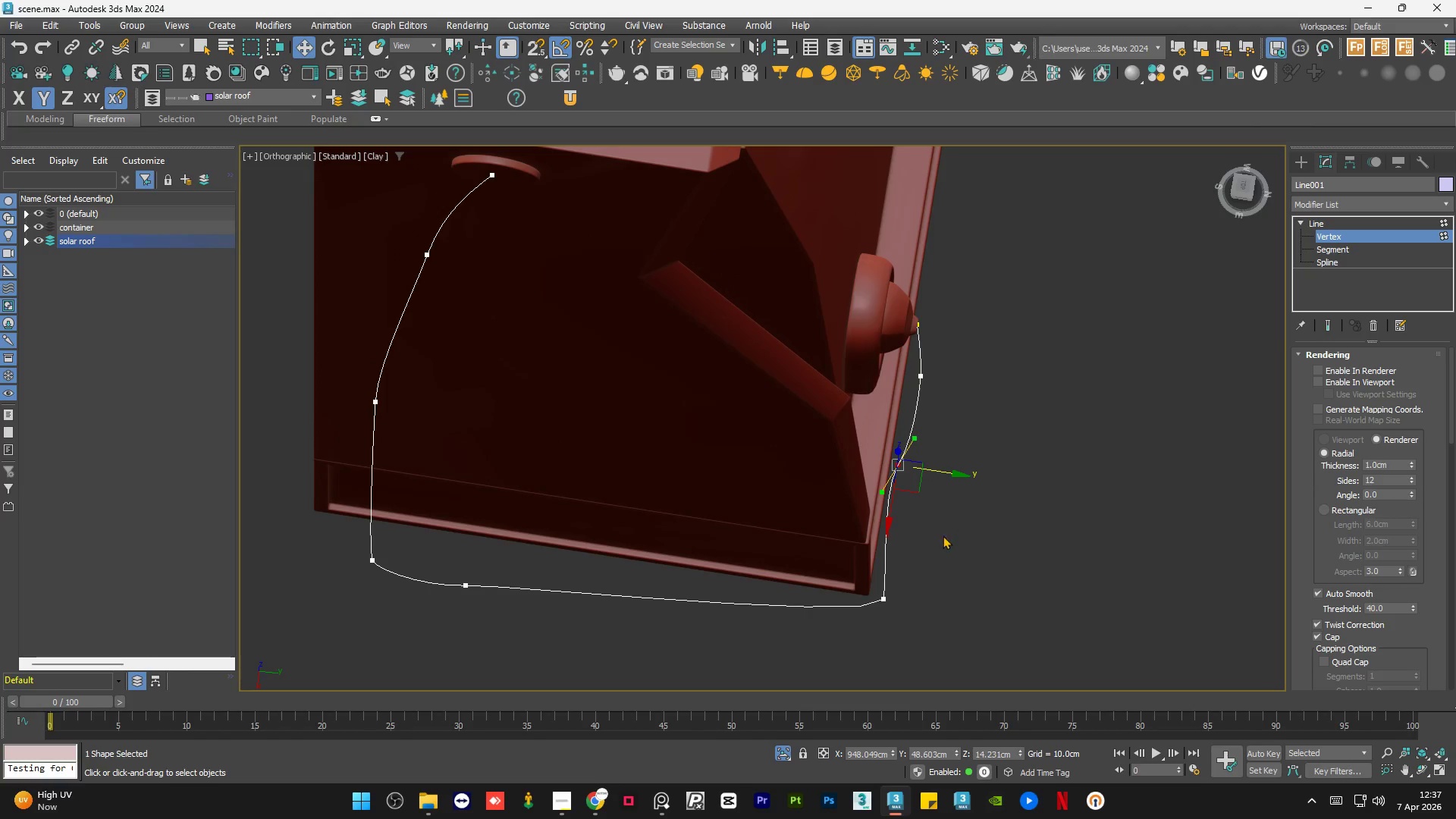 
key(Alt+AltLeft)
 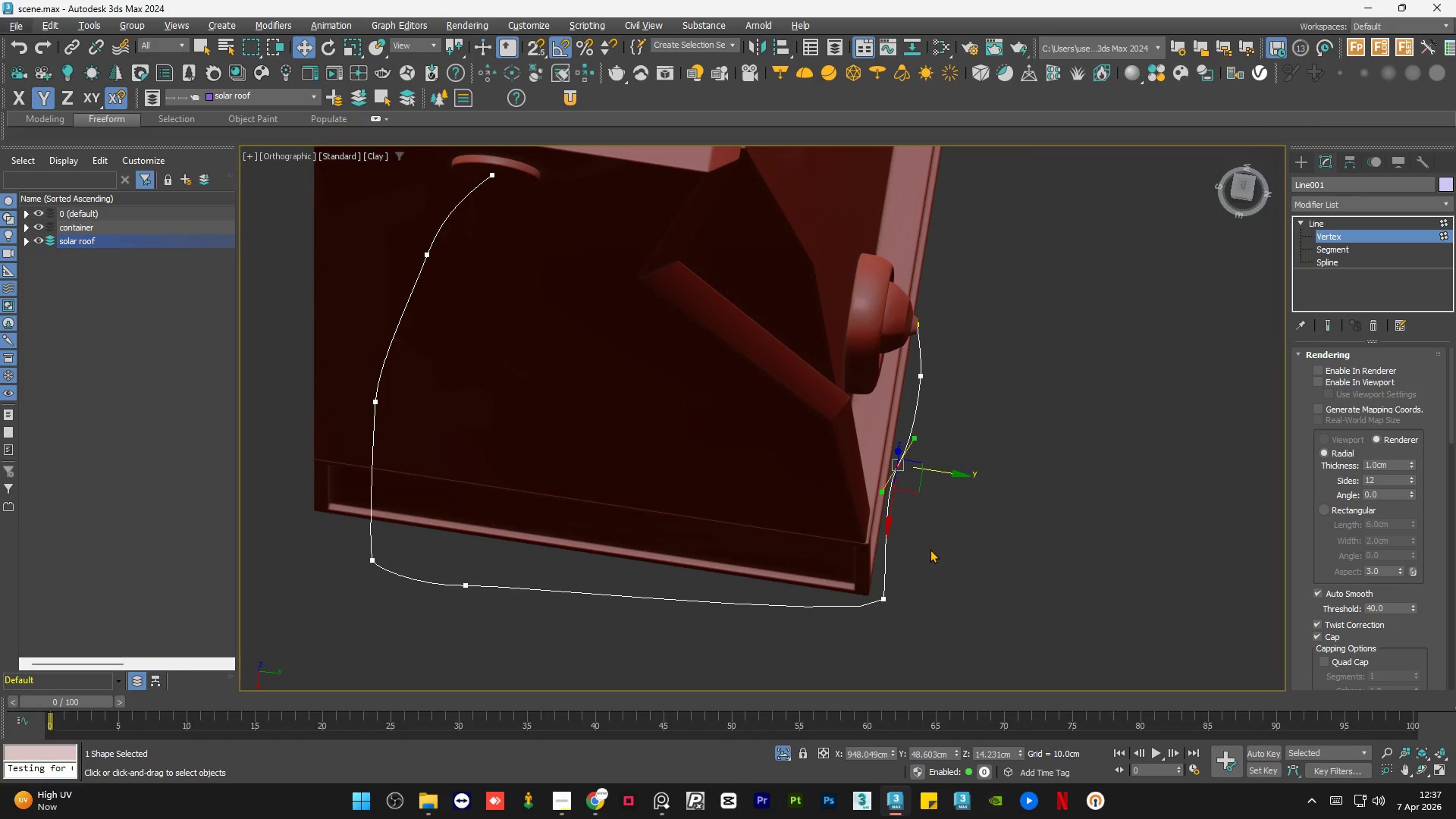 
hold_key(key=AltLeft, duration=0.5)
 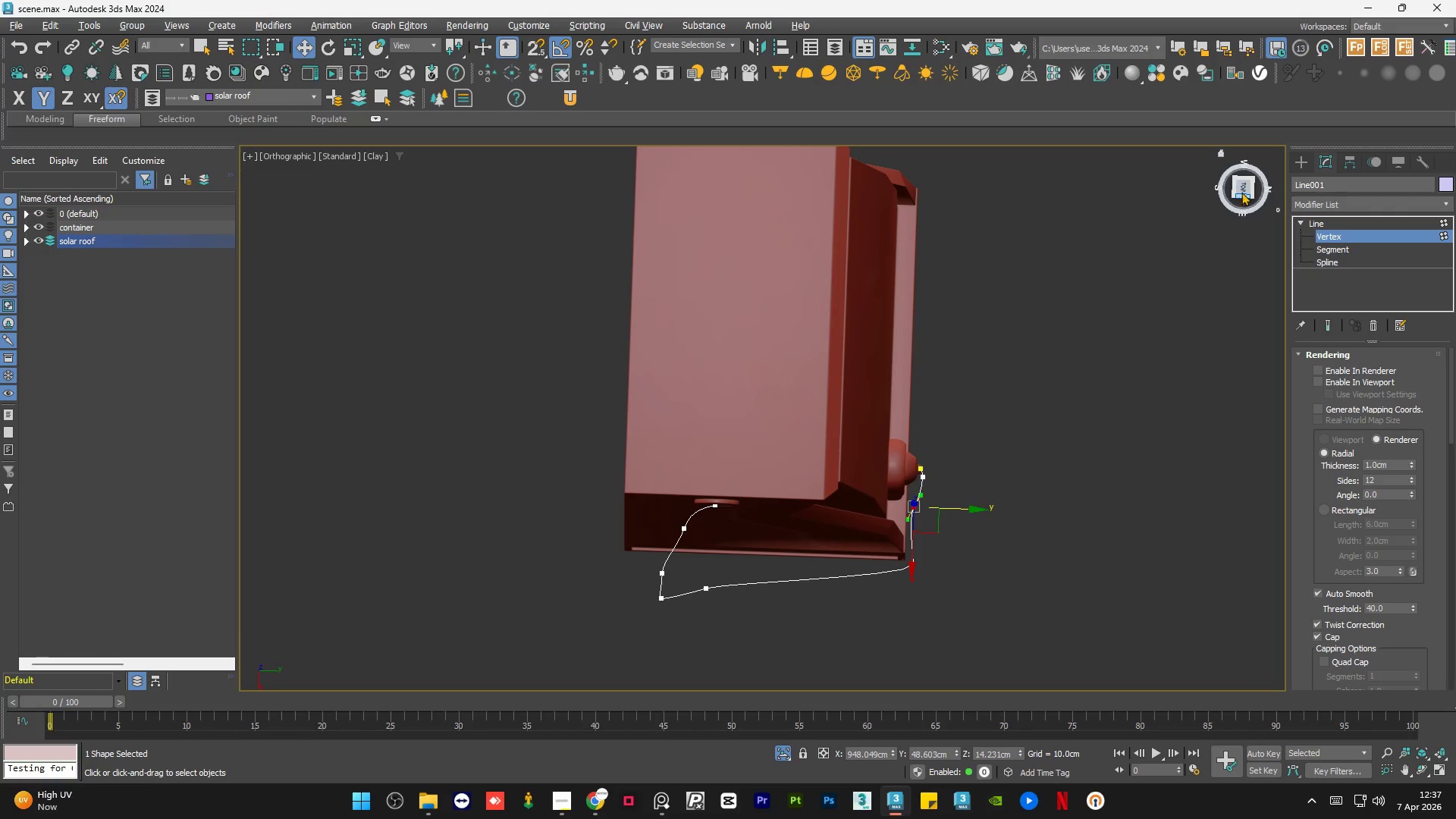 
scroll: coordinate [930, 549], scroll_direction: down, amount: 2.0
 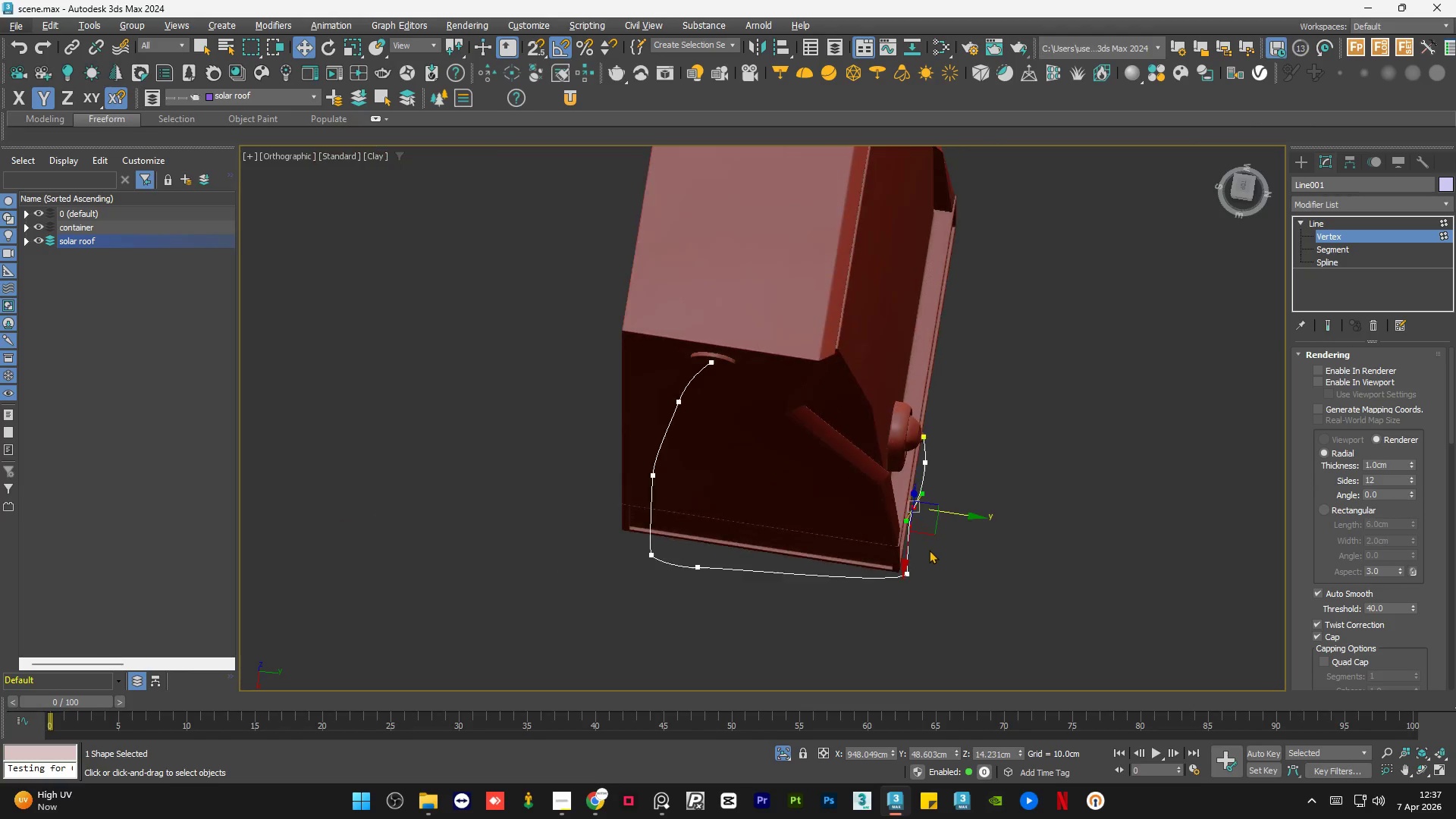 
left_click([1244, 187])
 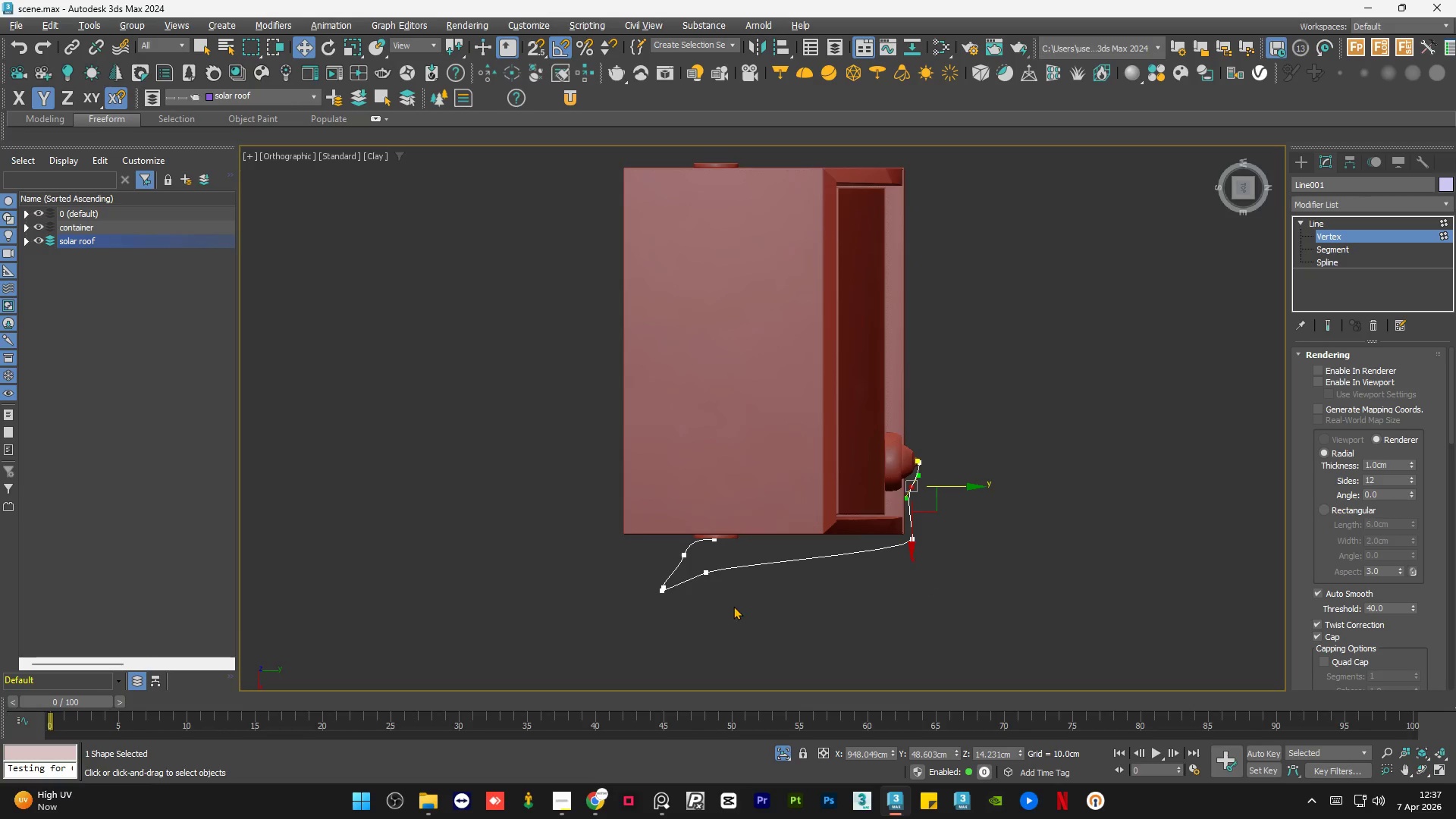 
left_click_drag(start_coordinate=[732, 605], to_coordinate=[704, 565])
 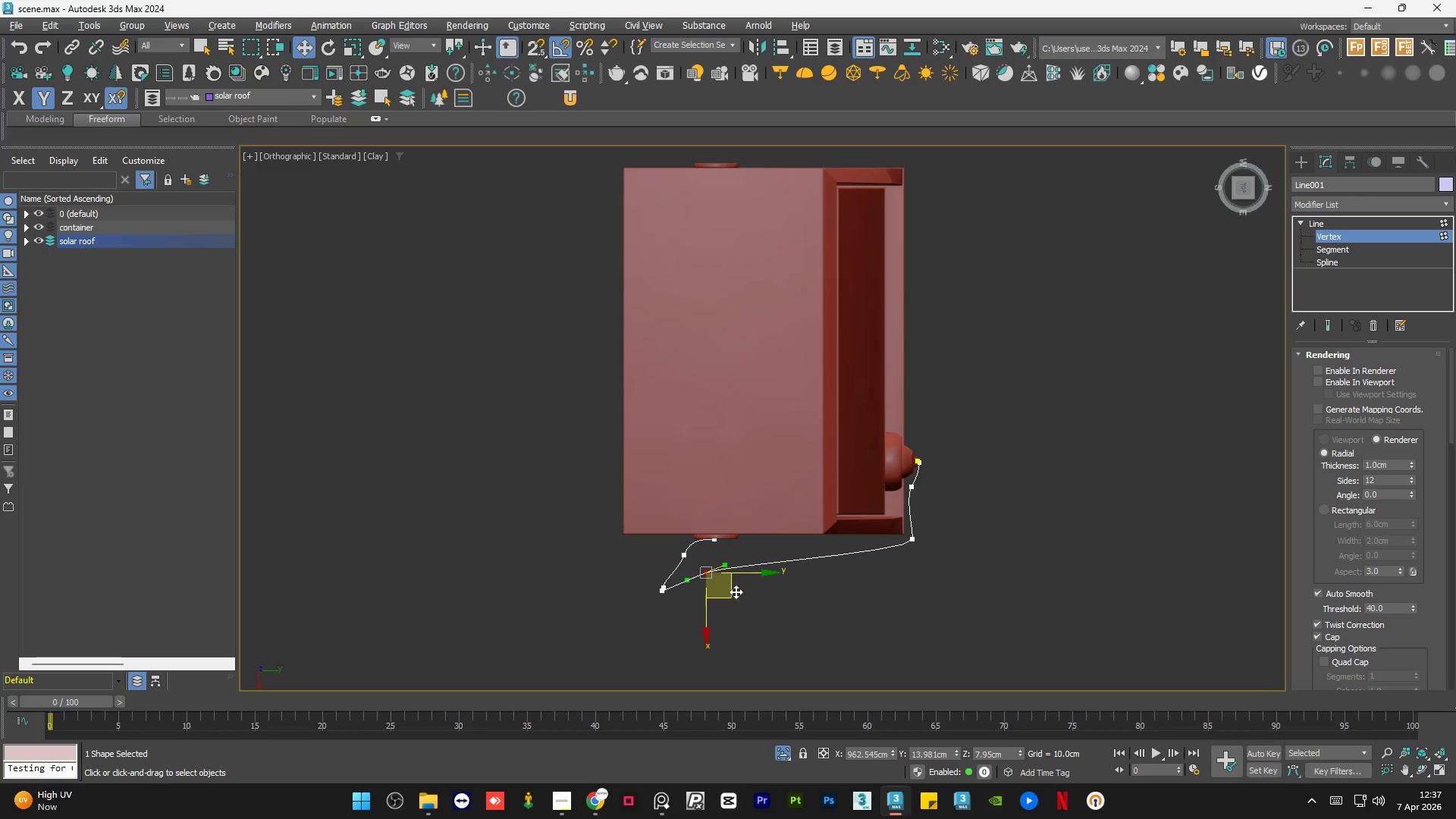 
left_click_drag(start_coordinate=[733, 594], to_coordinate=[874, 597])
 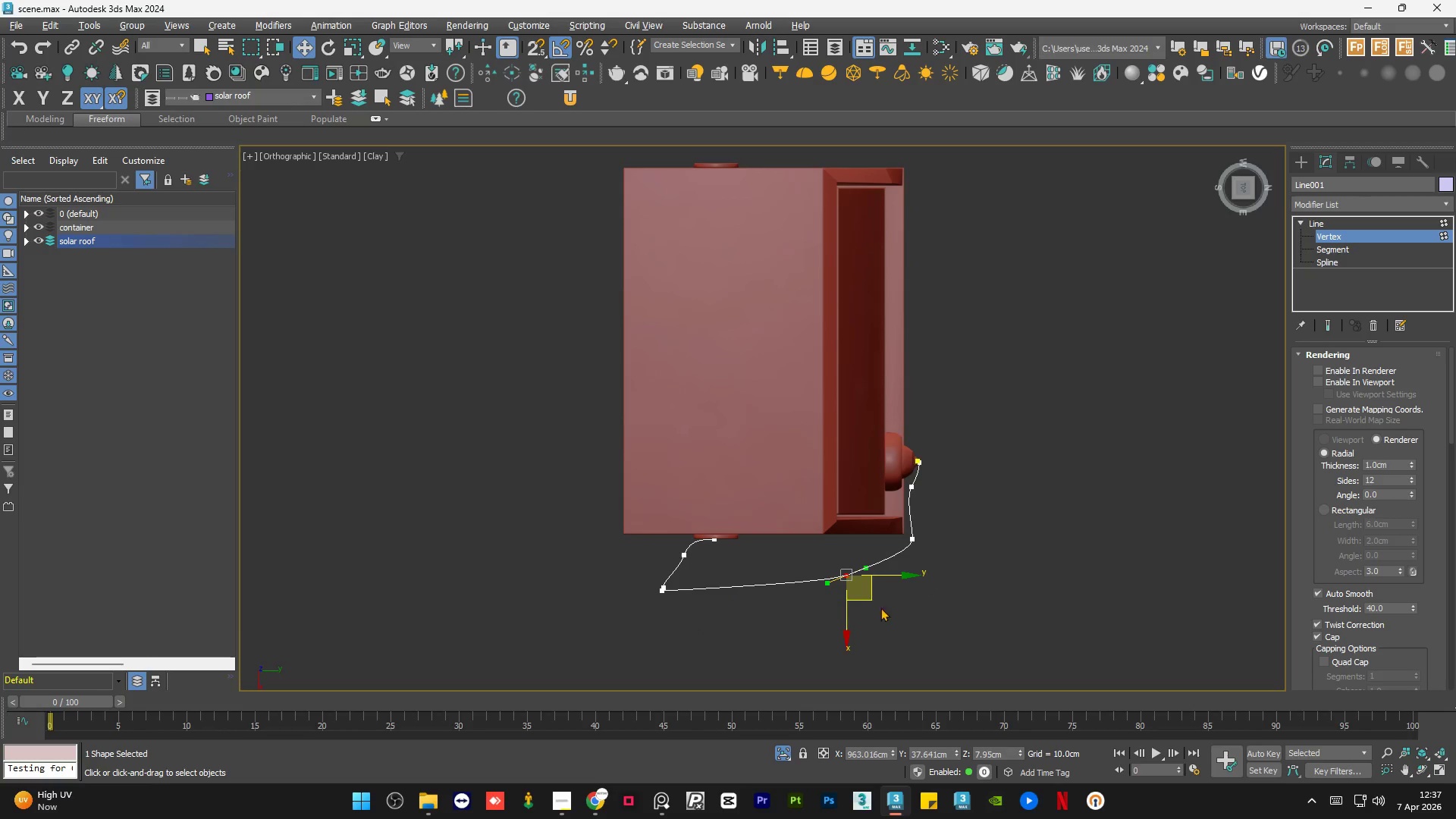 
left_click([899, 623])
 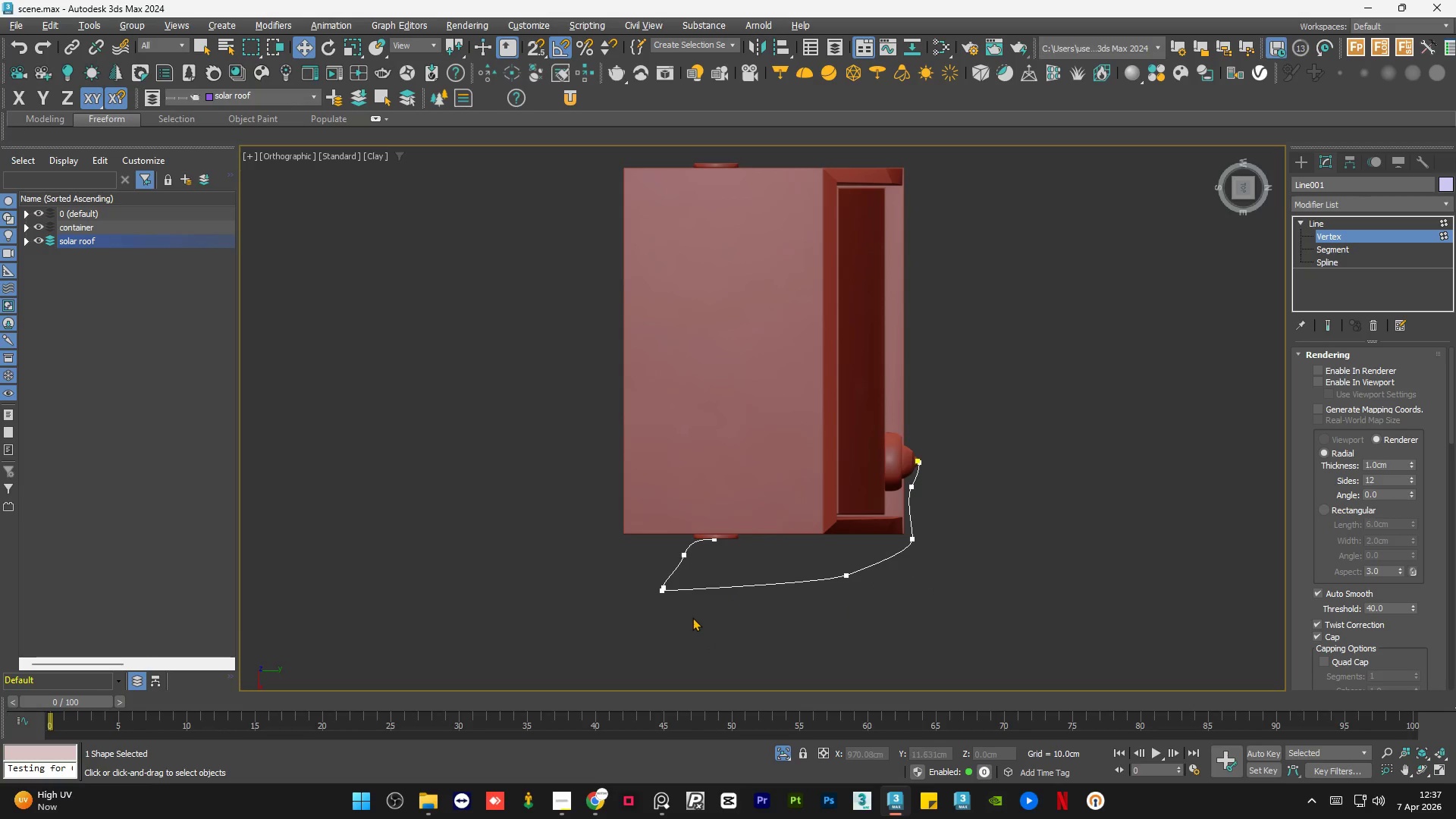 
hold_key(key=AltLeft, duration=0.58)
hold_key(key=AltLeft, duration=0.38)
scroll: coordinate [690, 557], scroll_direction: down, amount: 1.0
 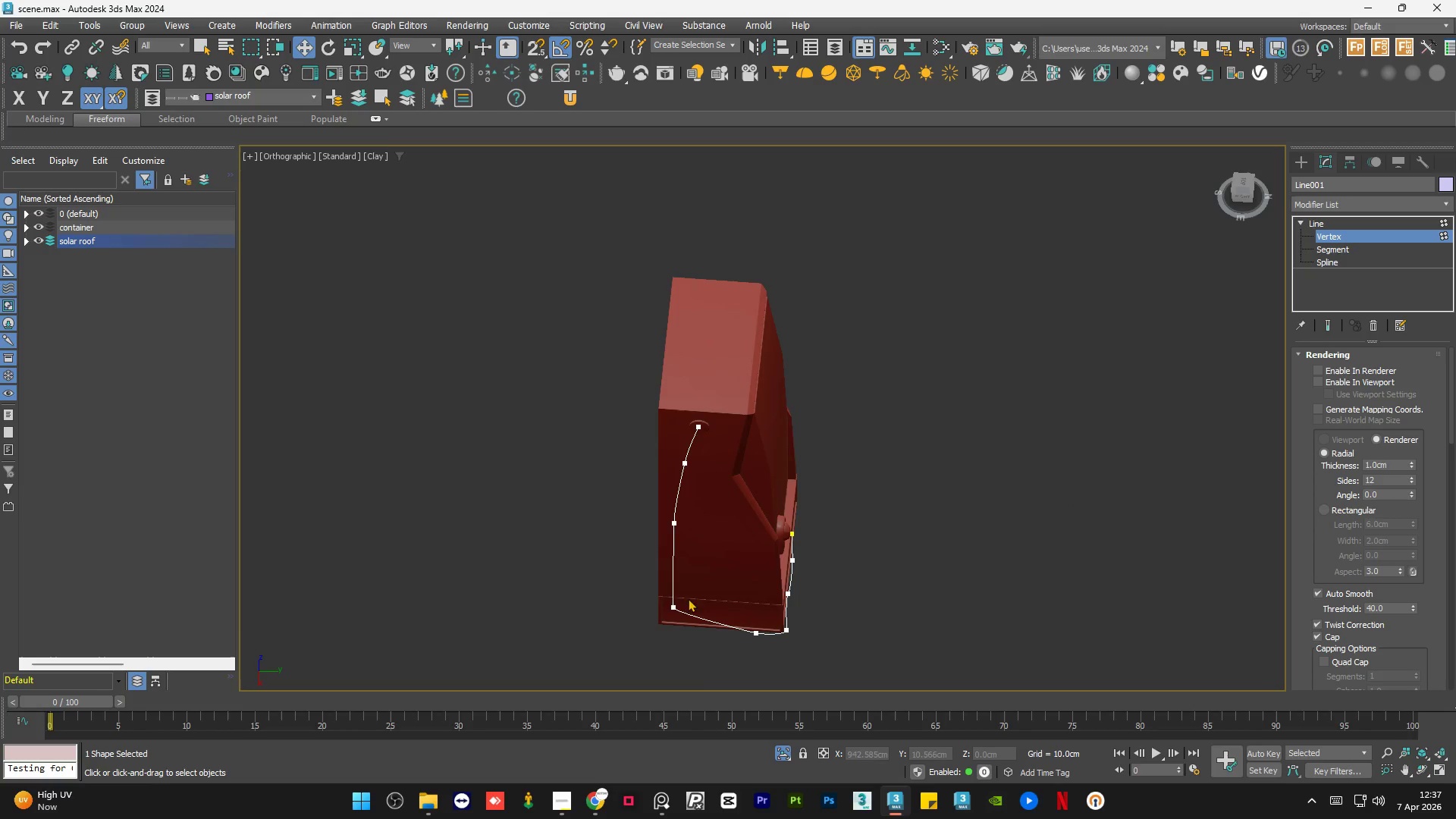 
left_click([673, 606])
 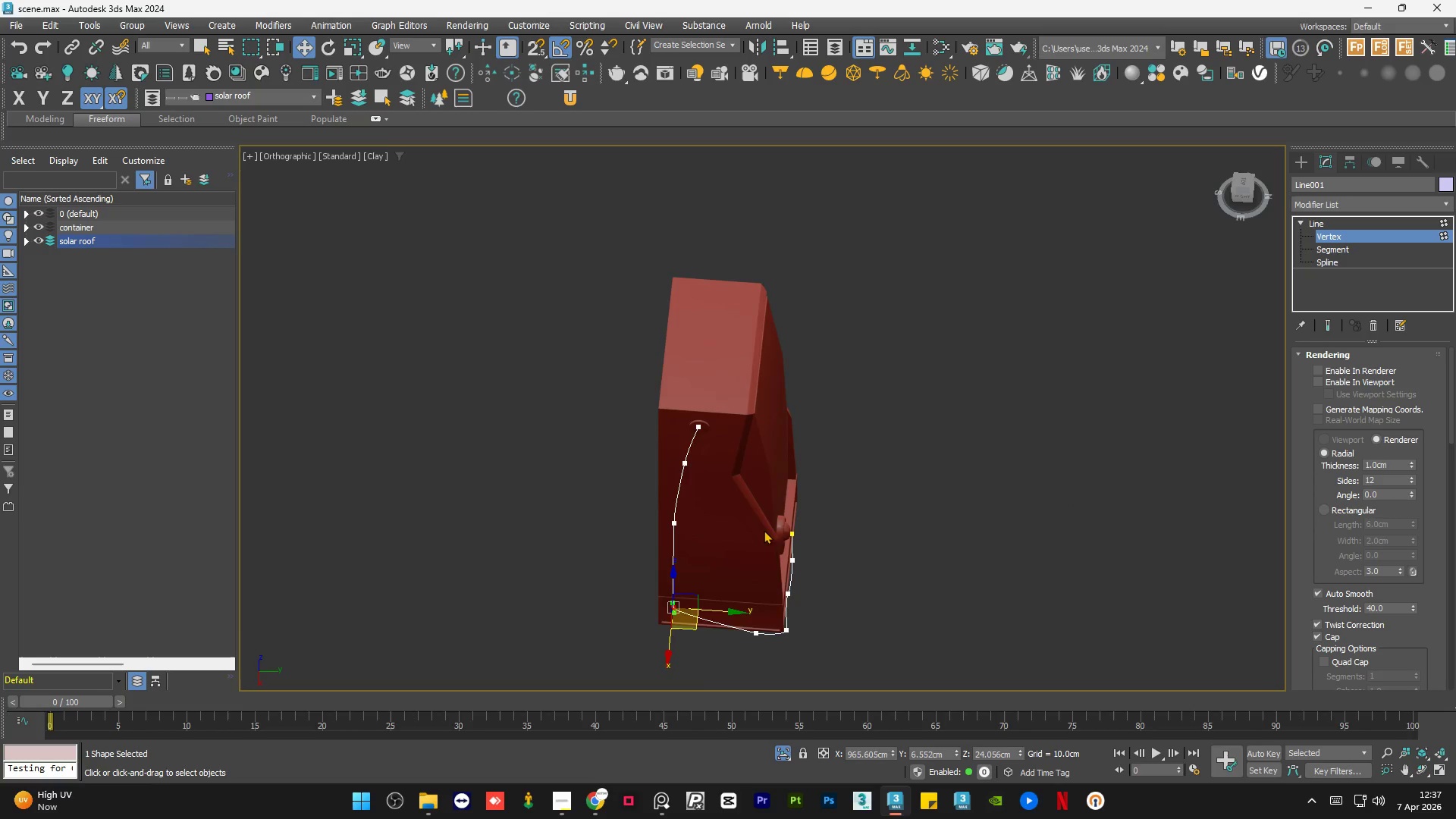 
hold_key(key=AltLeft, duration=0.44)
scroll: coordinate [763, 626], scroll_direction: down, amount: 1.0
 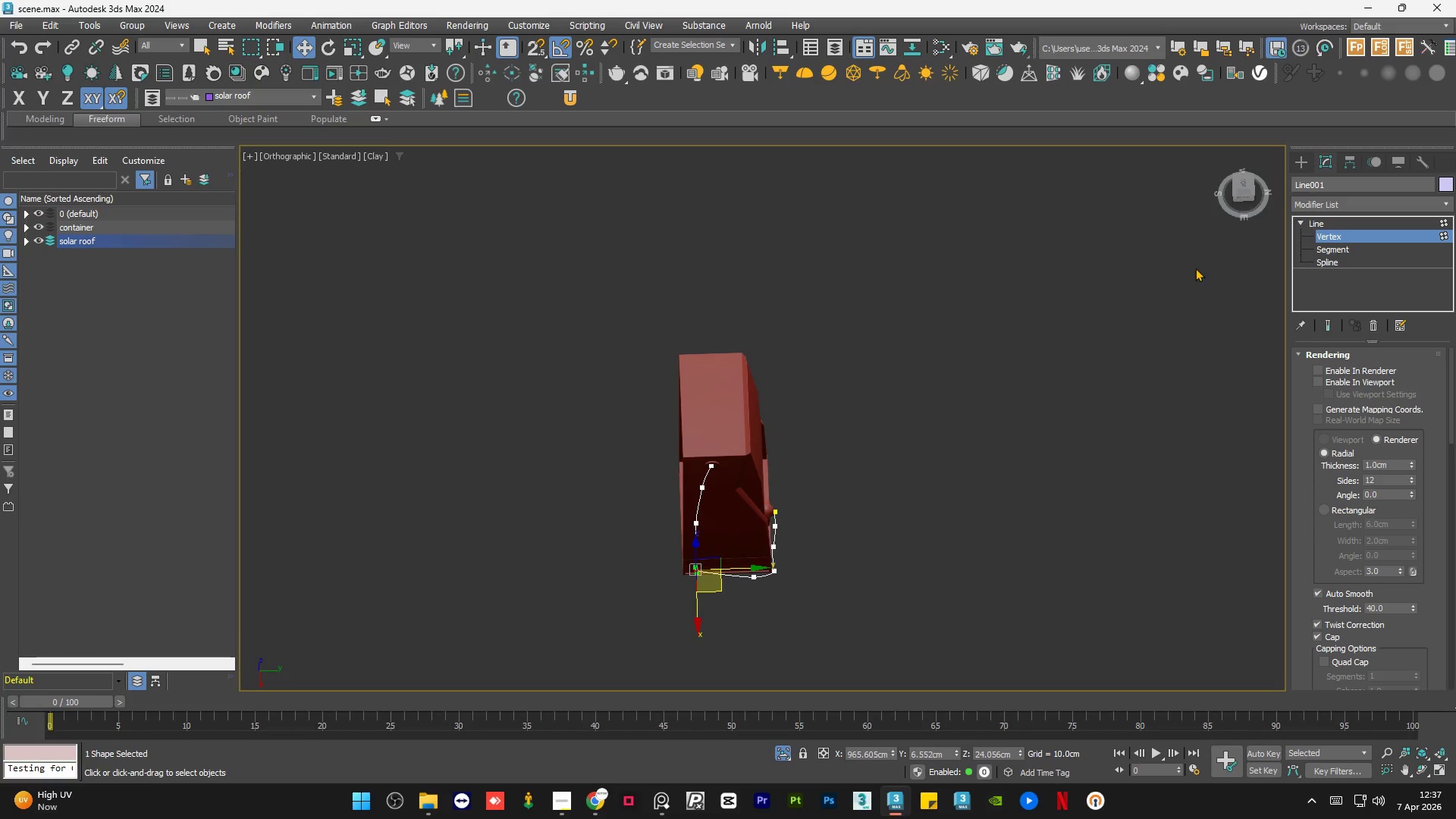 
left_click([1246, 180])
 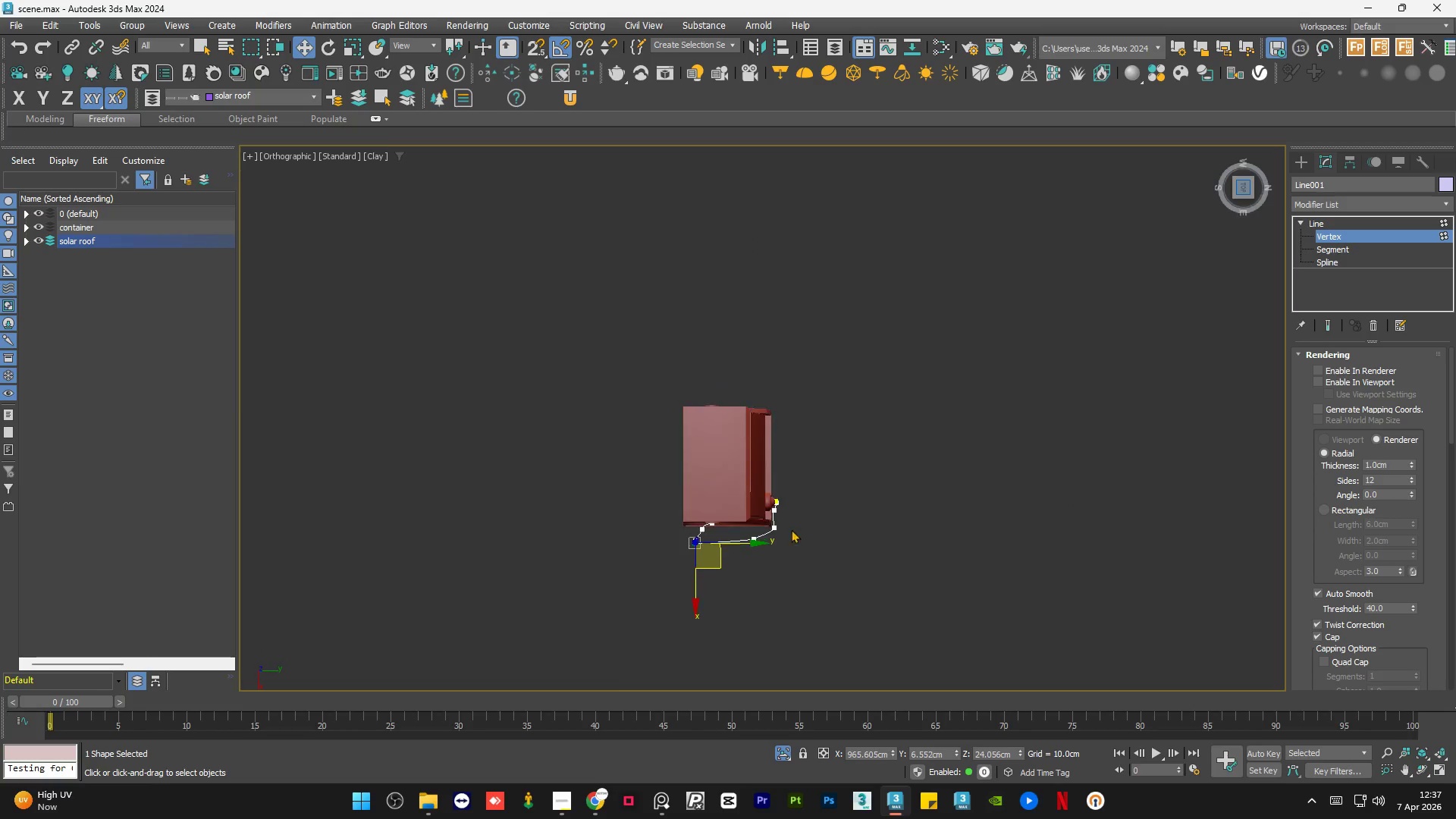 
scroll: coordinate [626, 537], scroll_direction: up, amount: 6.0
 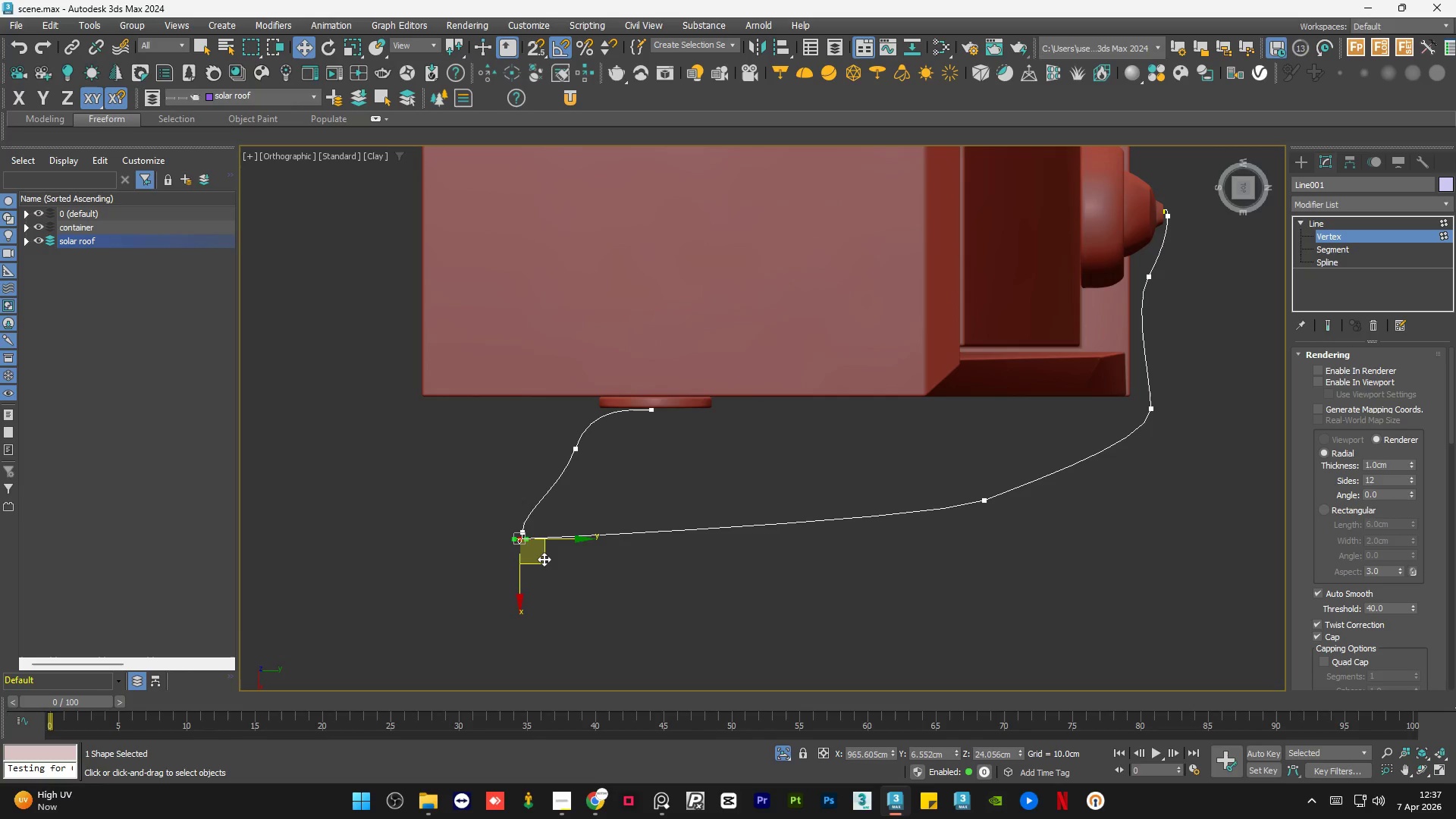 
left_click_drag(start_coordinate=[543, 559], to_coordinate=[752, 535])
 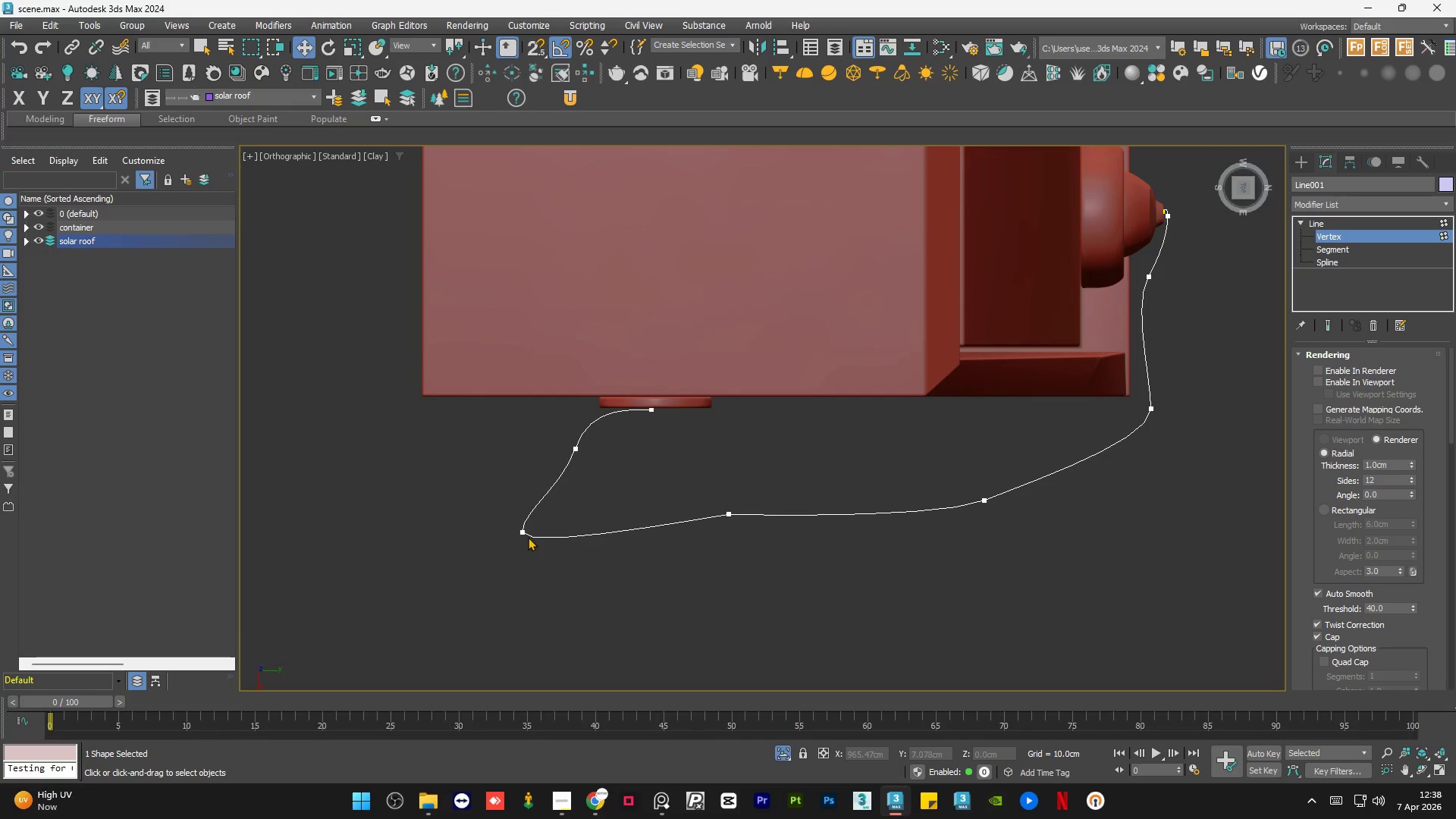 
left_click([522, 533])
 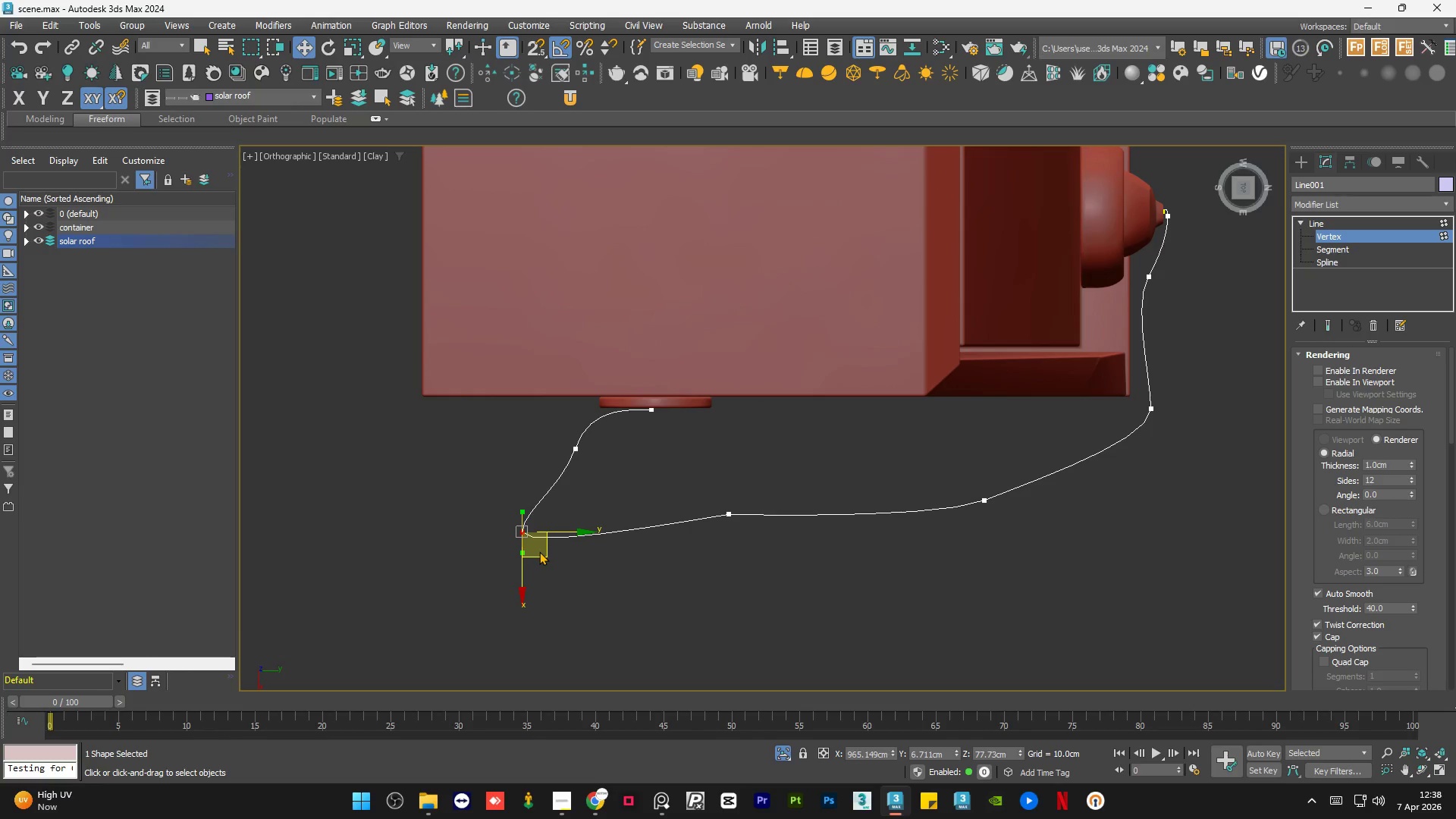 
left_click_drag(start_coordinate=[541, 551], to_coordinate=[617, 554])
 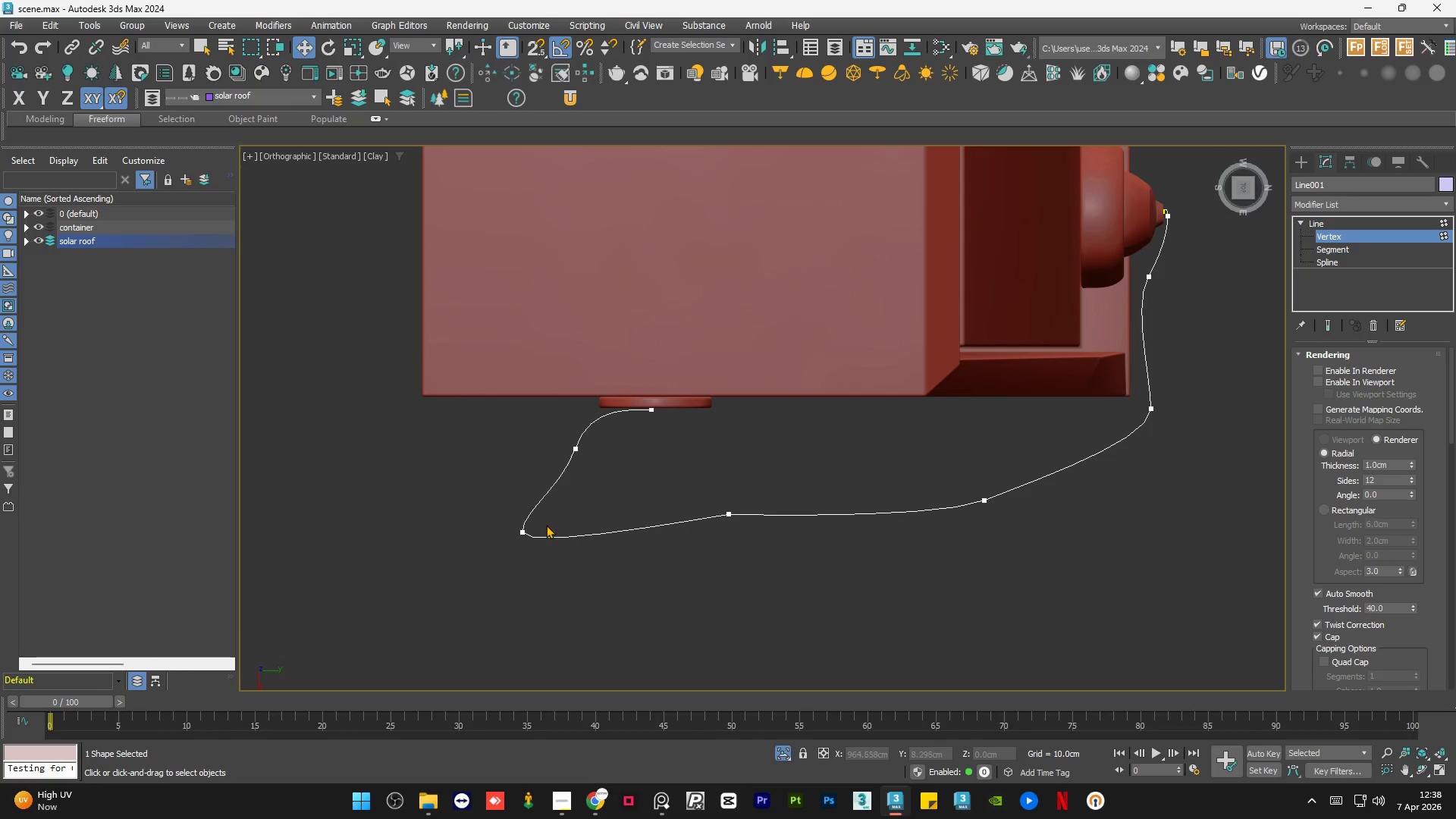 
left_click_drag(start_coordinate=[548, 521], to_coordinate=[507, 549])
 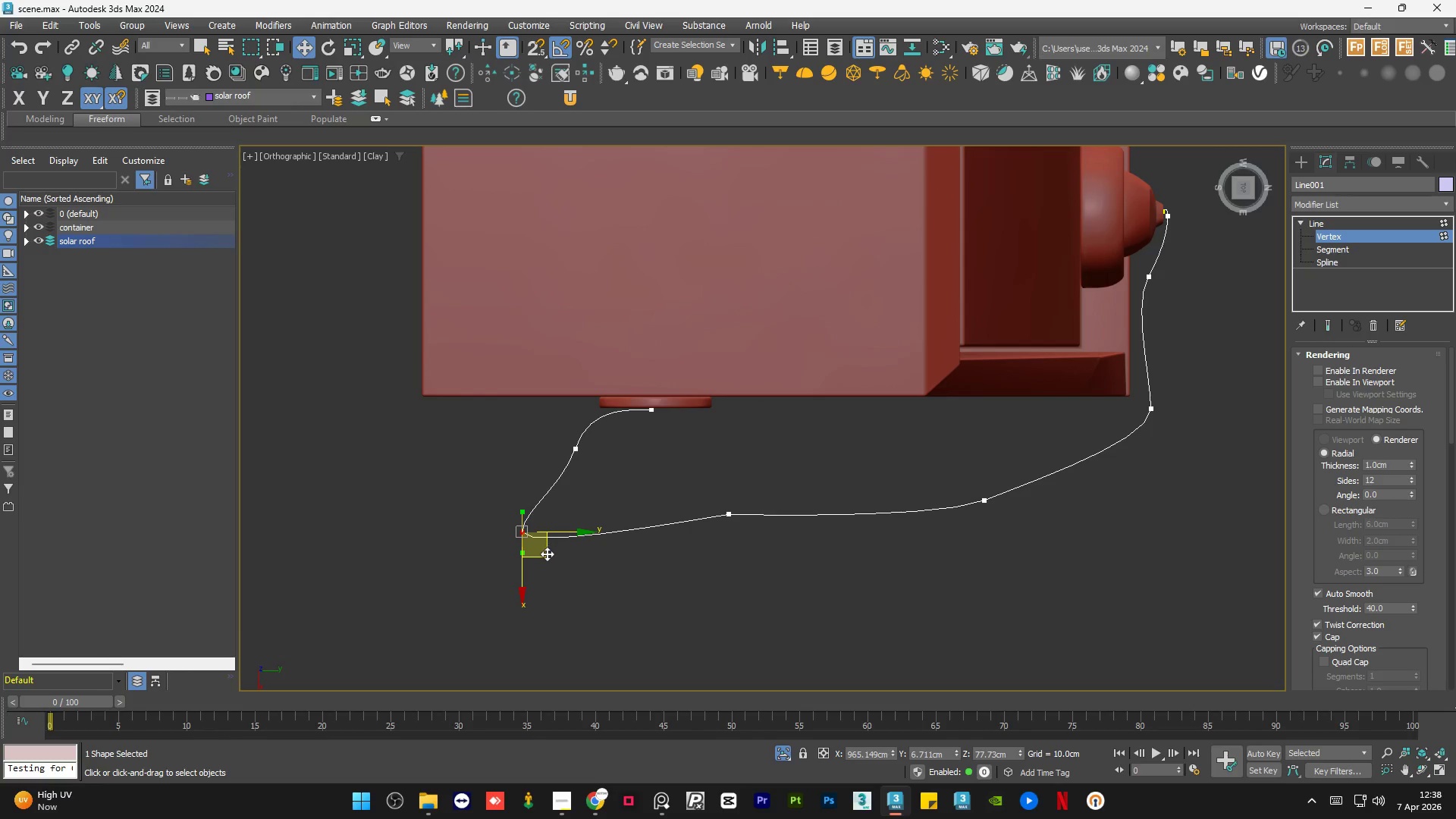 
left_click_drag(start_coordinate=[547, 554], to_coordinate=[673, 521])
 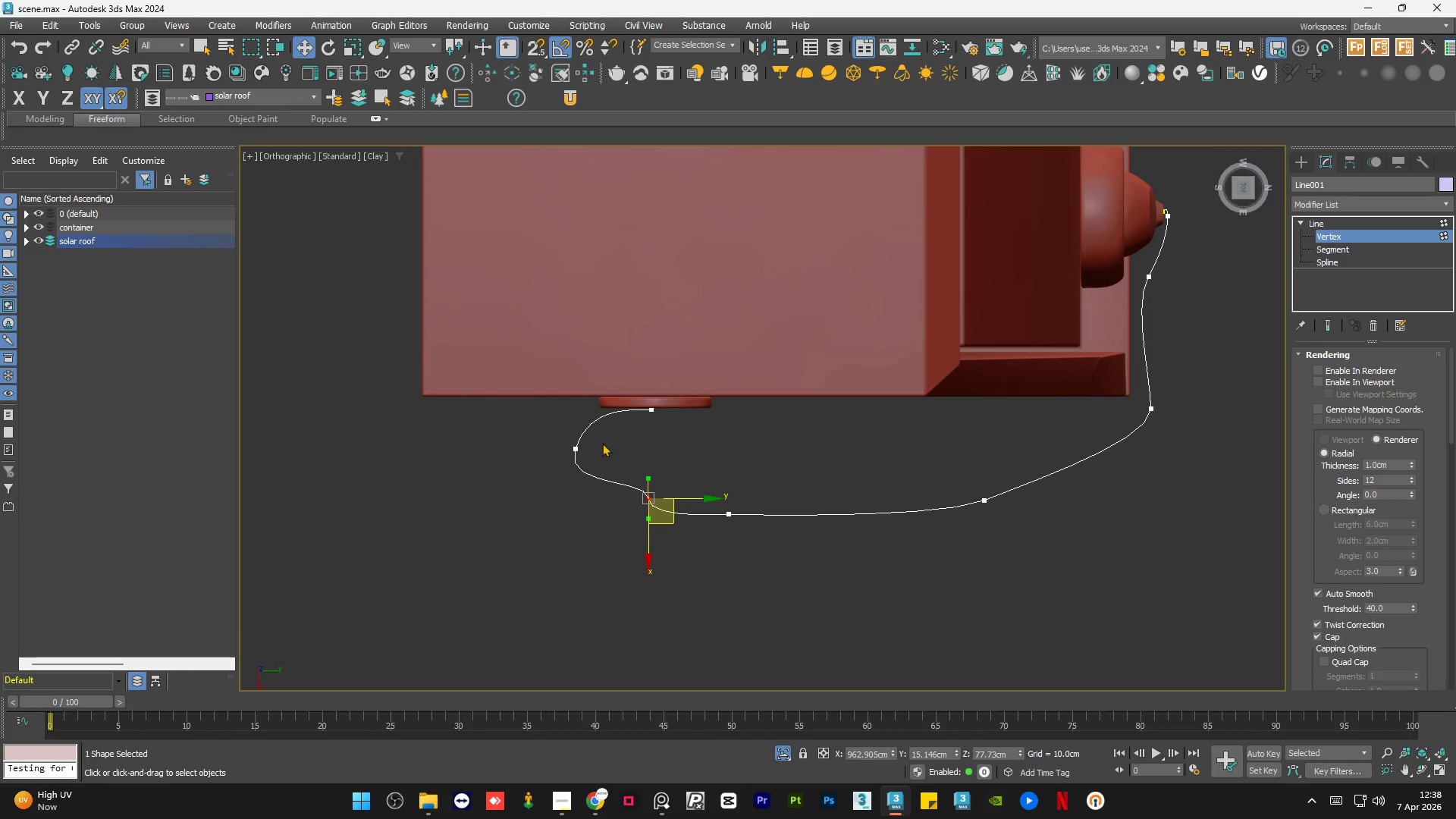 
left_click_drag(start_coordinate=[601, 441], to_coordinate=[552, 472])
 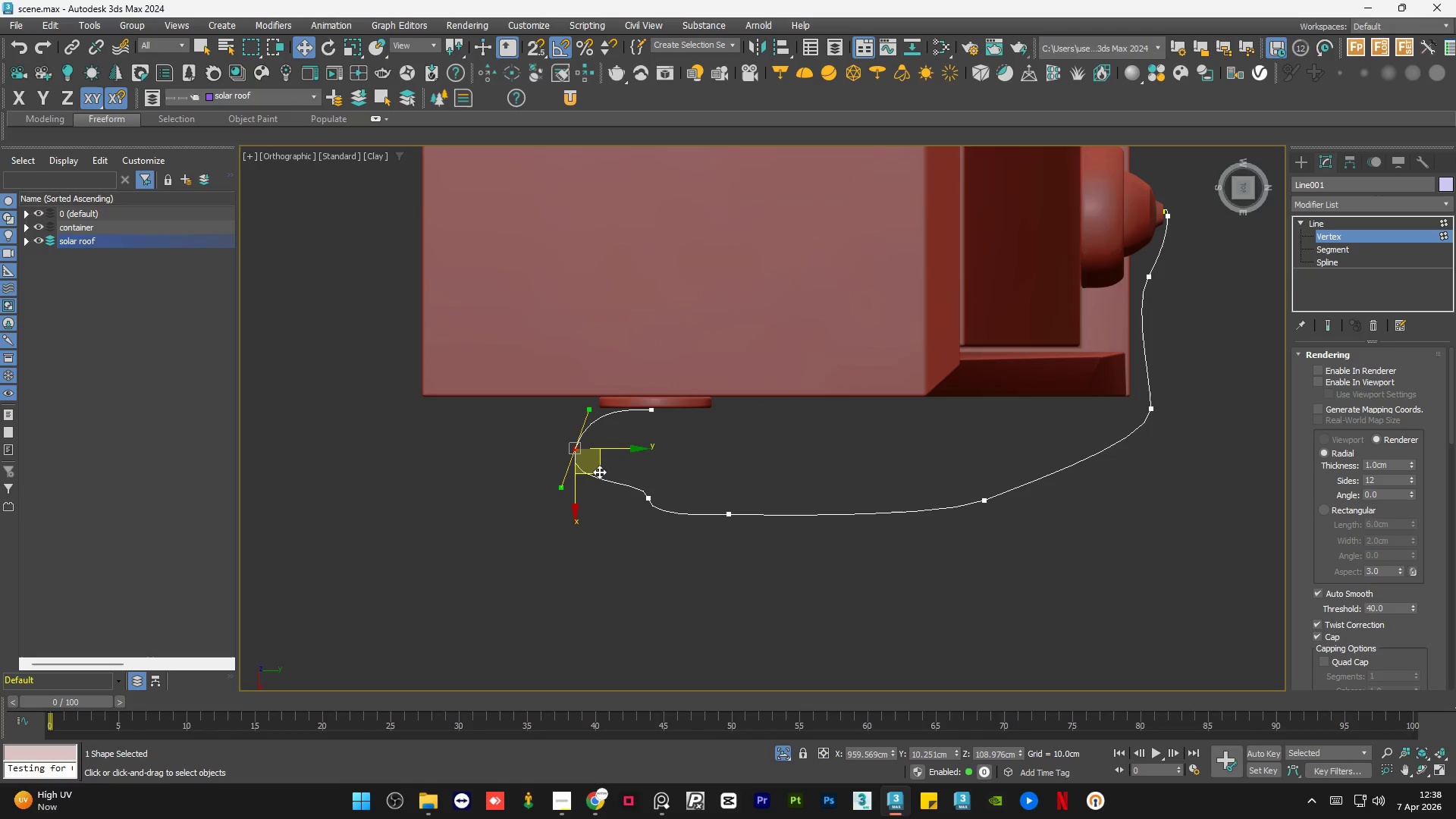 
left_click_drag(start_coordinate=[599, 472], to_coordinate=[626, 483])
 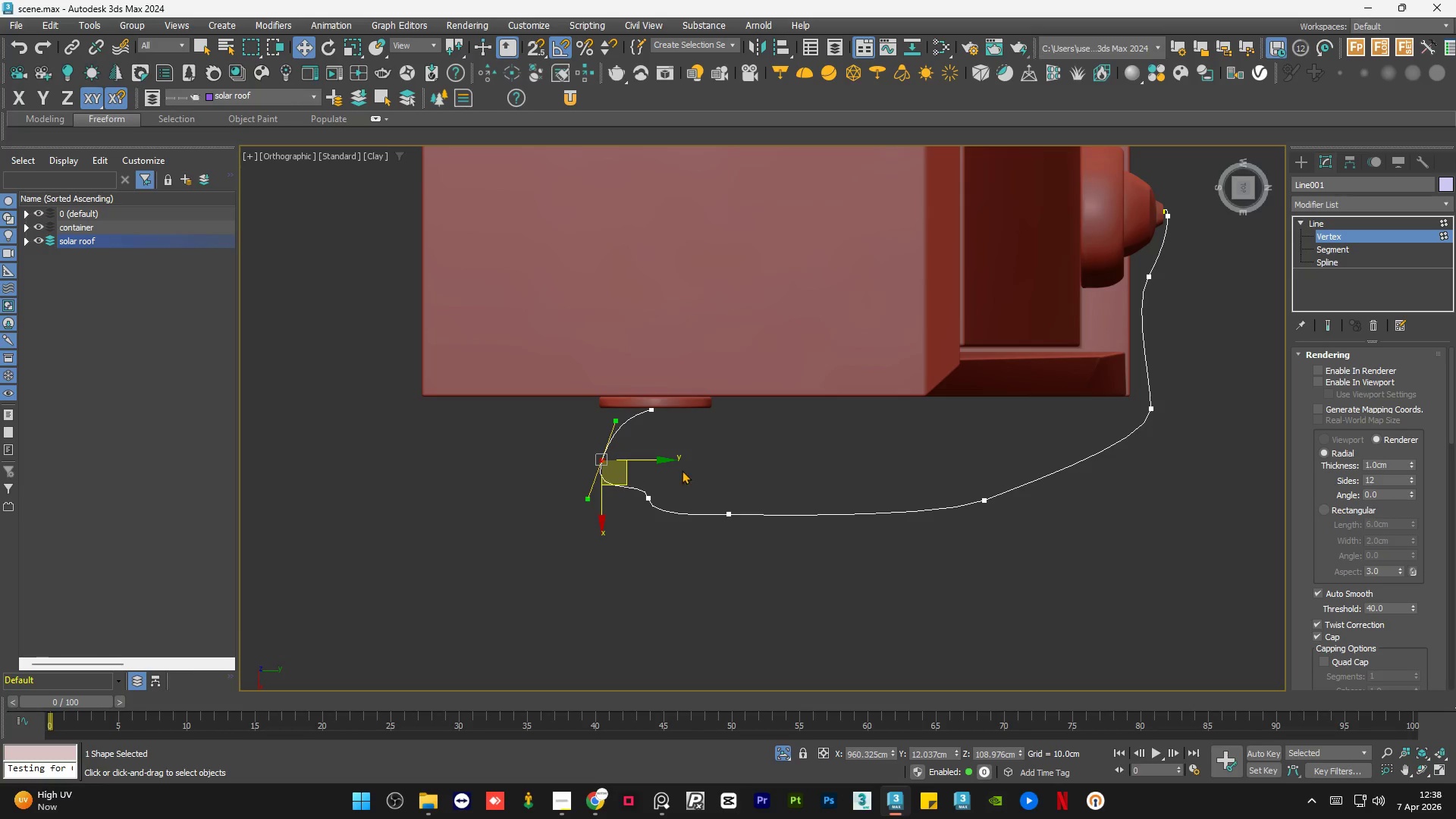 
left_click([692, 467])
 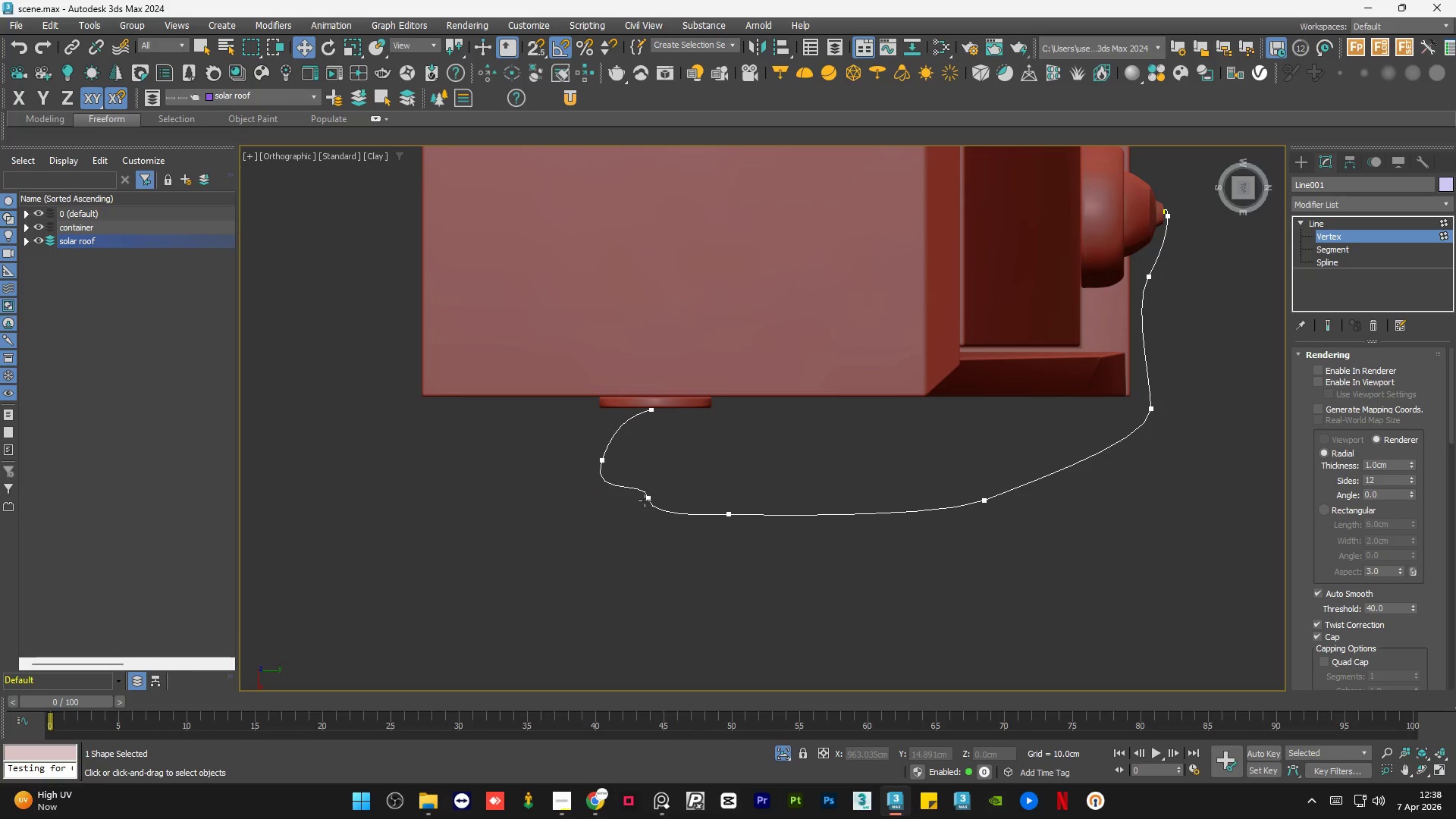 
left_click([648, 500])
 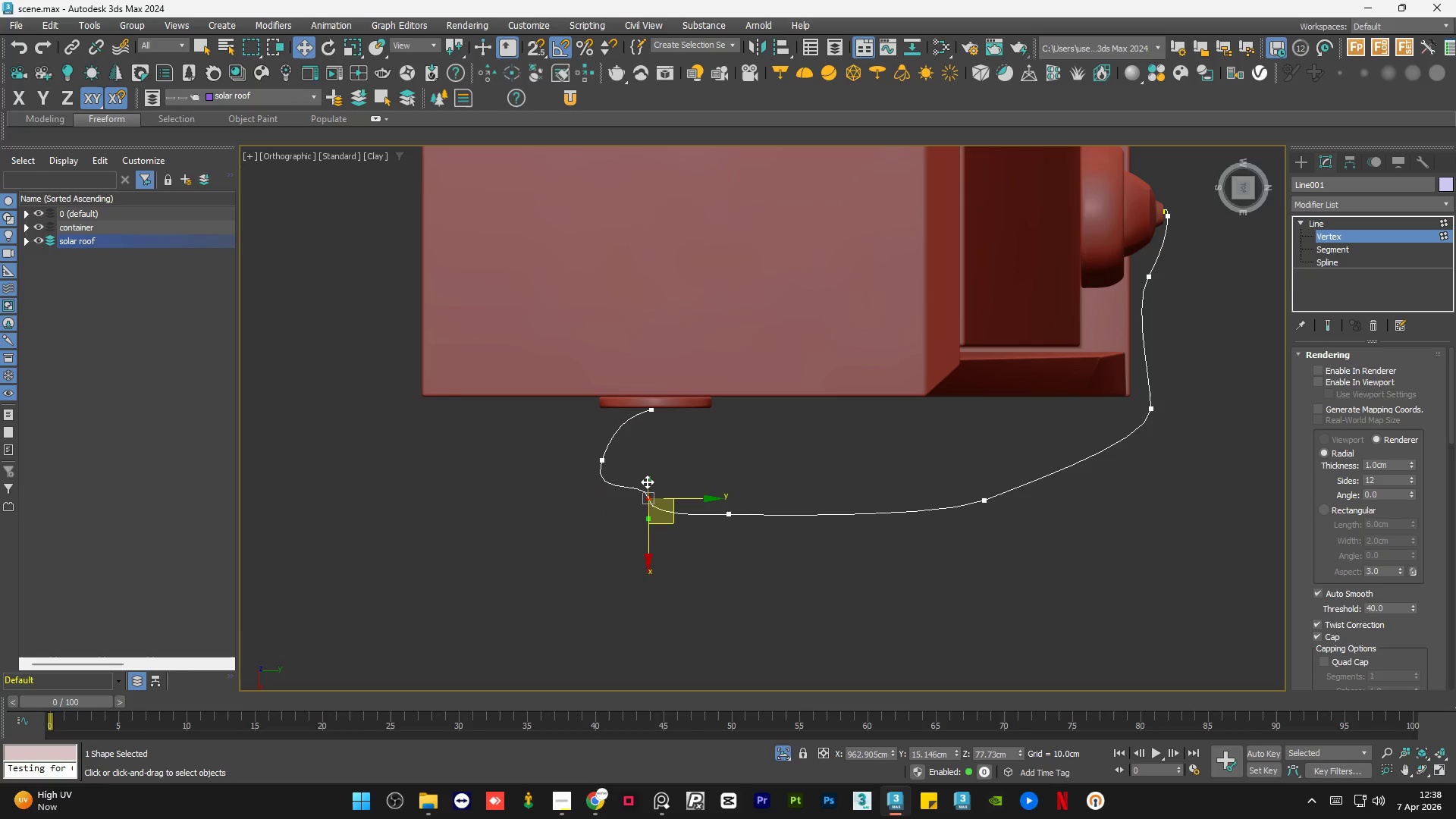 
left_click_drag(start_coordinate=[647, 480], to_coordinate=[648, 499])
 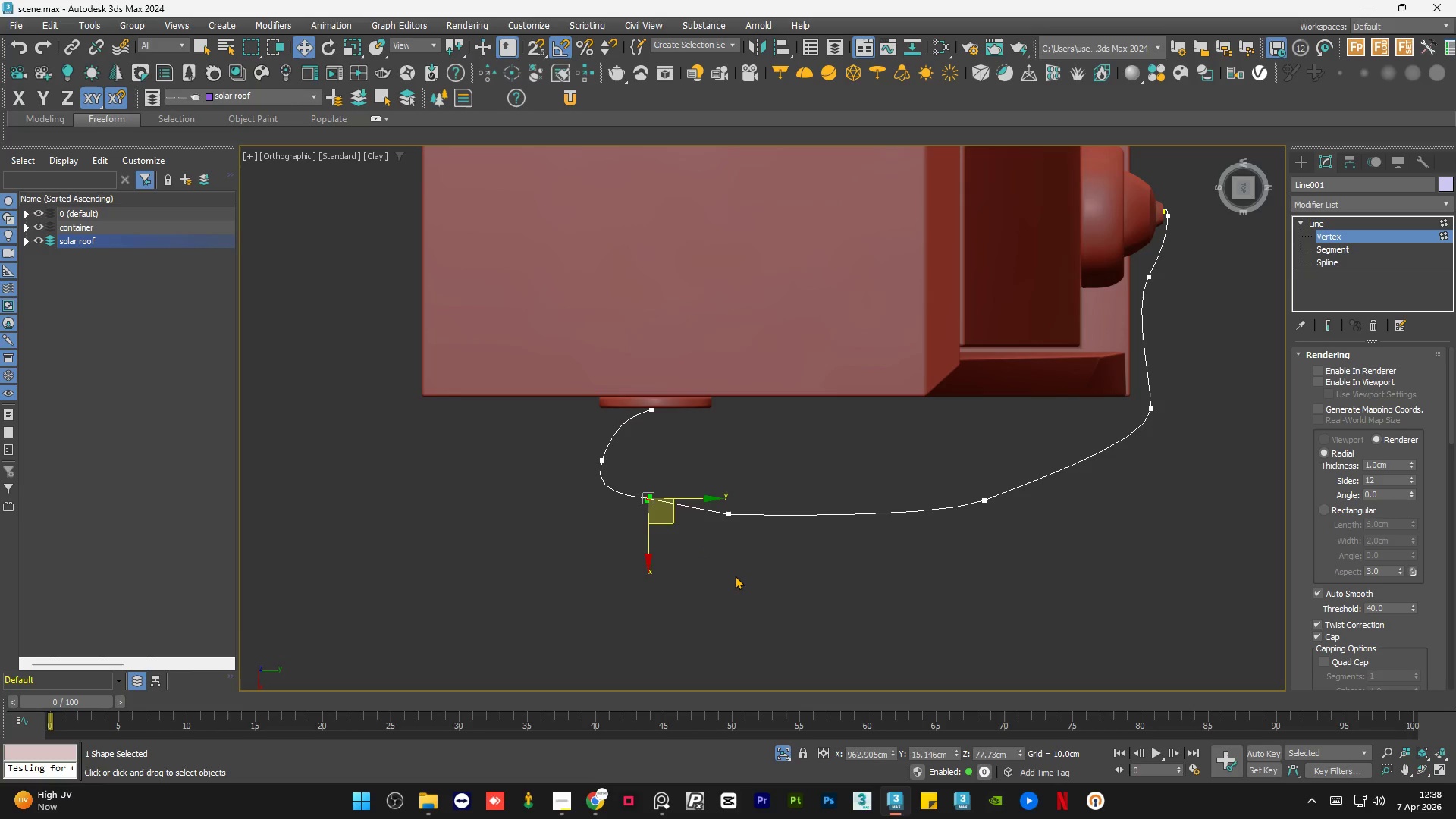 
left_click([735, 576])
 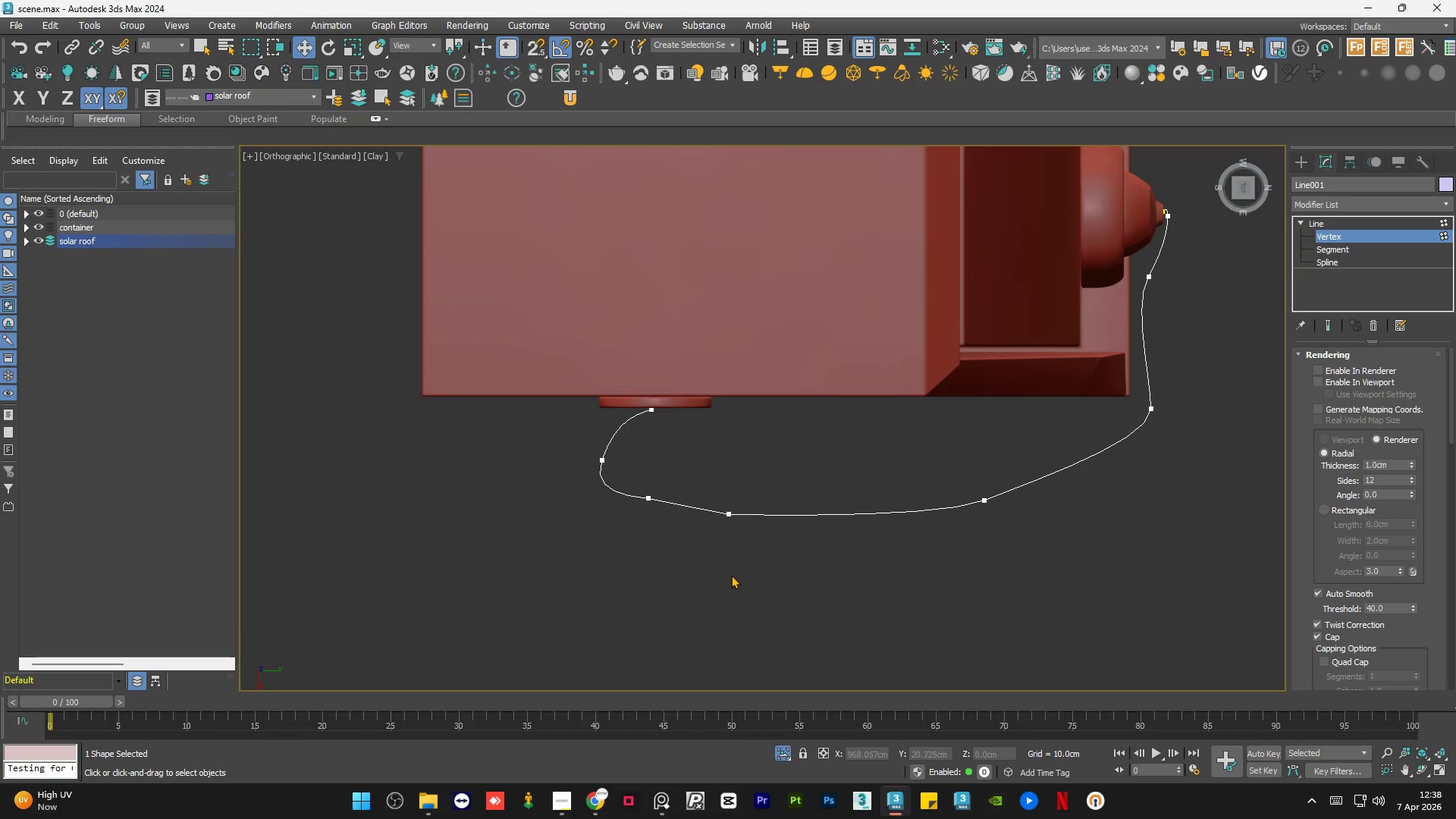 
hold_key(key=AltLeft, duration=0.59)
 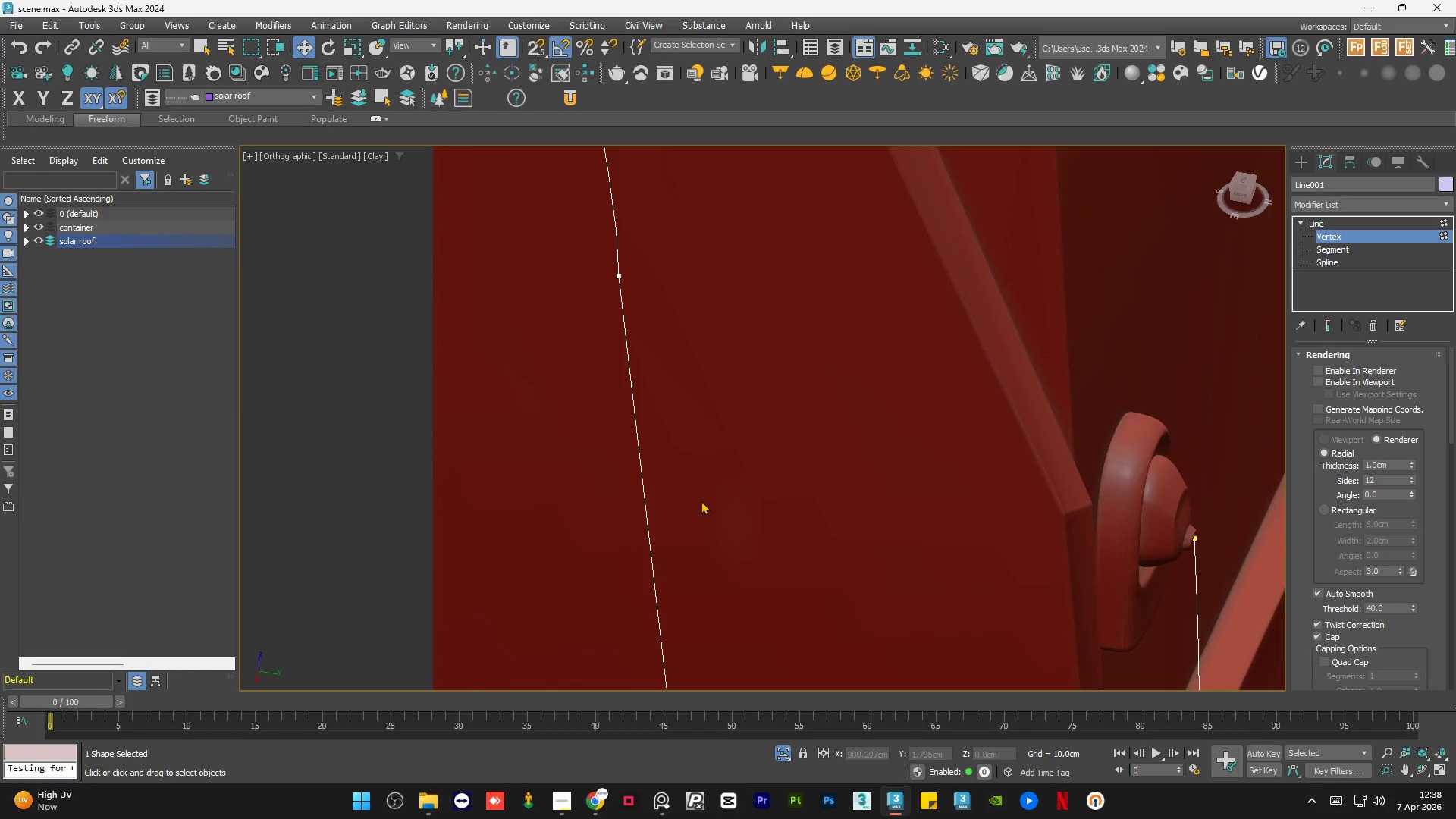 
key(Alt+AltLeft)
 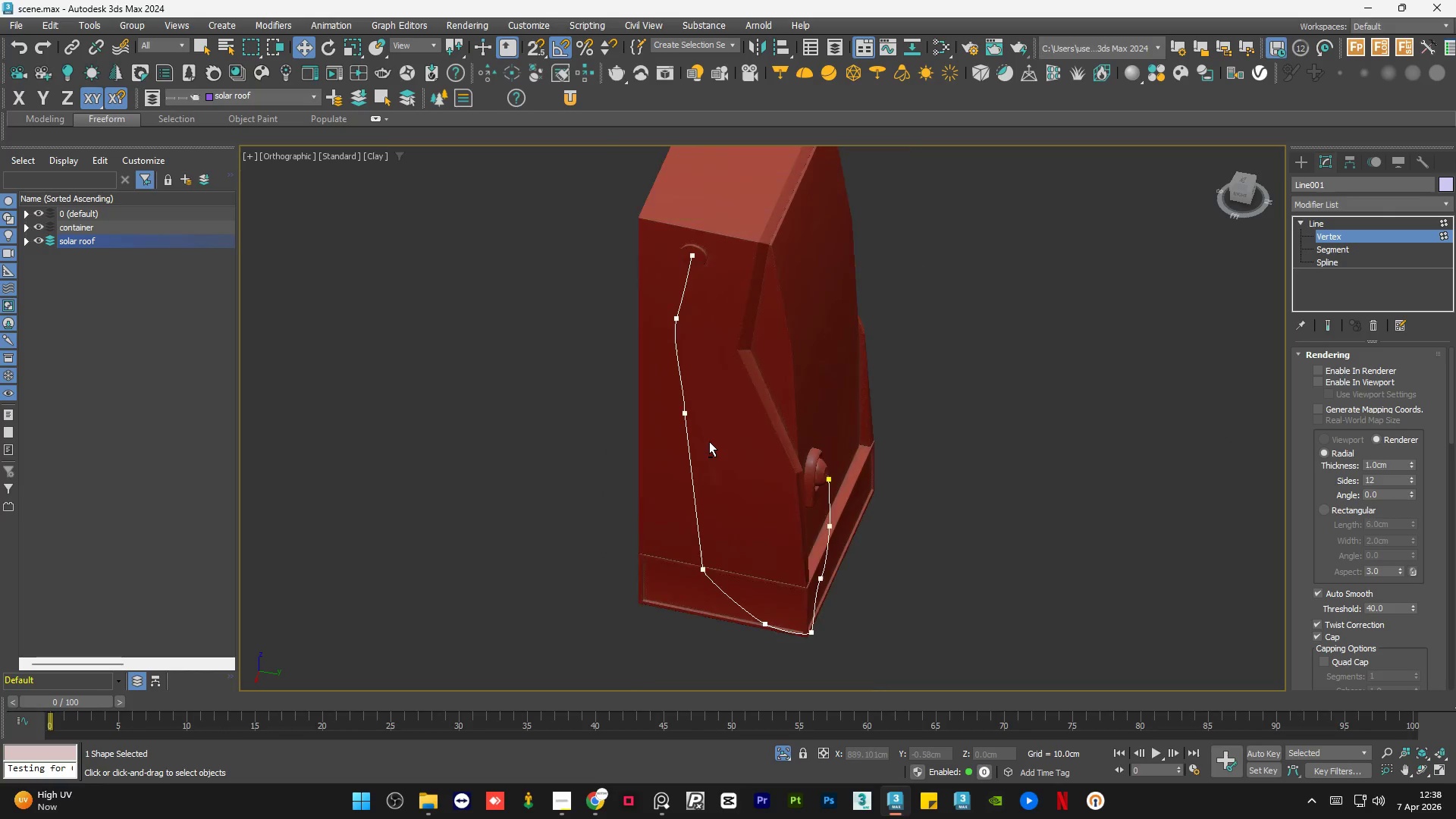 
hold_key(key=AltLeft, duration=0.78)
 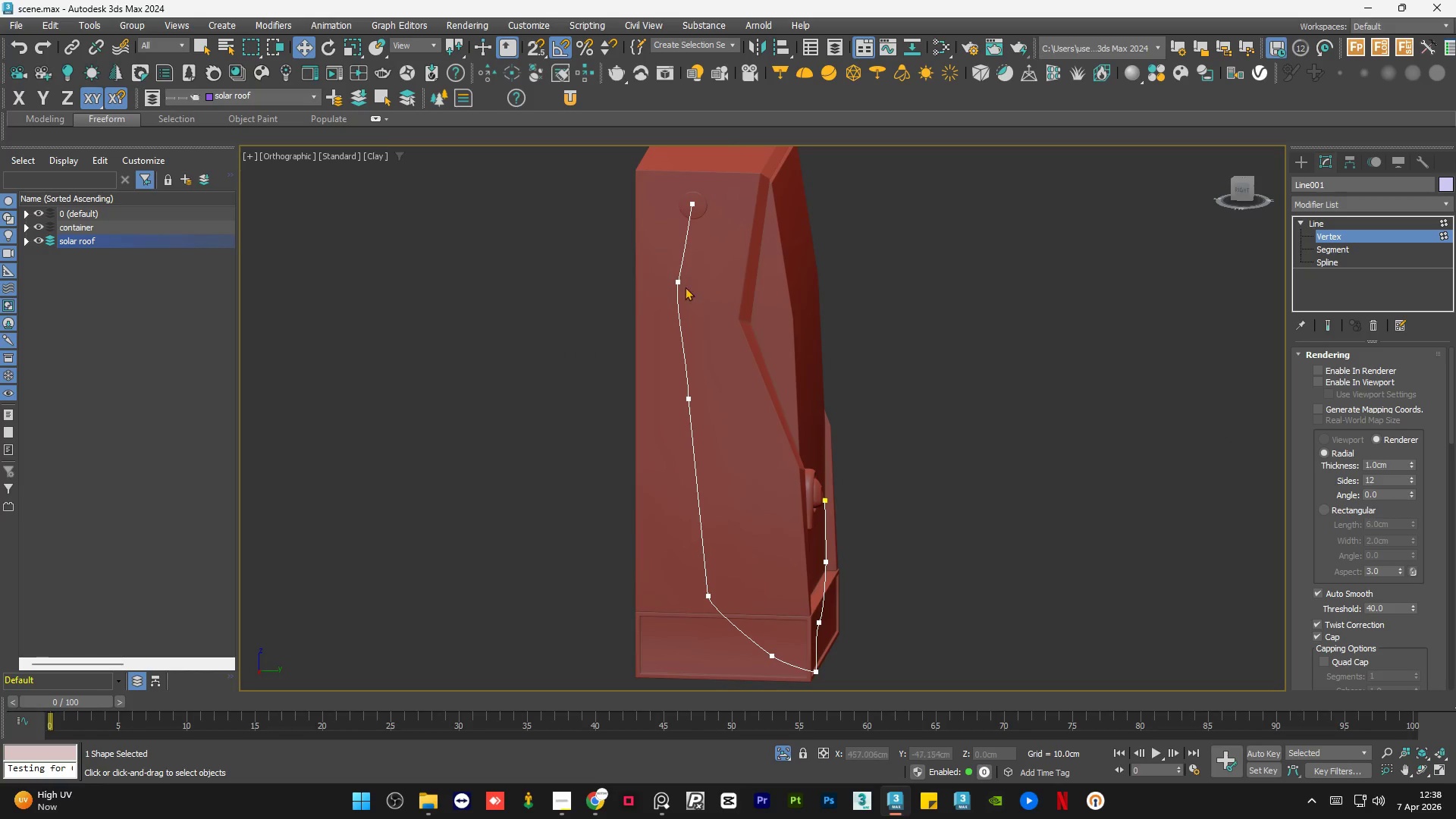 
scroll: coordinate [709, 441], scroll_direction: down, amount: 4.0
 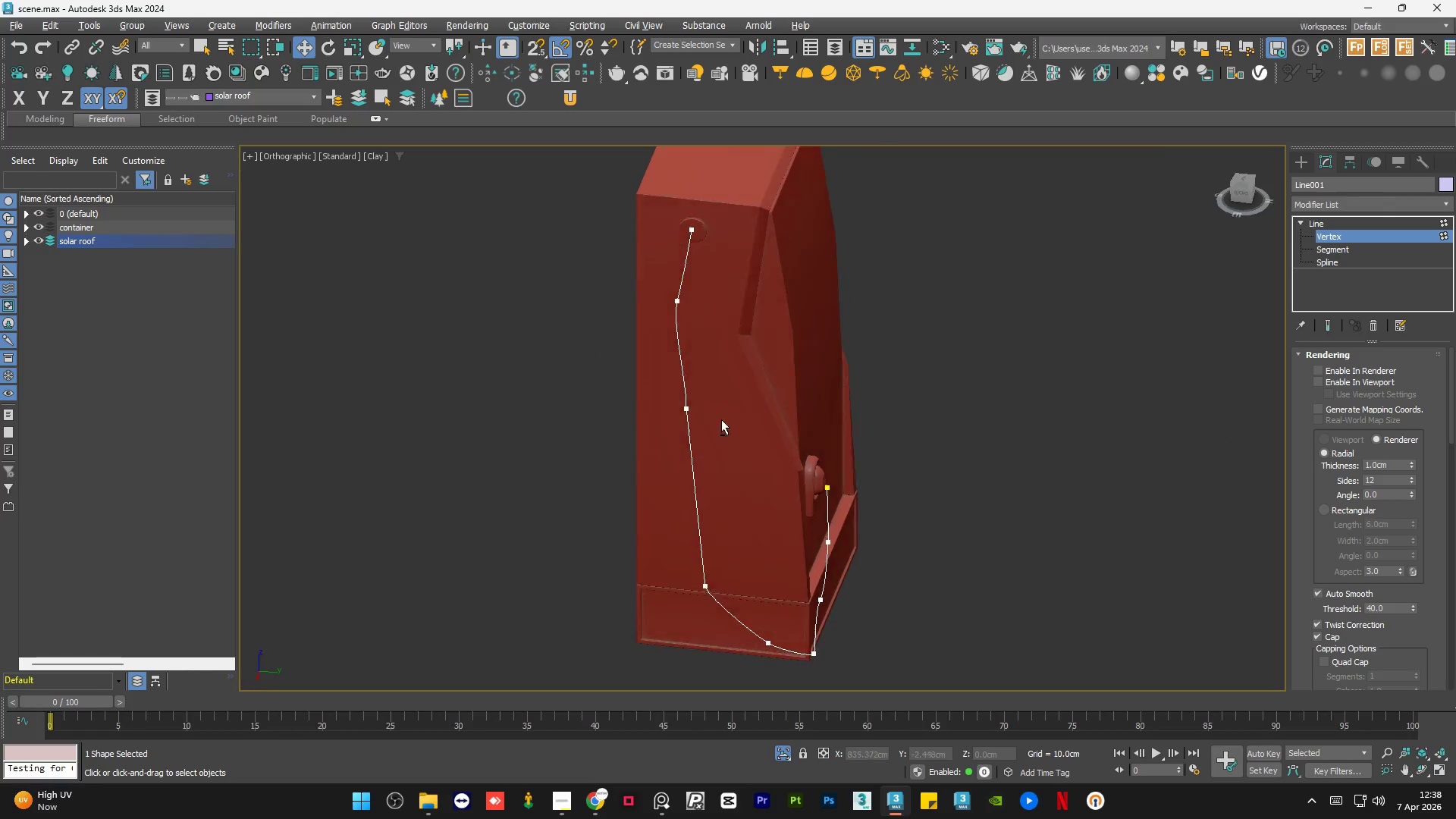 
scroll: coordinate [679, 285], scroll_direction: up, amount: 4.0
 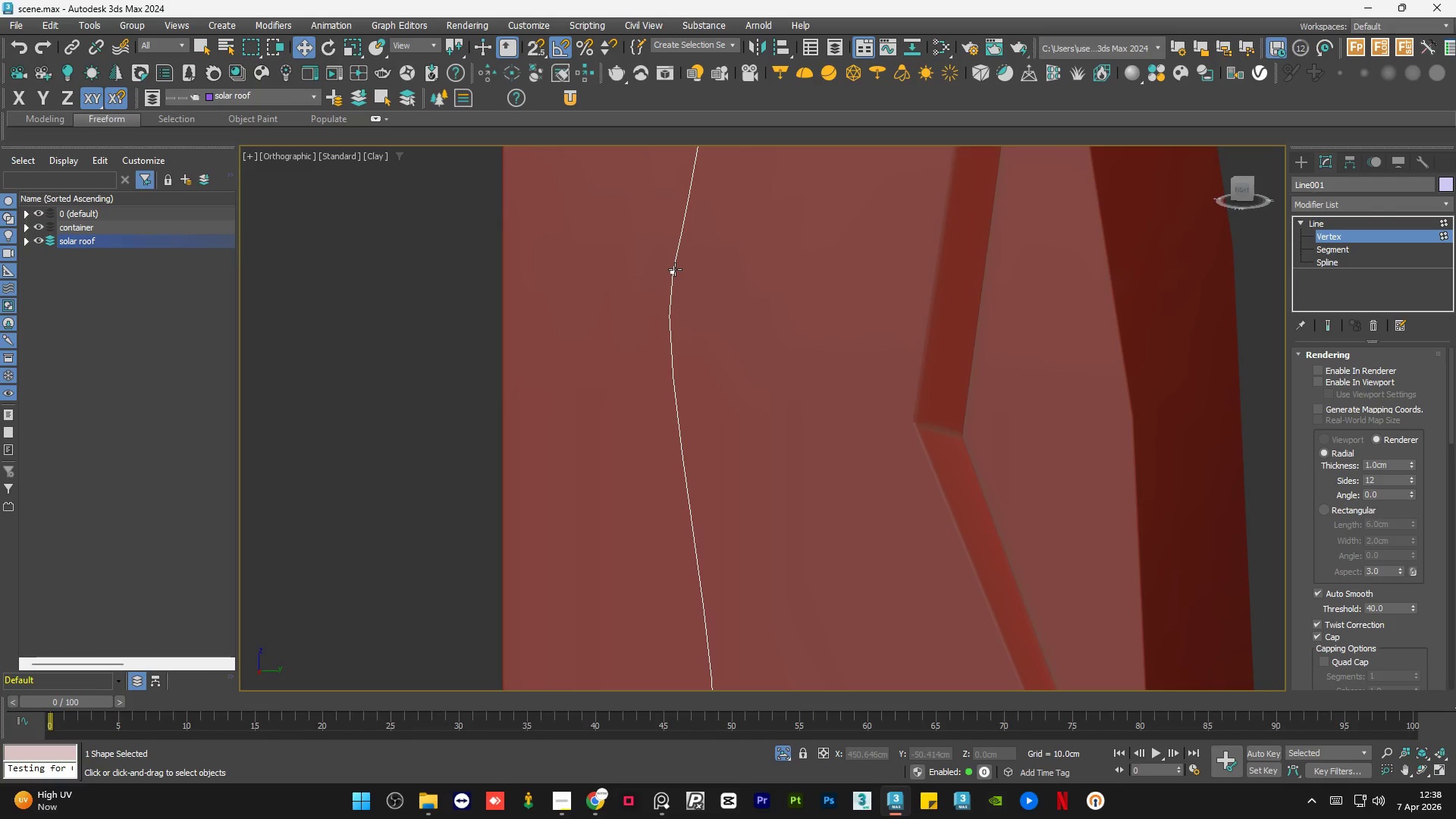 
left_click([675, 269])
 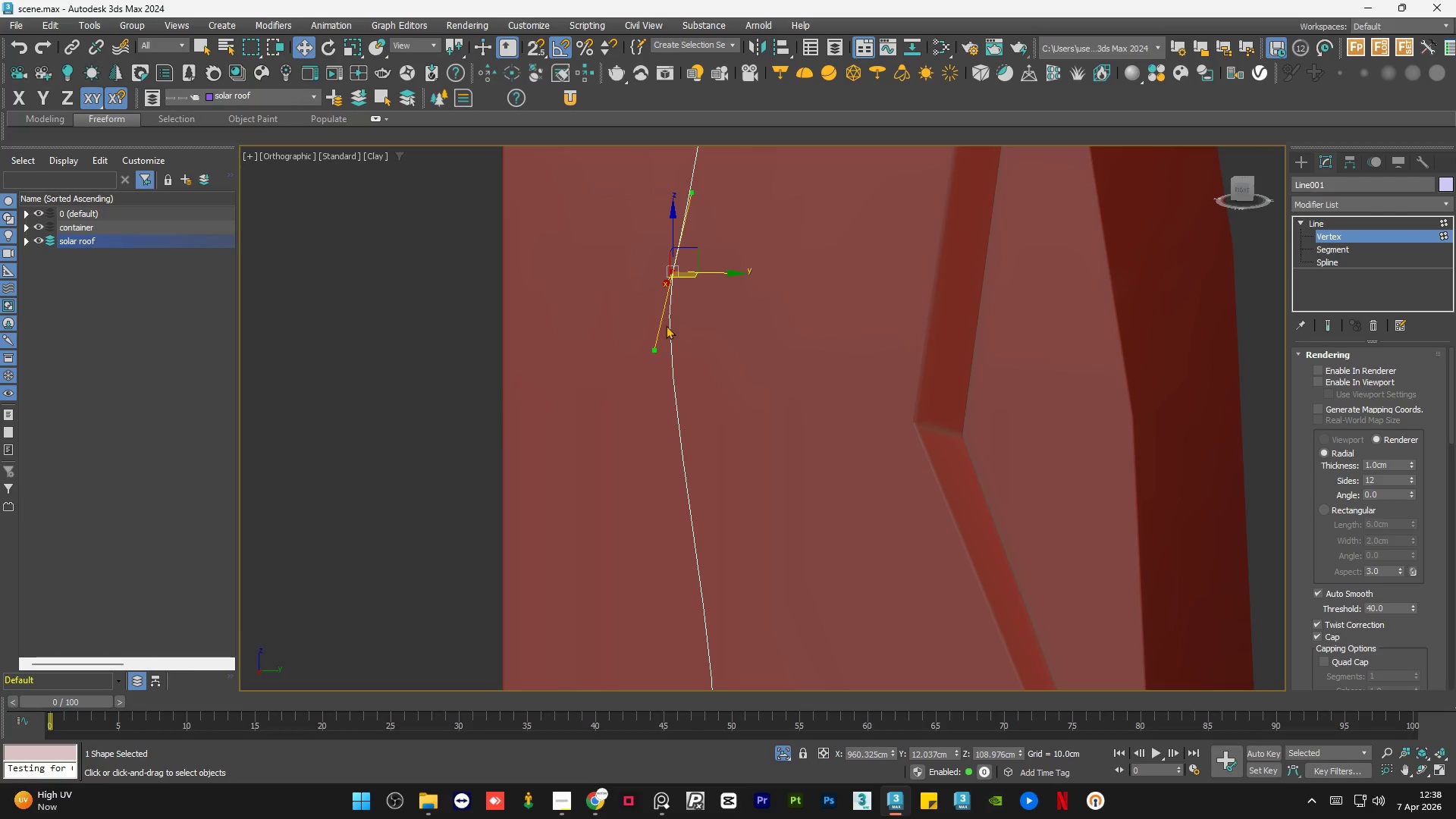 
scroll: coordinate [679, 289], scroll_direction: down, amount: 4.0
 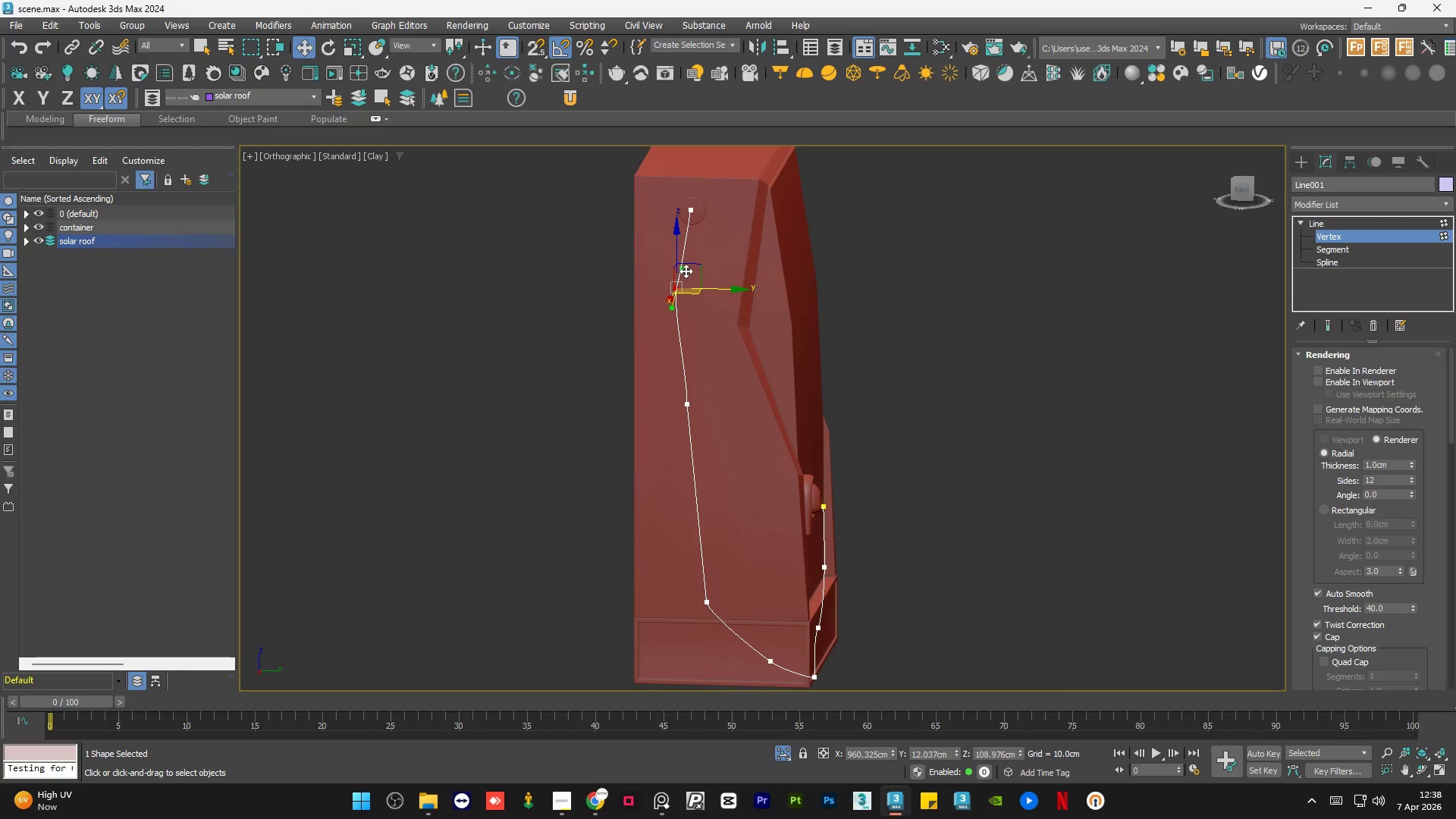 
key(Alt+AltLeft)
 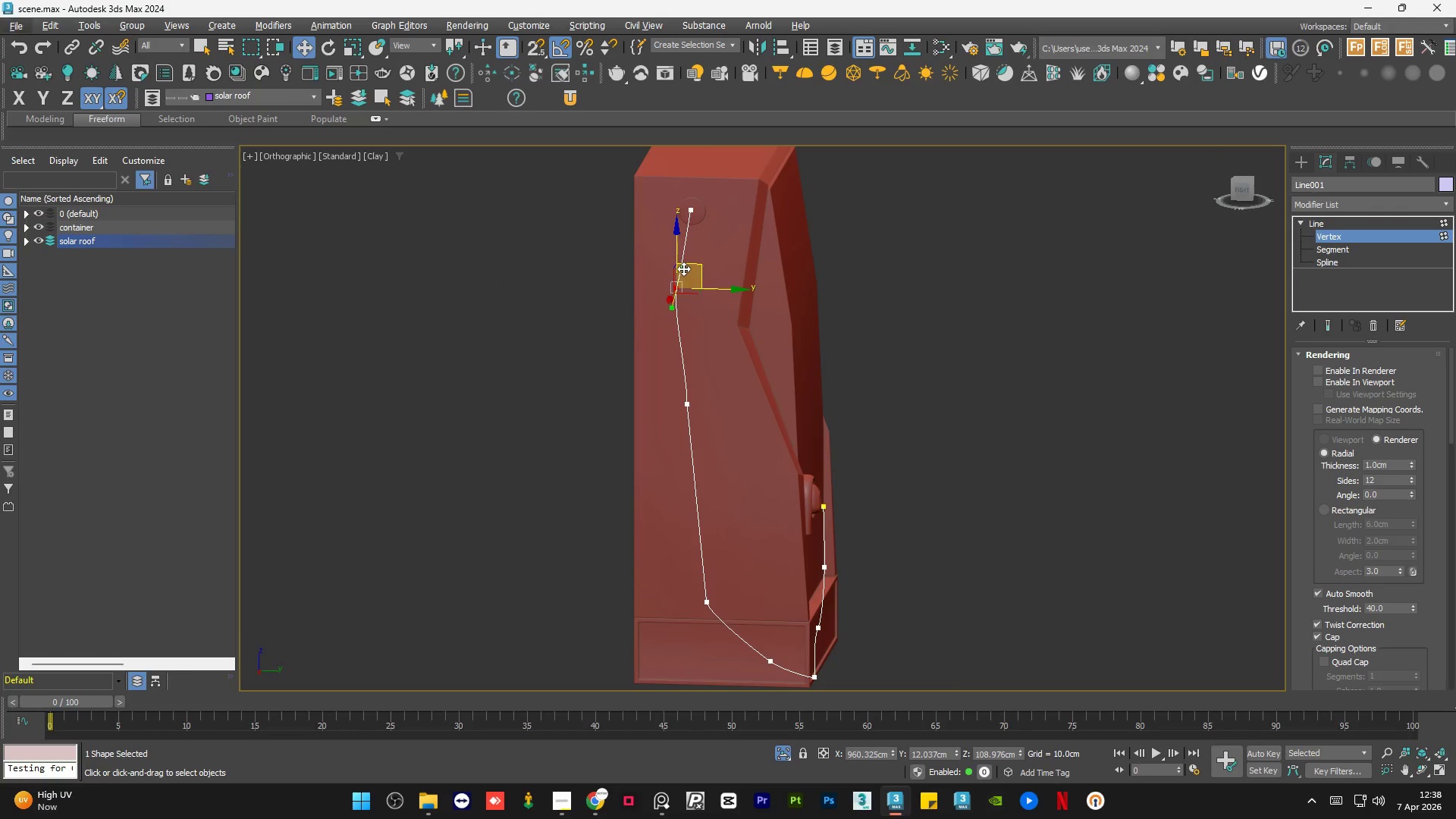 
scroll: coordinate [683, 268], scroll_direction: up, amount: 3.0
 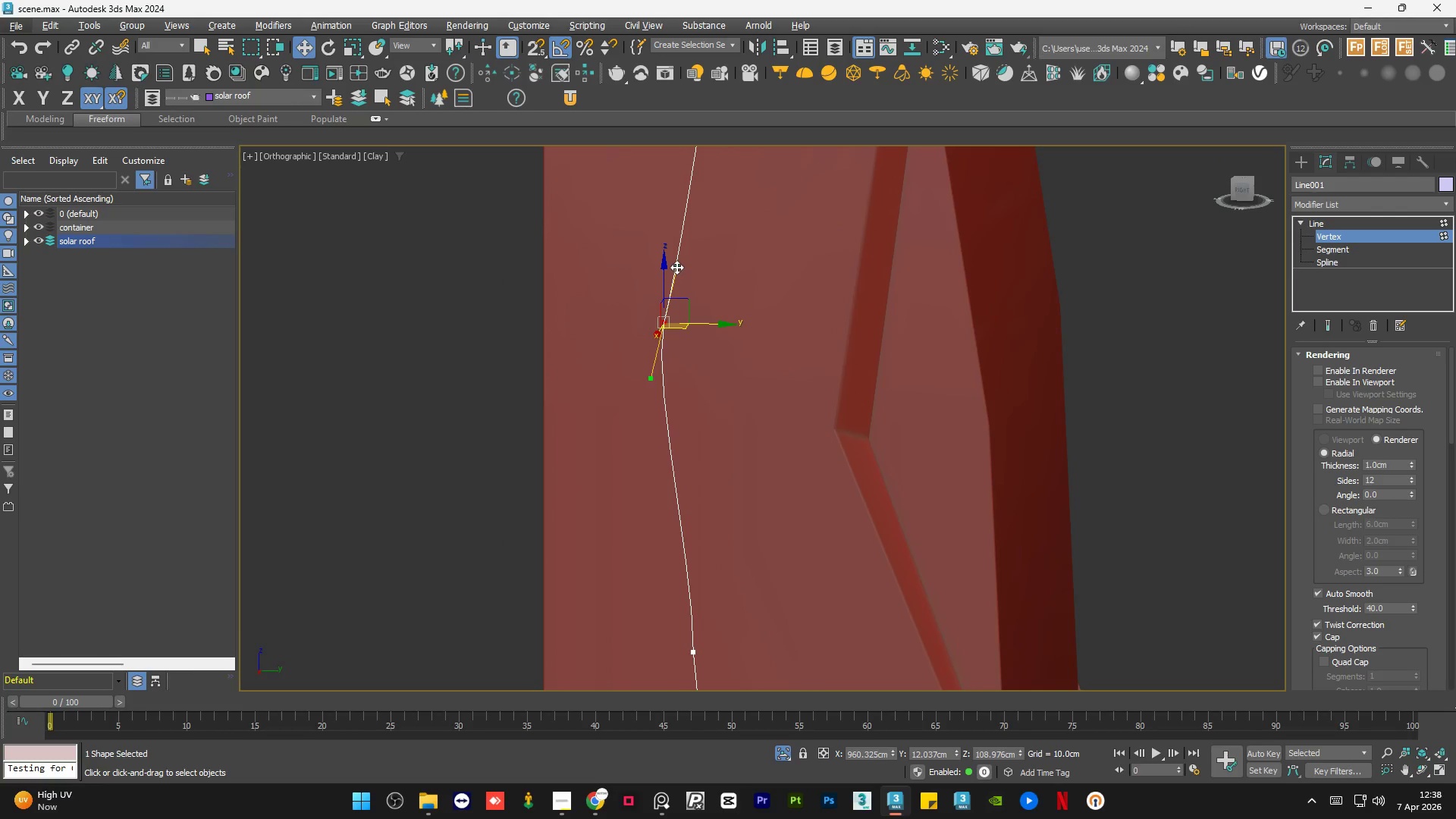 
left_click_drag(start_coordinate=[676, 267], to_coordinate=[669, 259])
 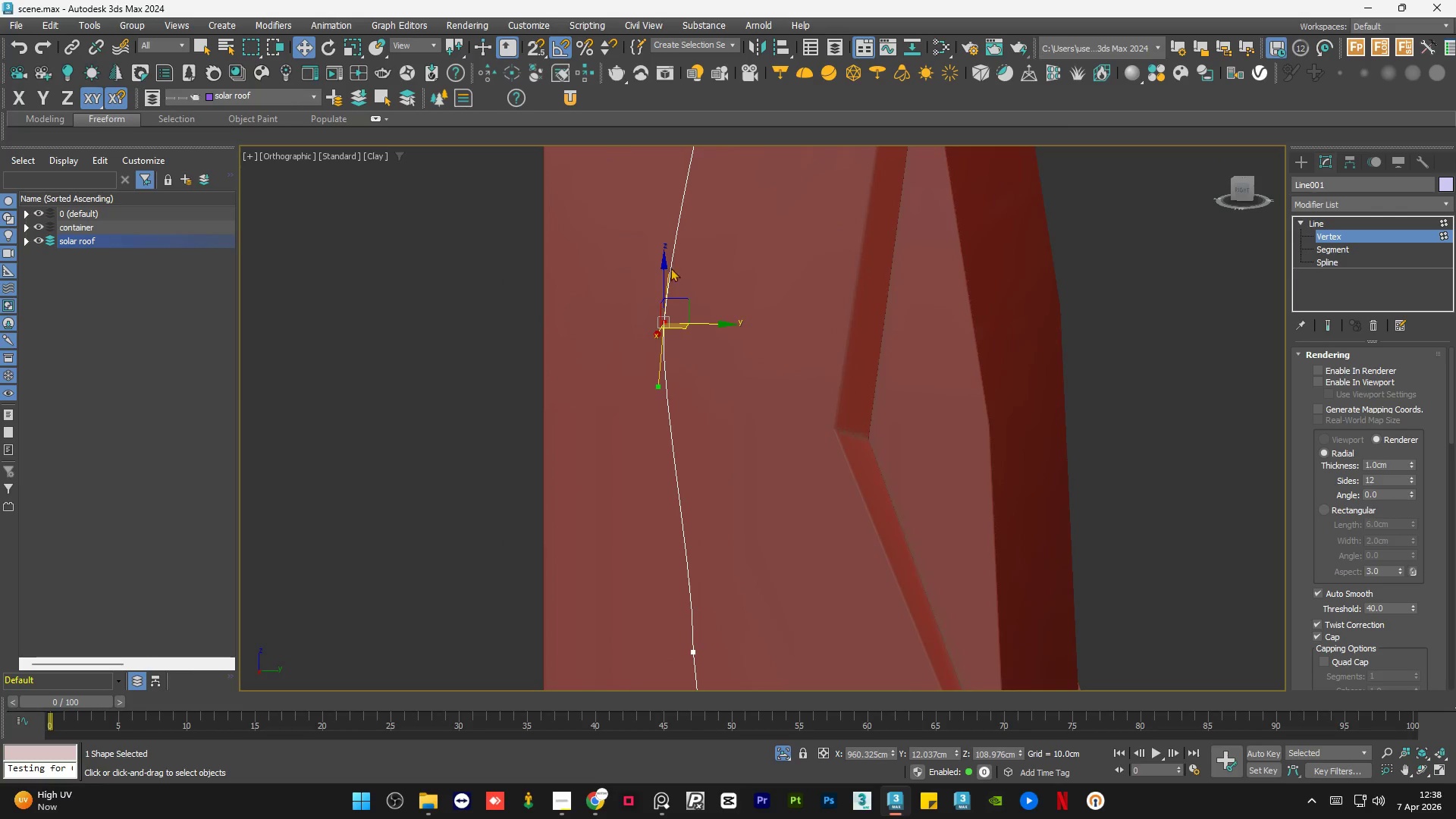 
scroll: coordinate [696, 299], scroll_direction: down, amount: 2.0
 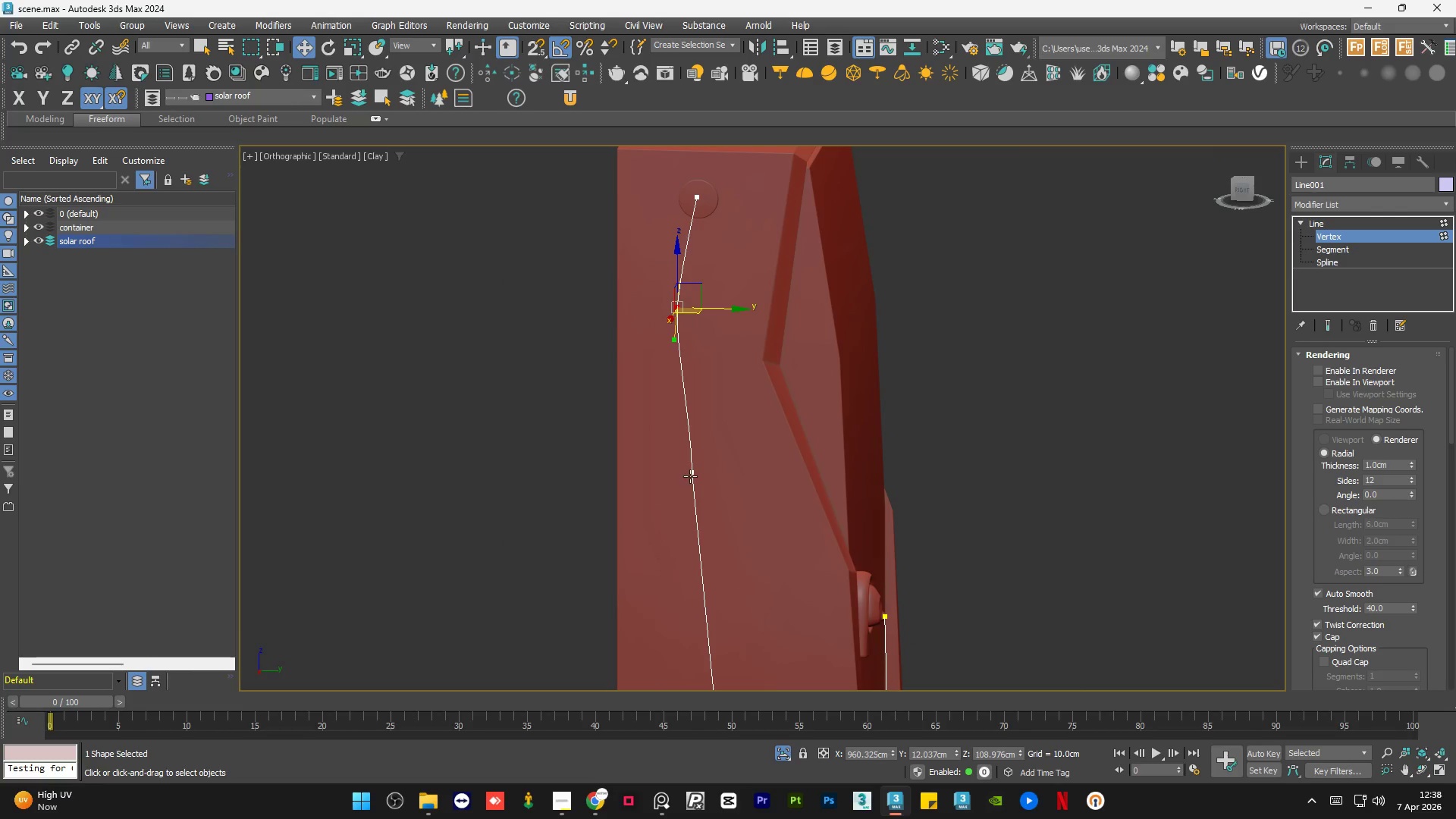 
left_click([690, 474])
 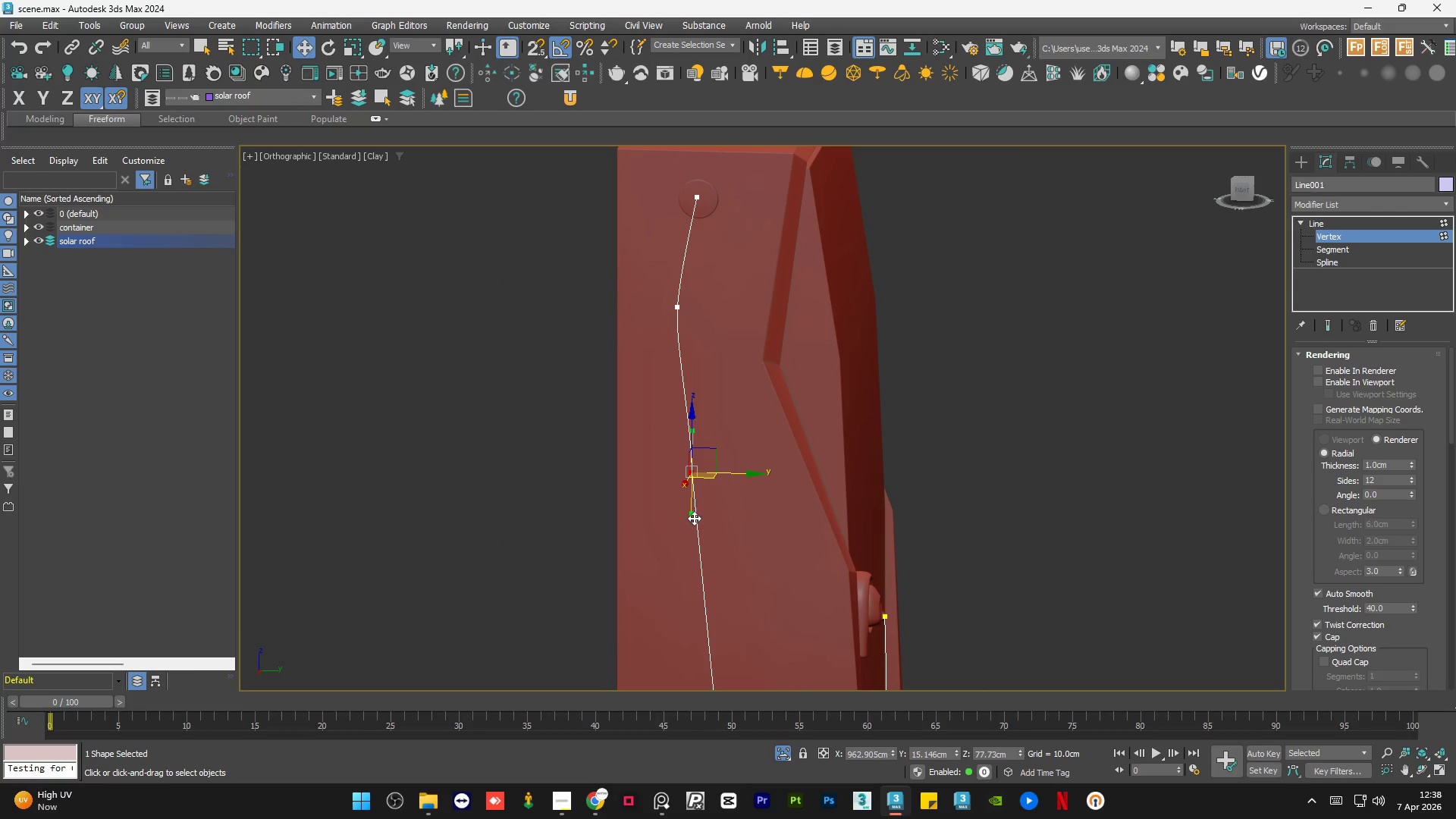 
left_click_drag(start_coordinate=[692, 516], to_coordinate=[695, 518])
 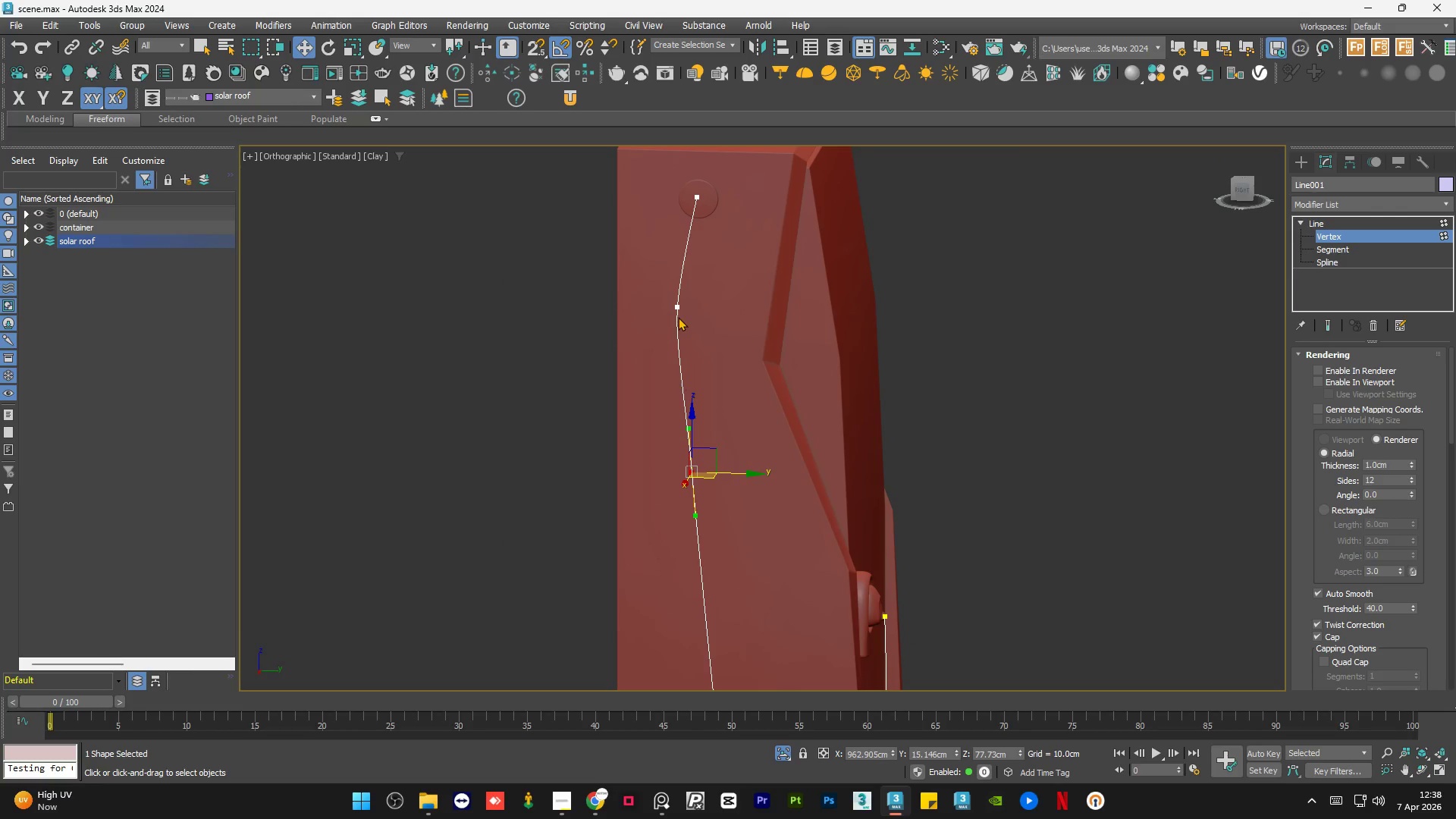 
scroll: coordinate [696, 582], scroll_direction: down, amount: 2.0
 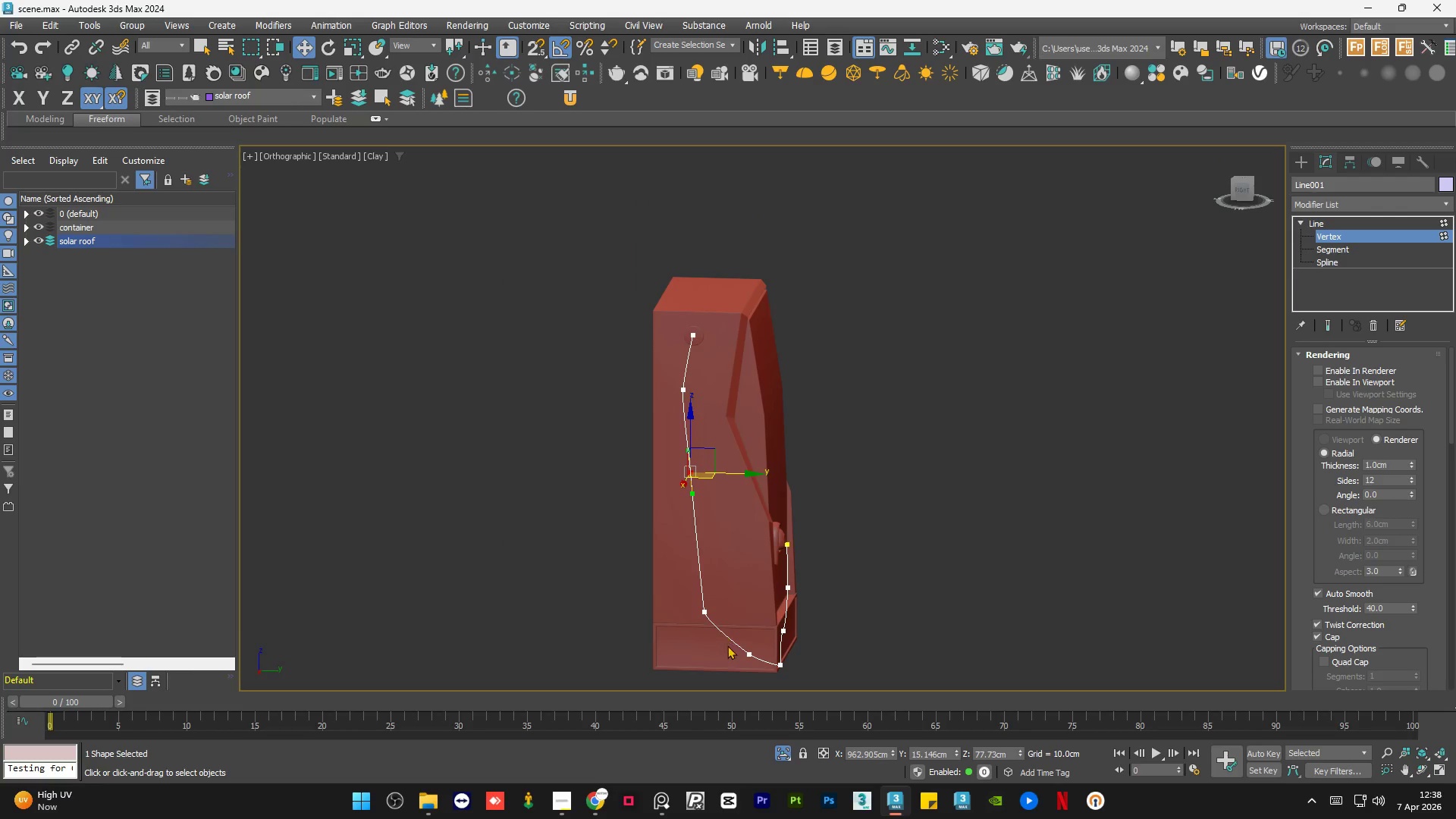 
scroll: coordinate [752, 655], scroll_direction: up, amount: 3.0
 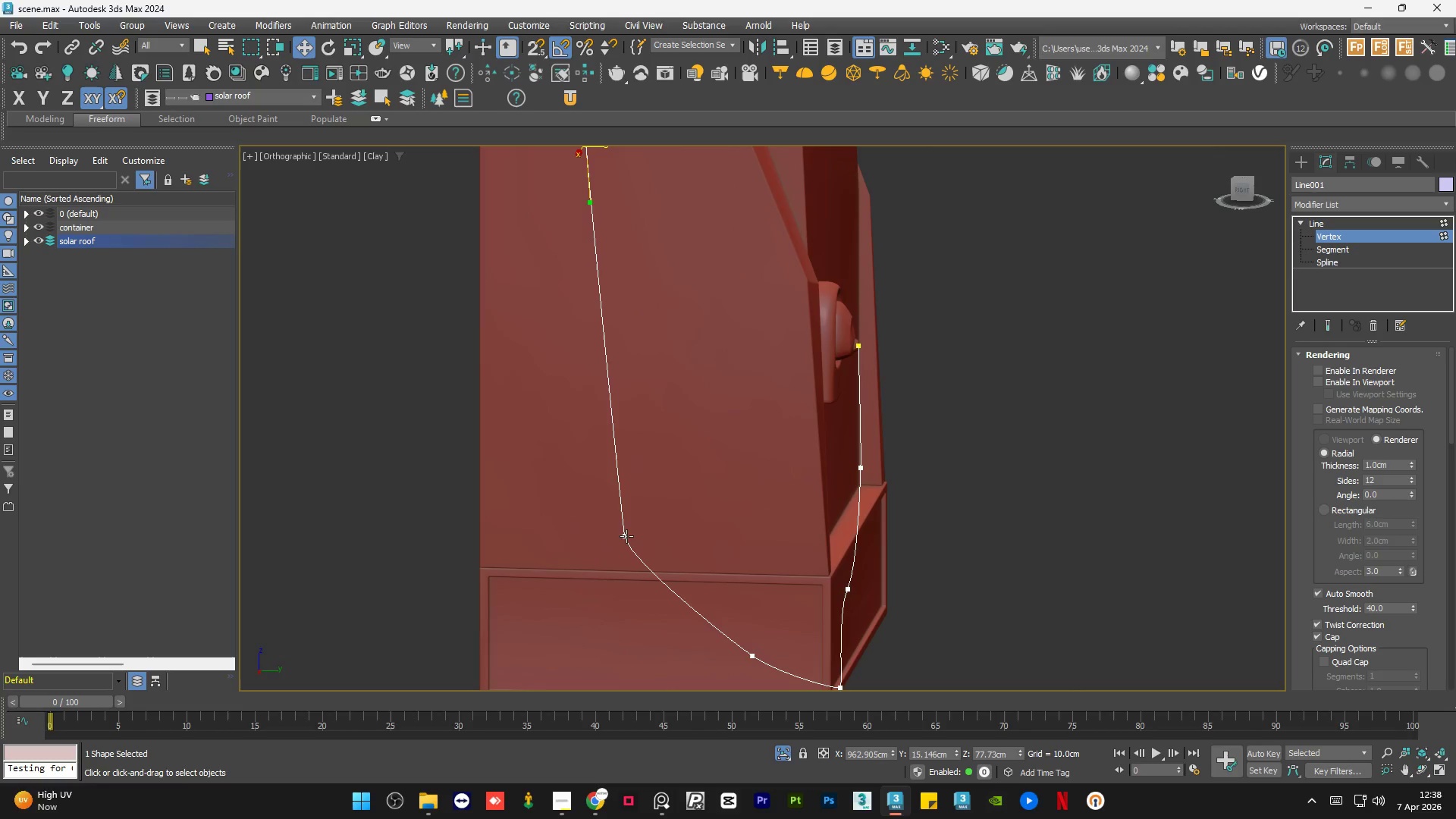 
left_click([622, 538])
 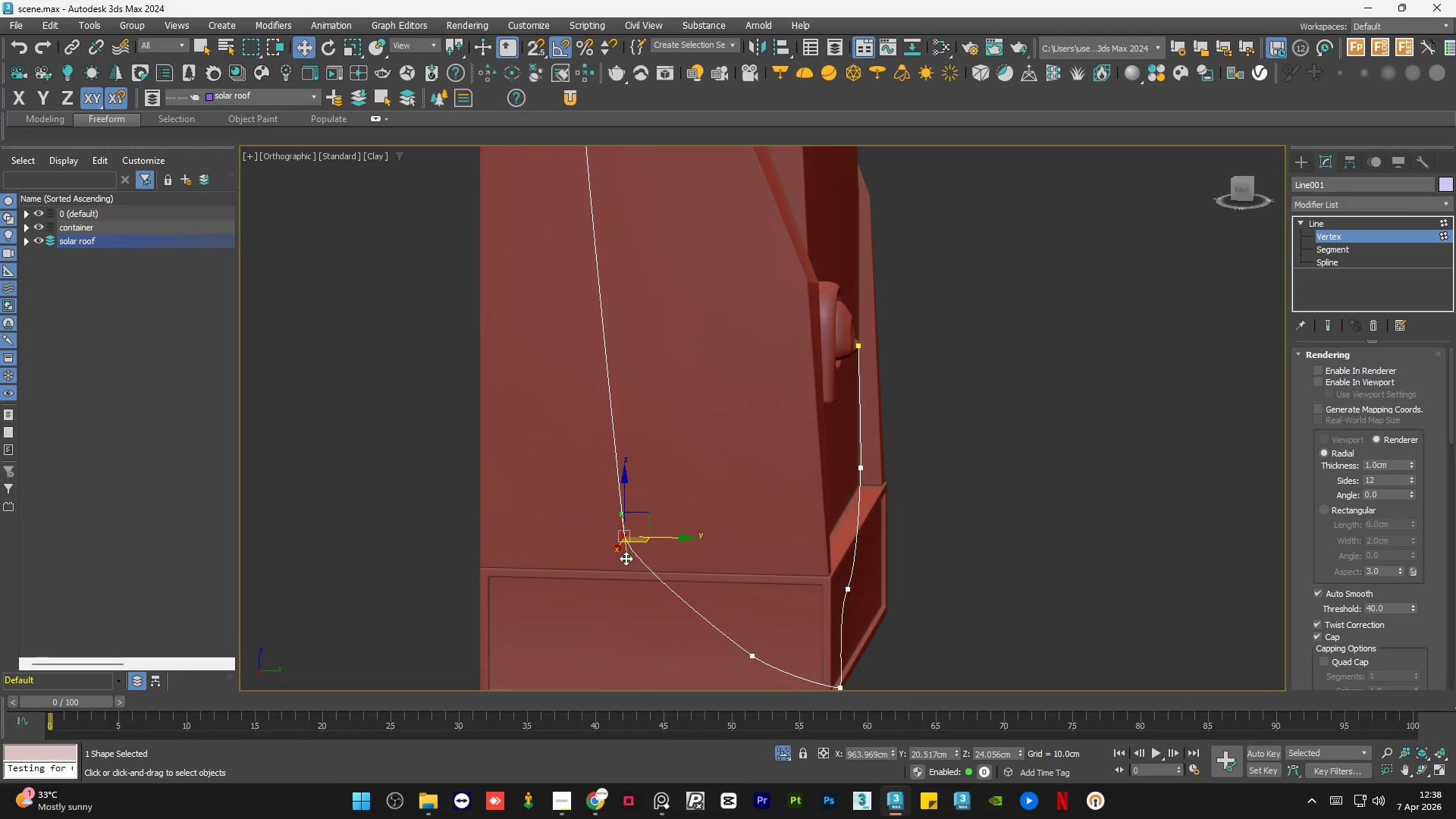 
left_click_drag(start_coordinate=[627, 559], to_coordinate=[635, 568])
 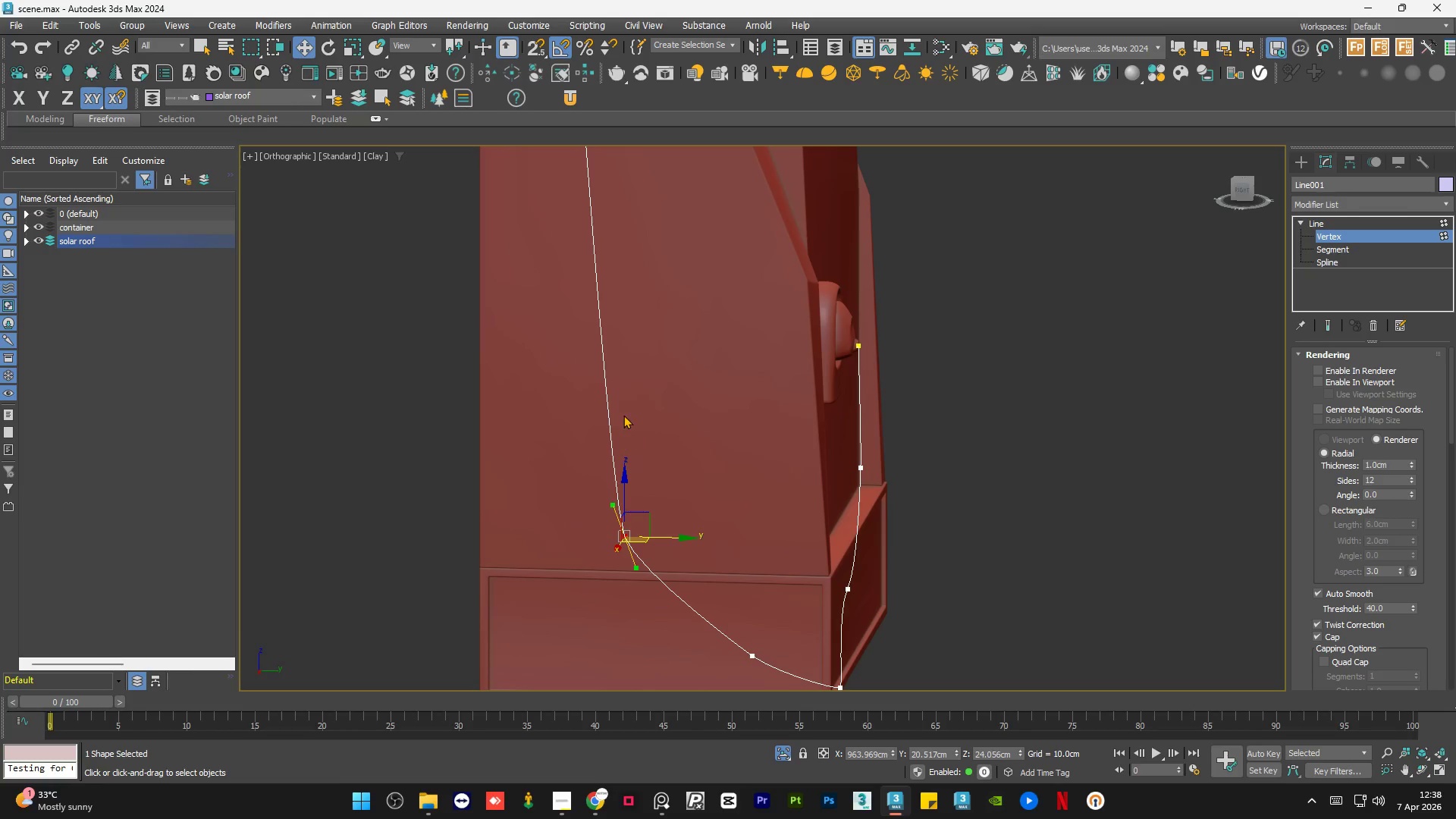 
scroll: coordinate [726, 544], scroll_direction: none, amount: 0.0
 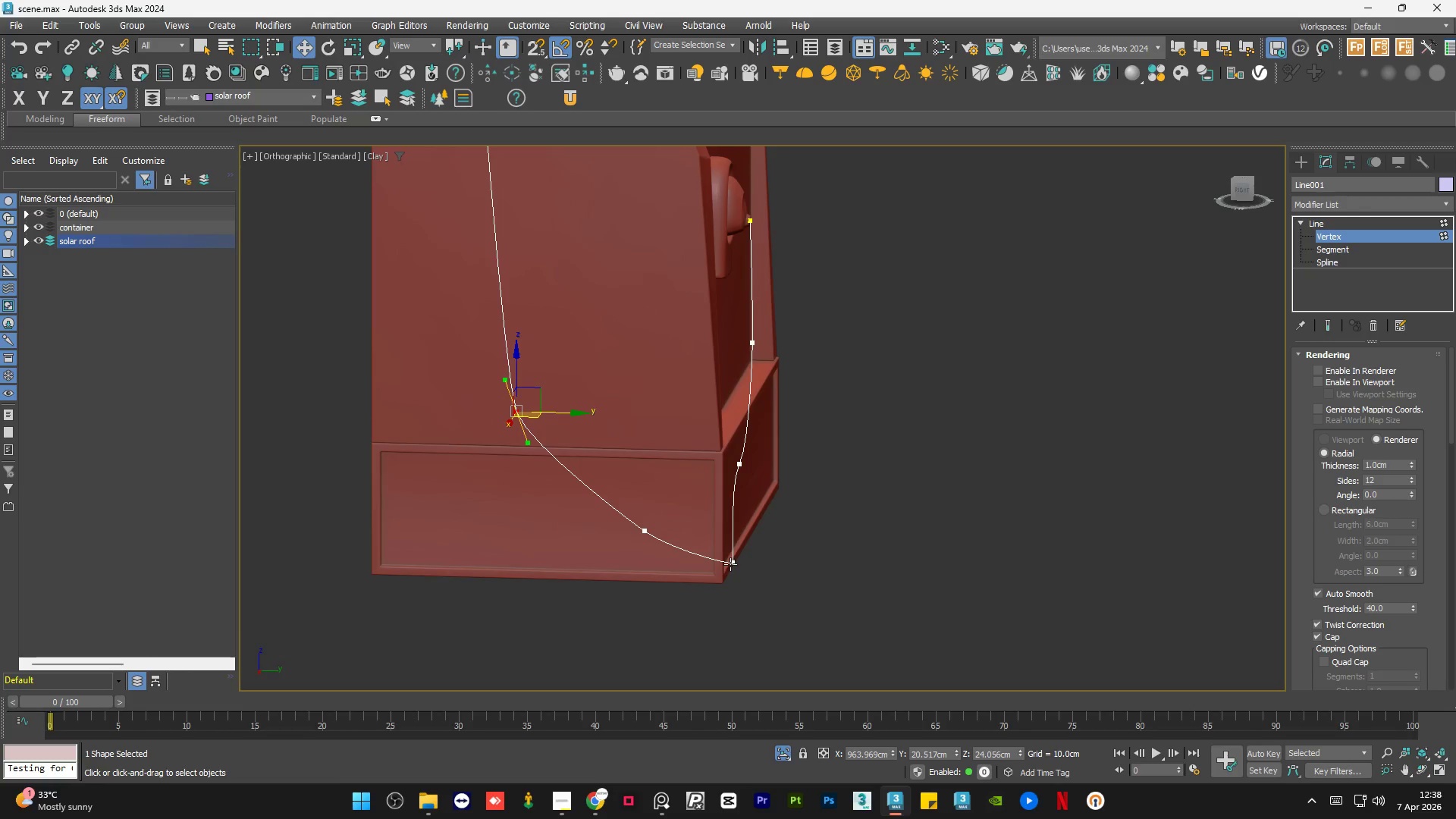 
left_click([730, 564])
 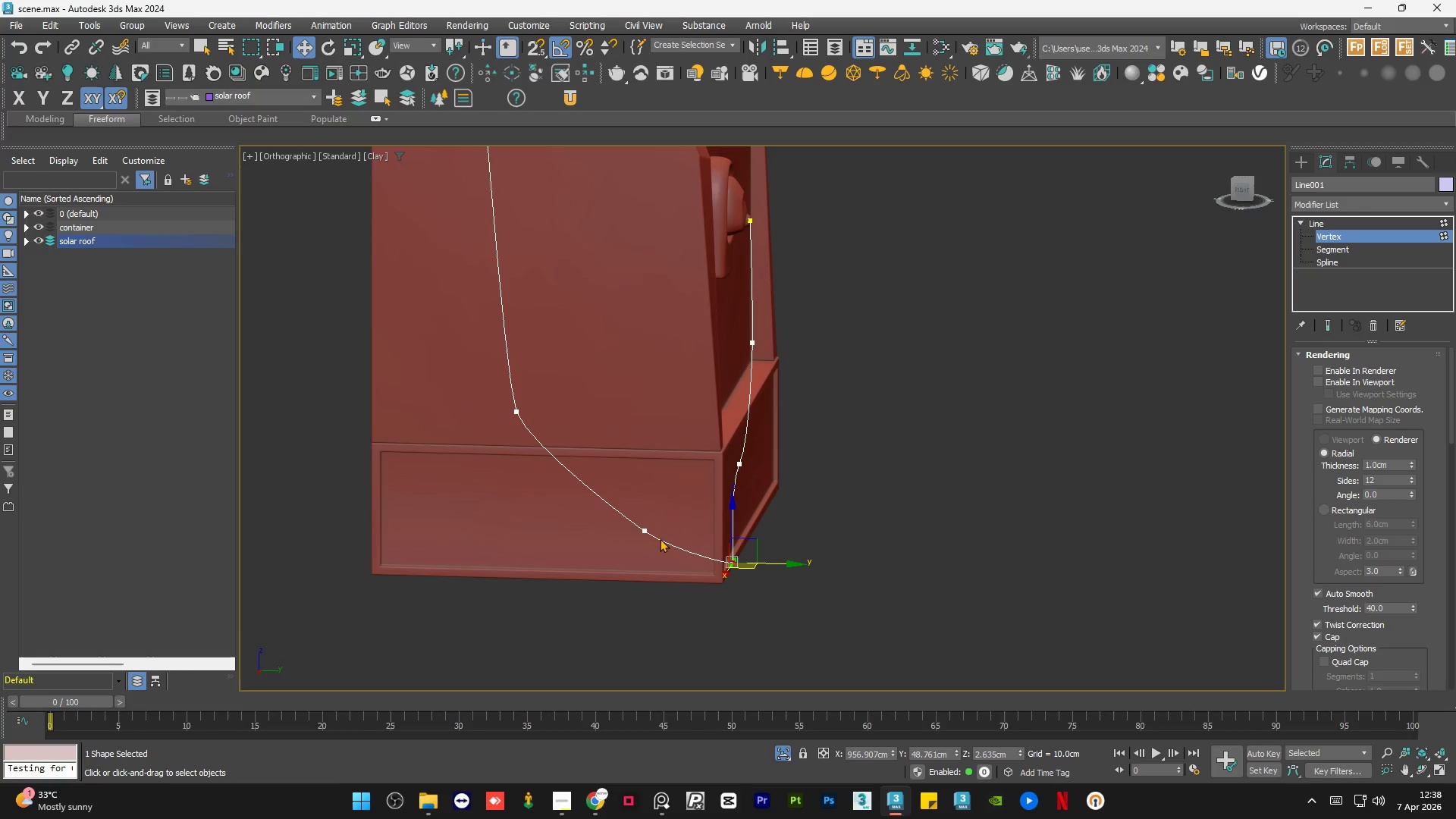 
left_click([646, 532])
 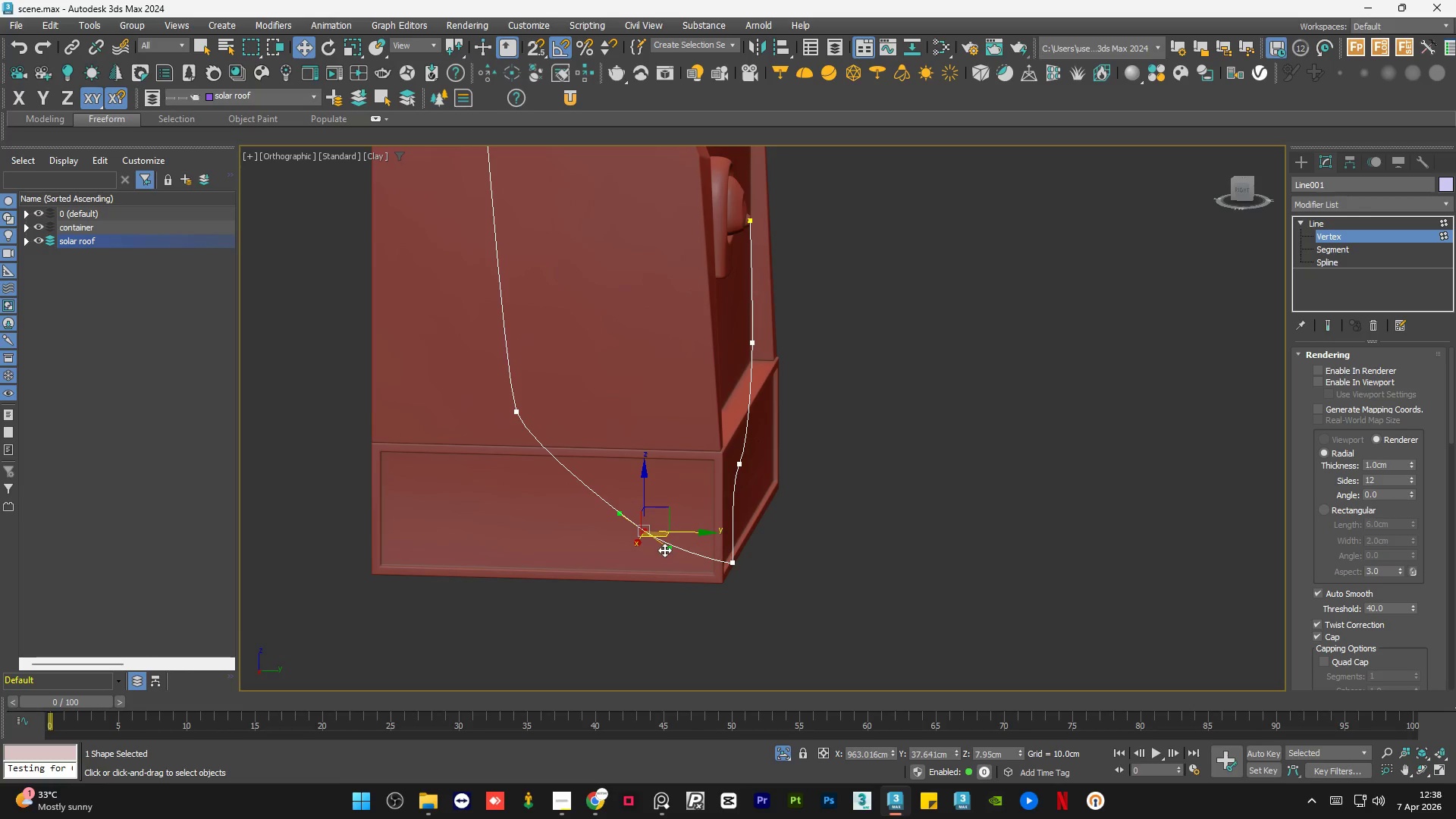 
left_click_drag(start_coordinate=[670, 547], to_coordinate=[676, 550])
 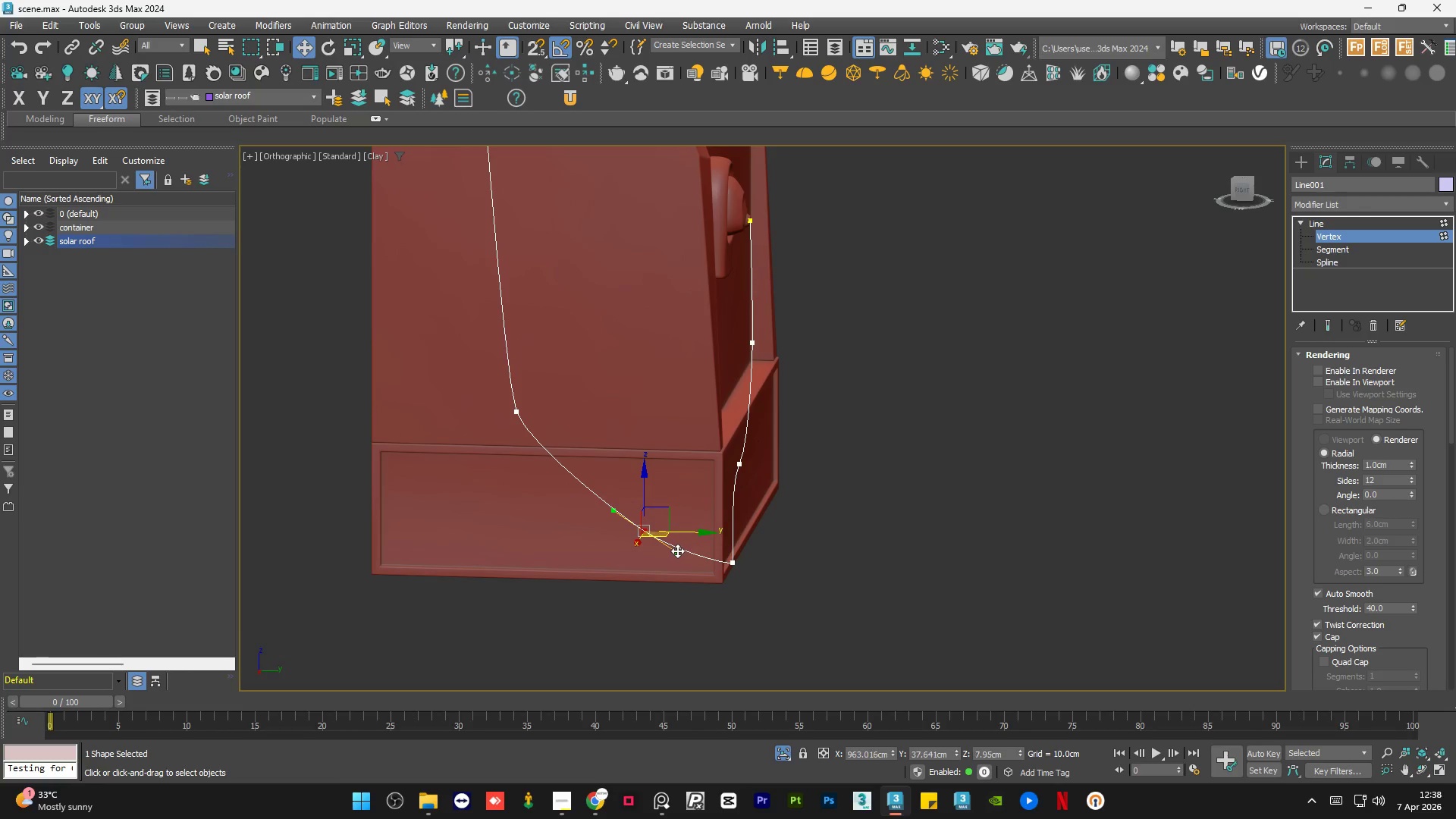 
hold_key(key=AltLeft, duration=1.05)
 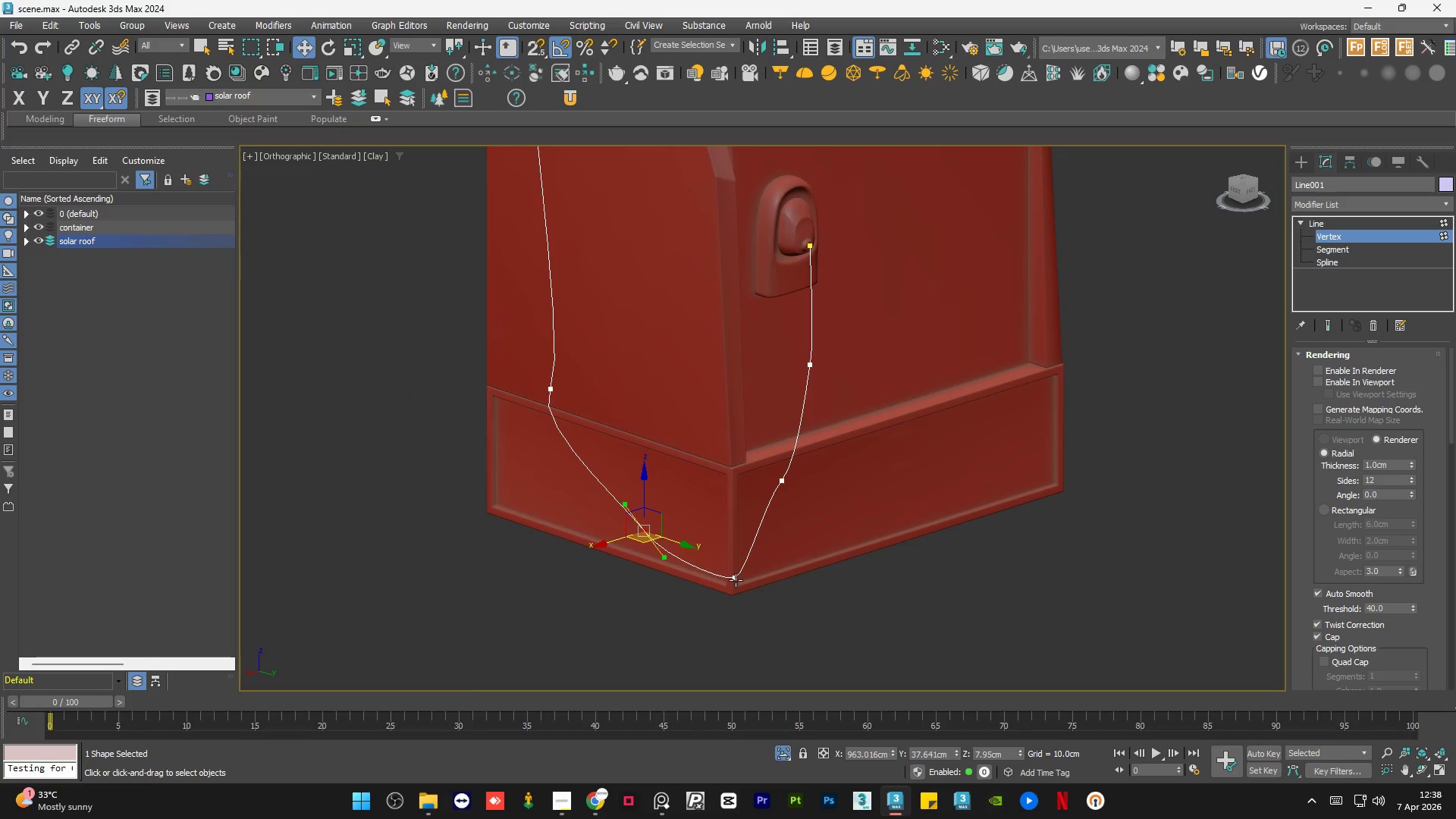 
left_click([736, 580])
 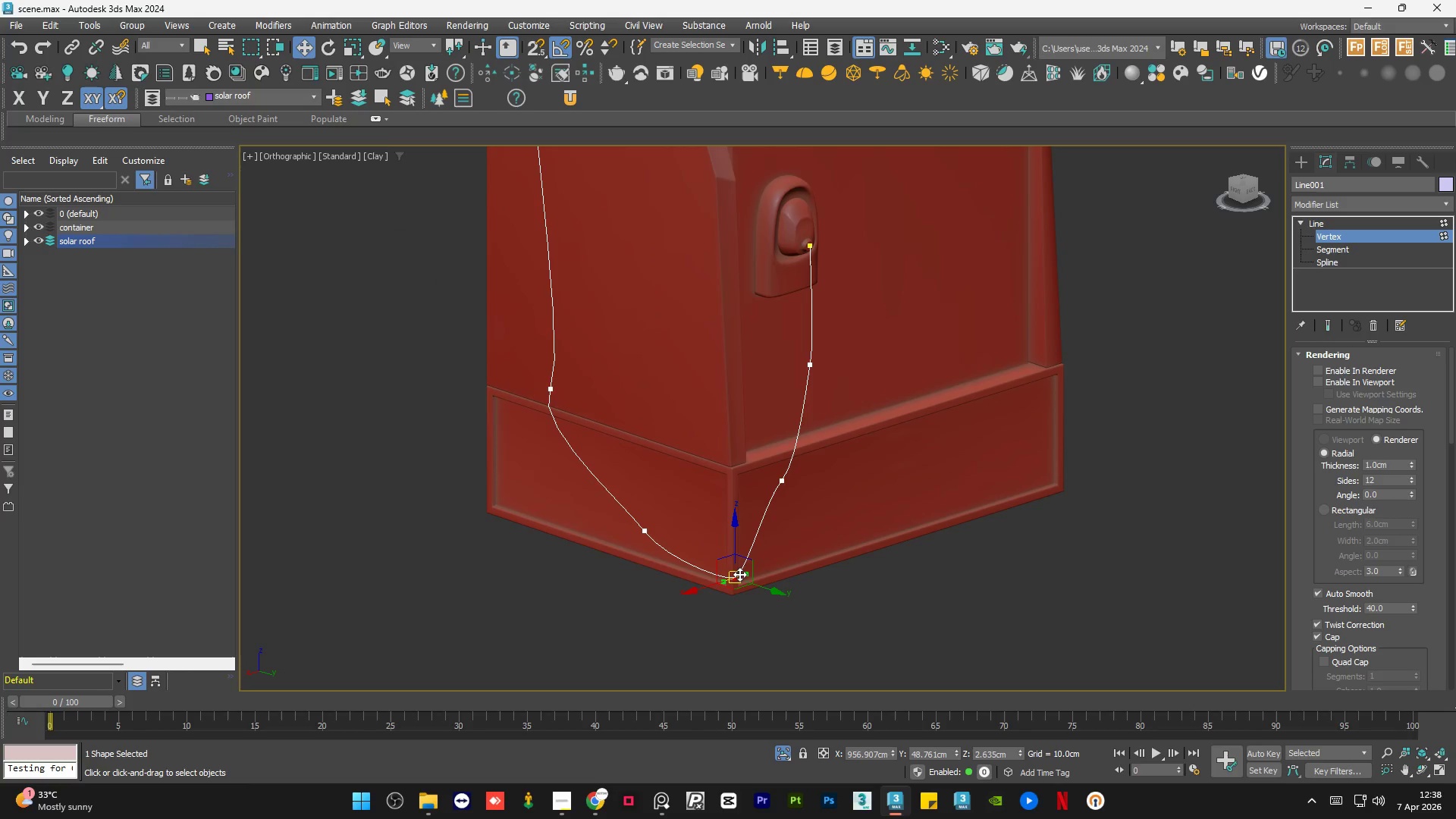 
left_click_drag(start_coordinate=[745, 573], to_coordinate=[754, 568])
 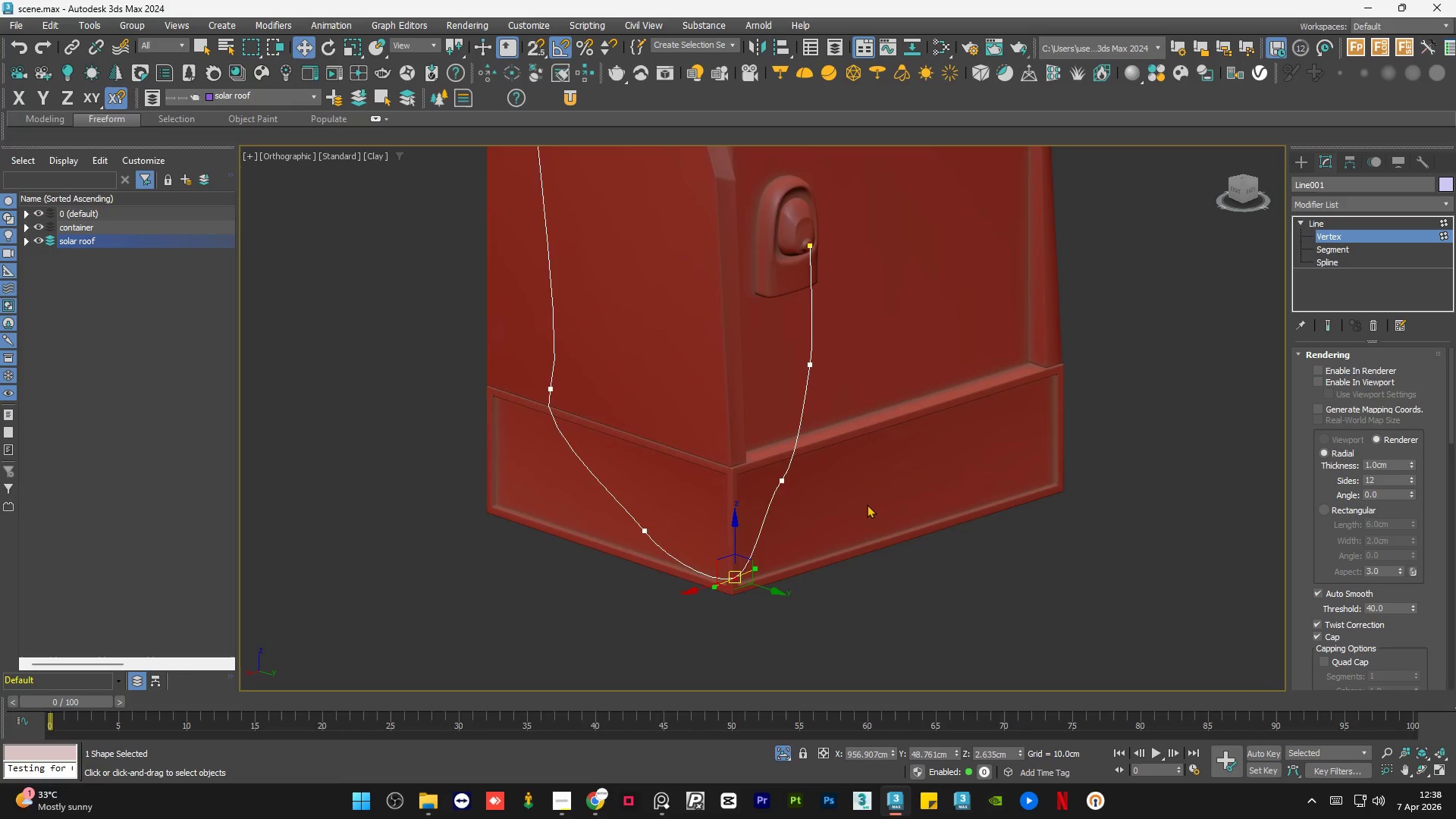 
hold_key(key=AltLeft, duration=0.83)
 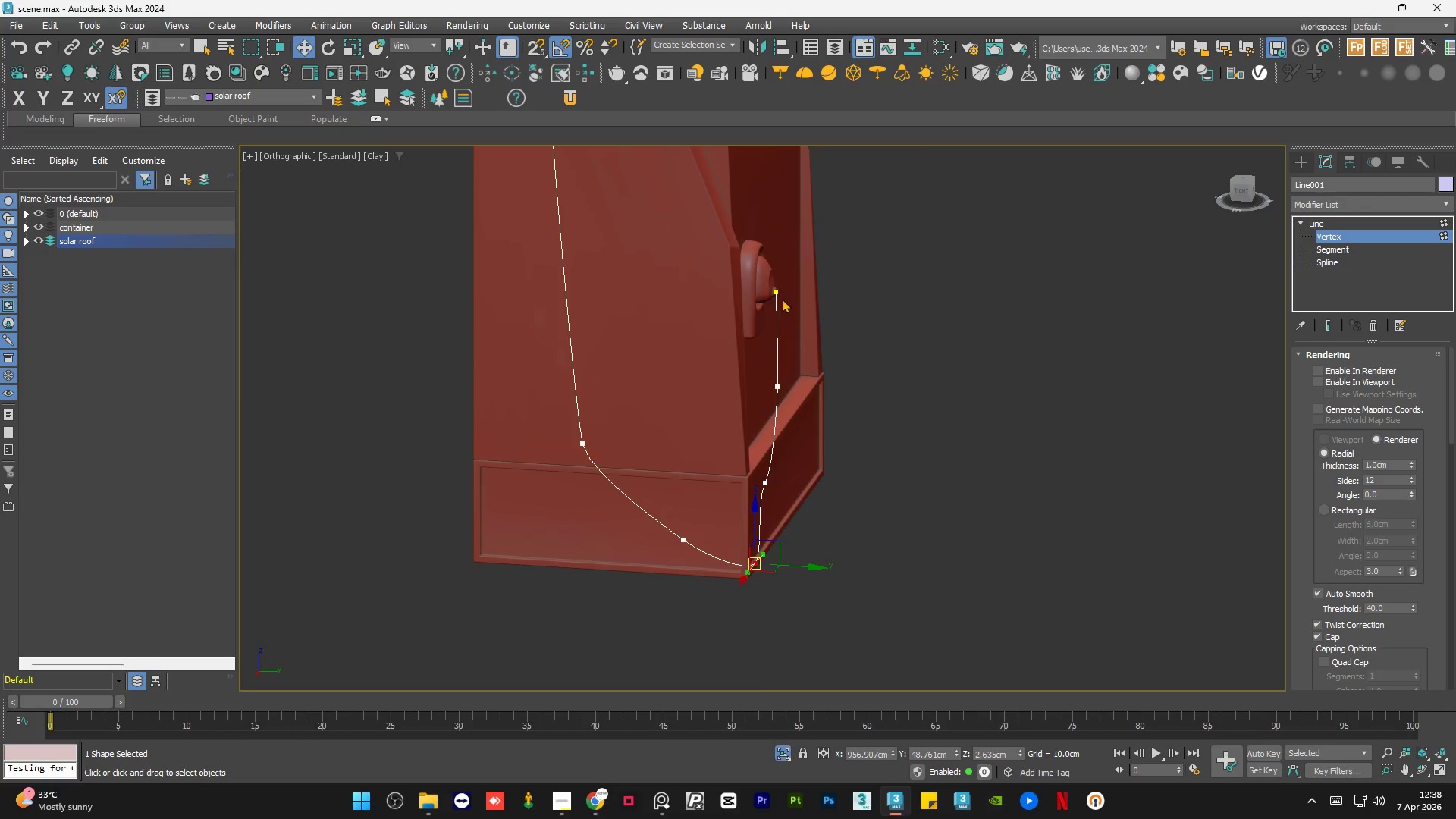 
scroll: coordinate [867, 504], scroll_direction: down, amount: 1.0
 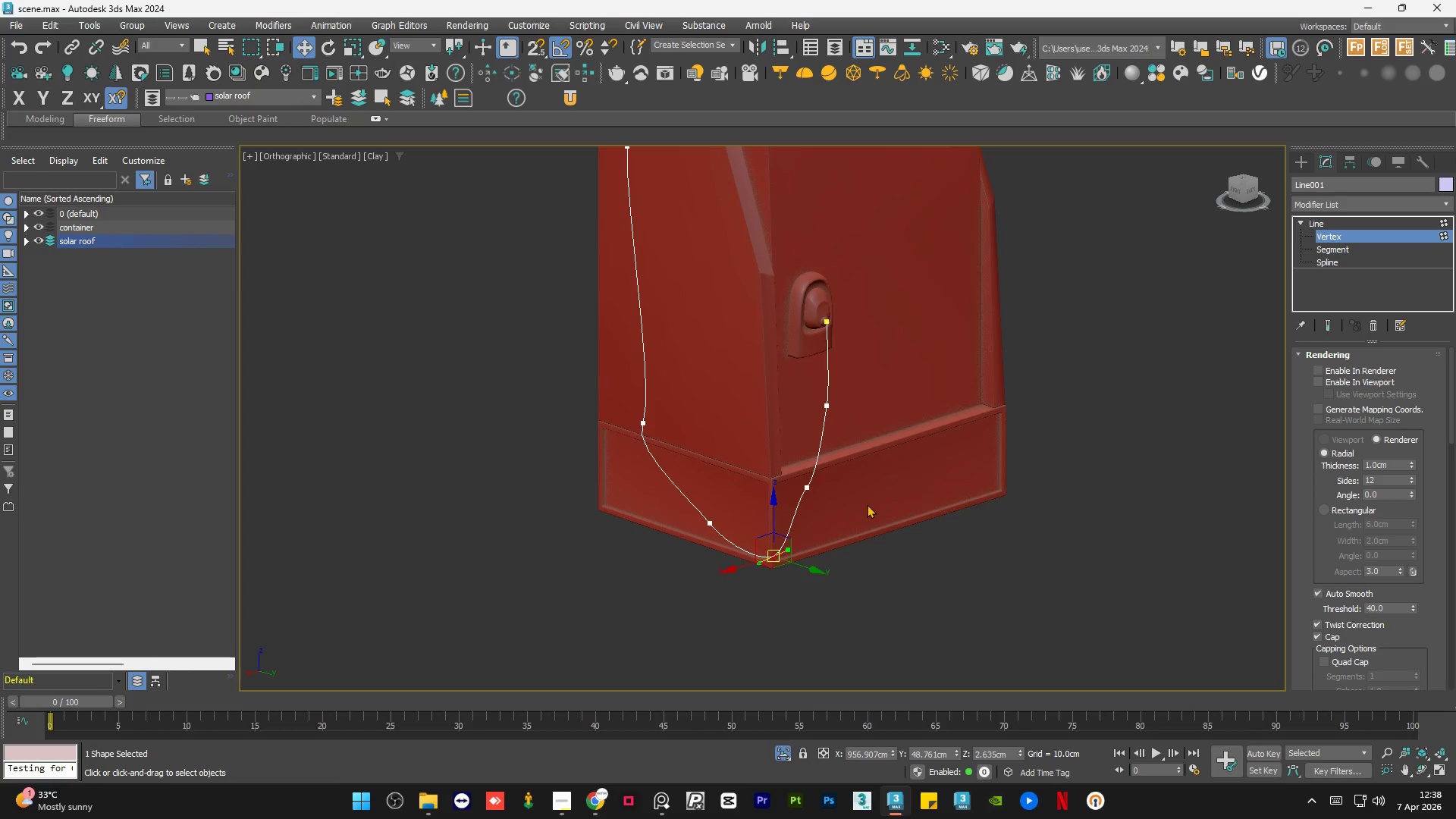 
scroll: coordinate [783, 289], scroll_direction: up, amount: 6.0
 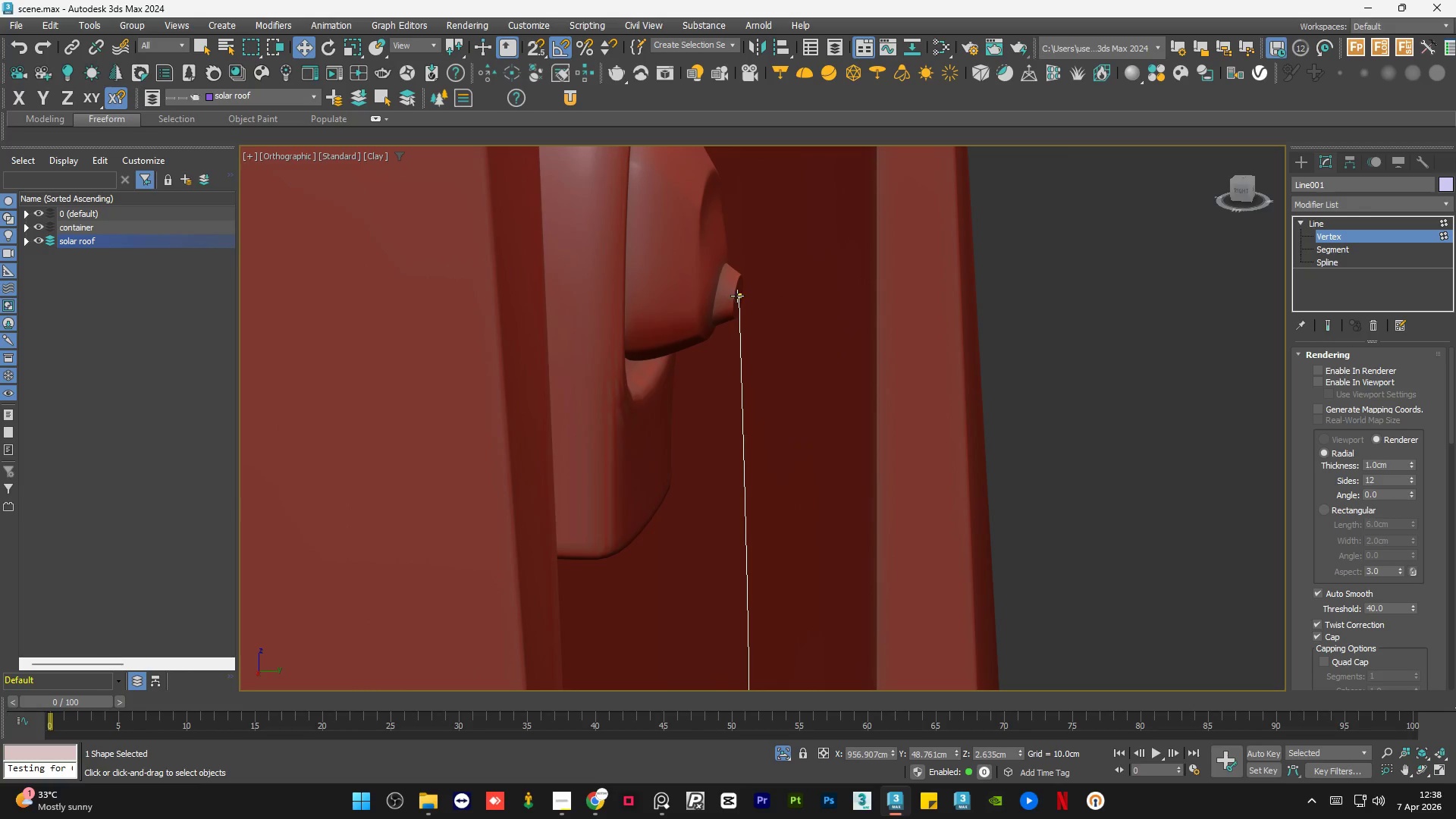 
left_click([739, 296])
 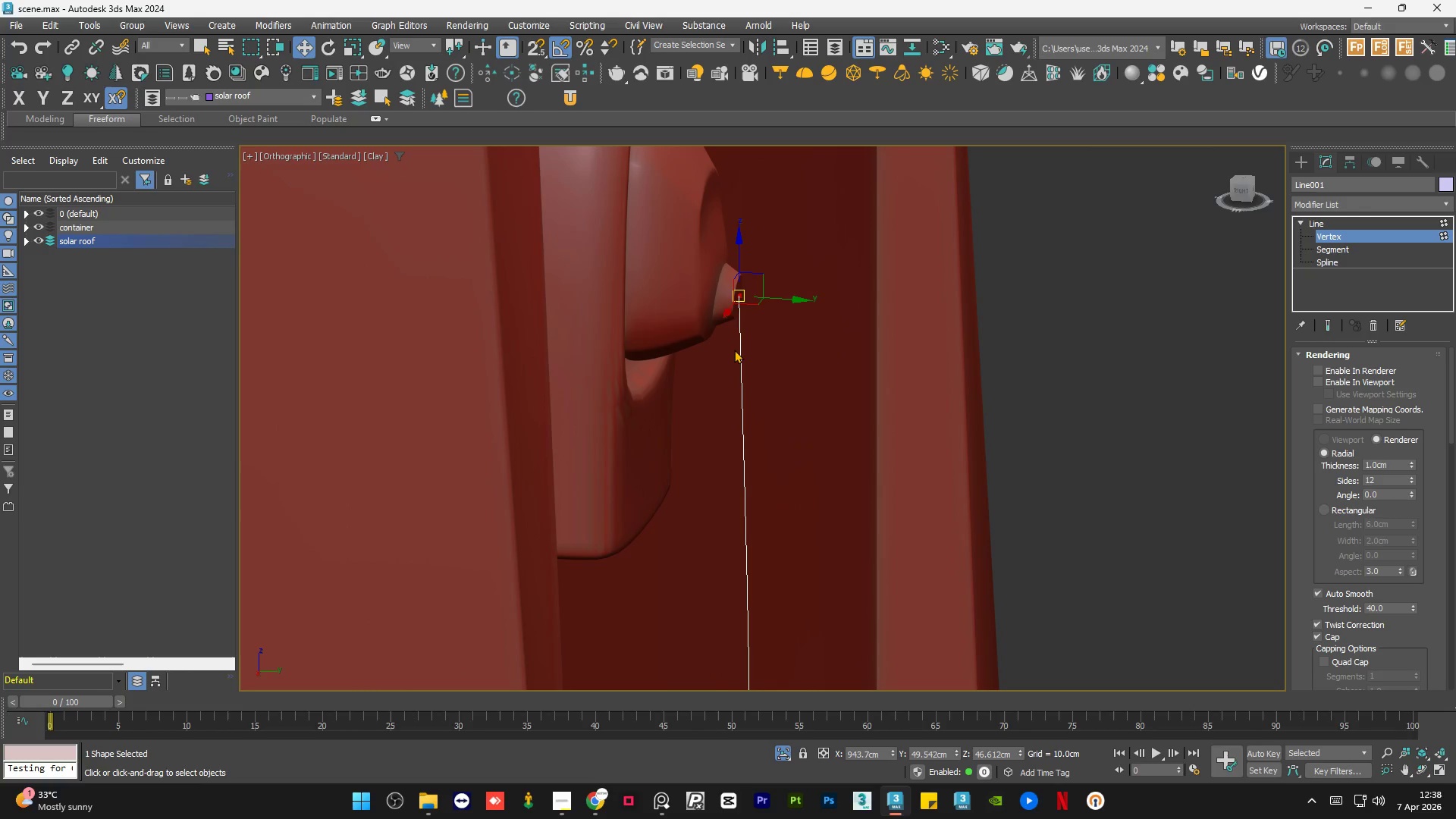 
scroll: coordinate [734, 358], scroll_direction: down, amount: 1.0
 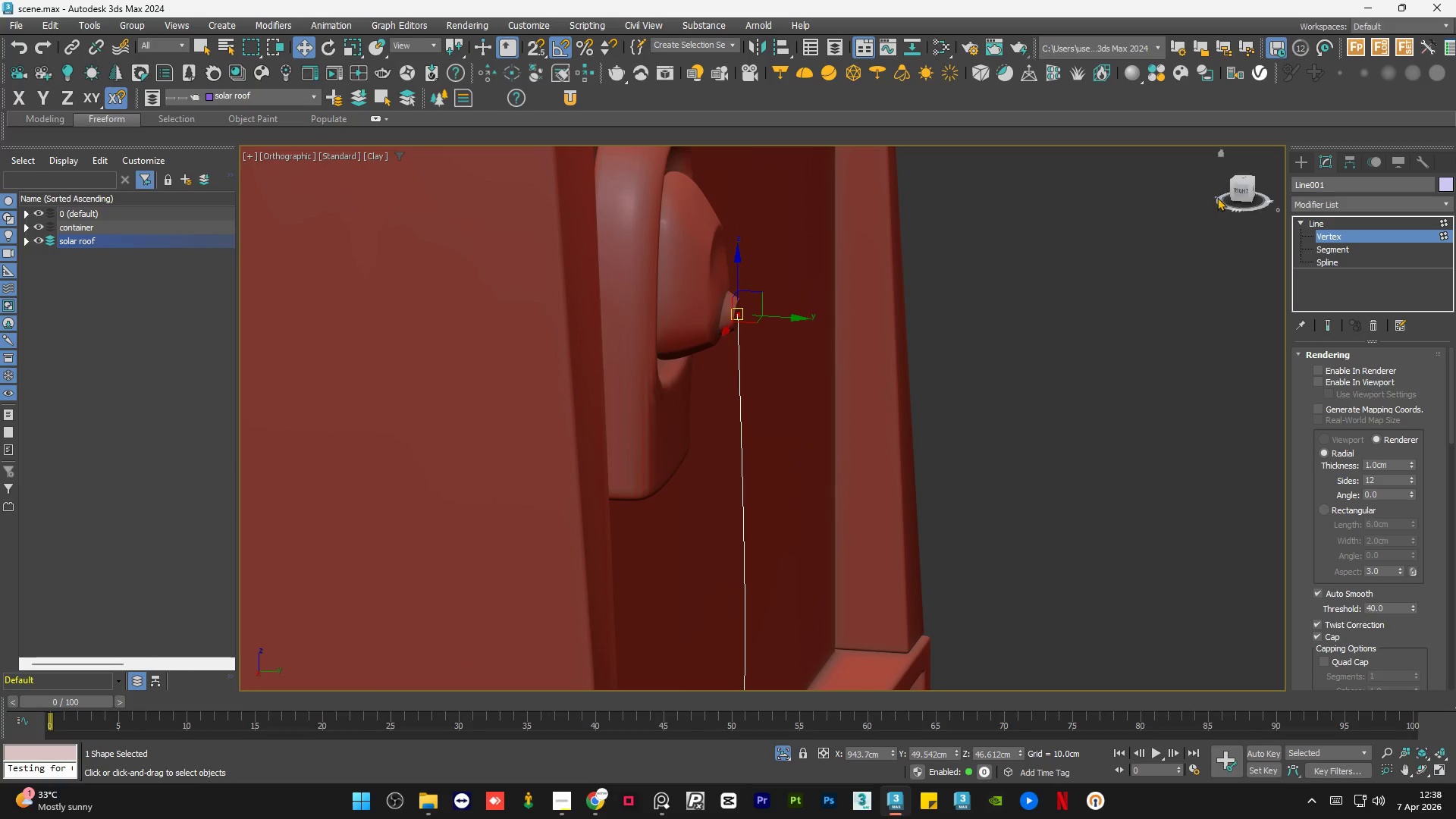 
left_click([1244, 190])
 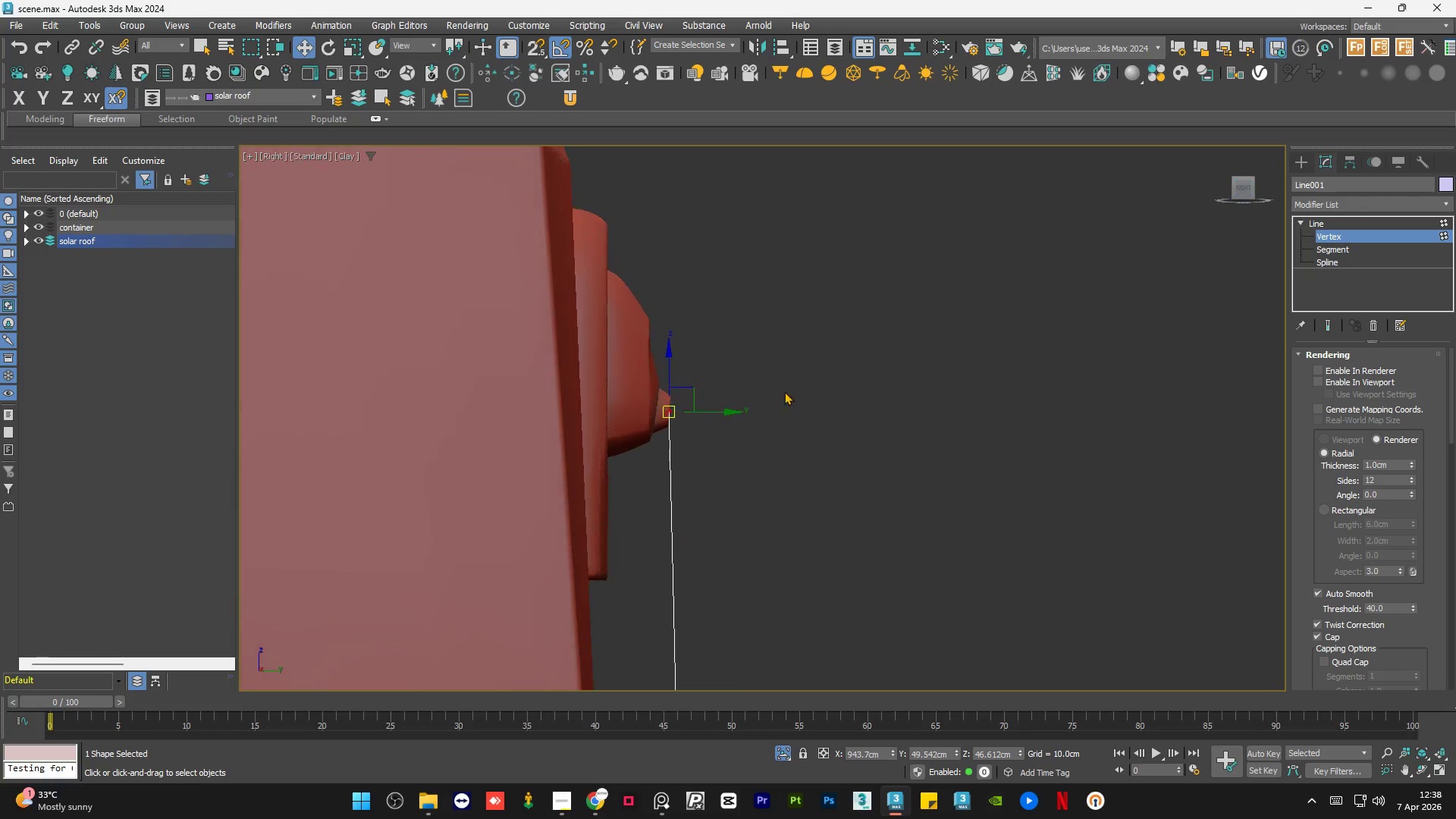 
scroll: coordinate [669, 375], scroll_direction: up, amount: 9.0
 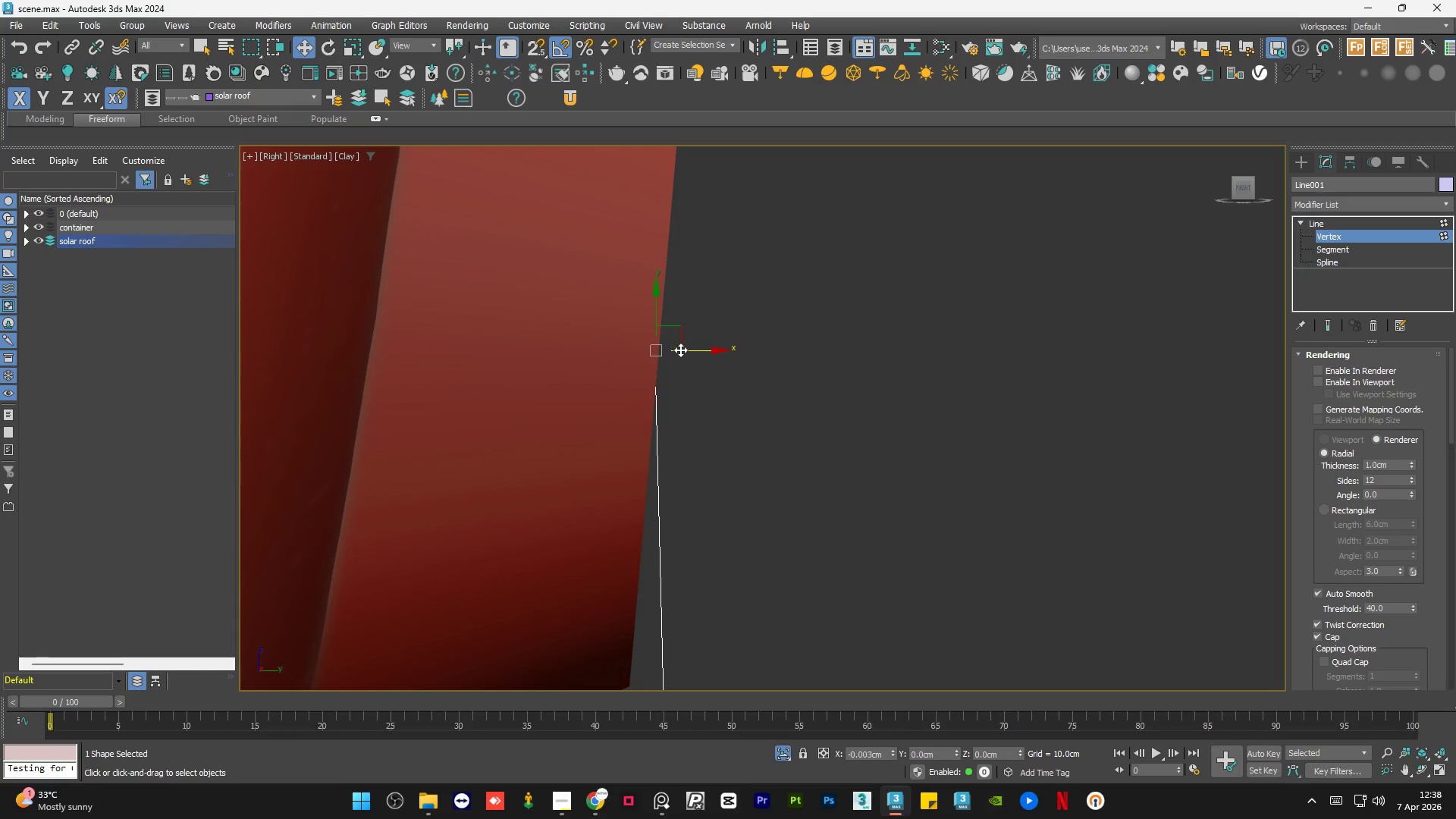 
scroll: coordinate [860, 421], scroll_direction: down, amount: 8.0
 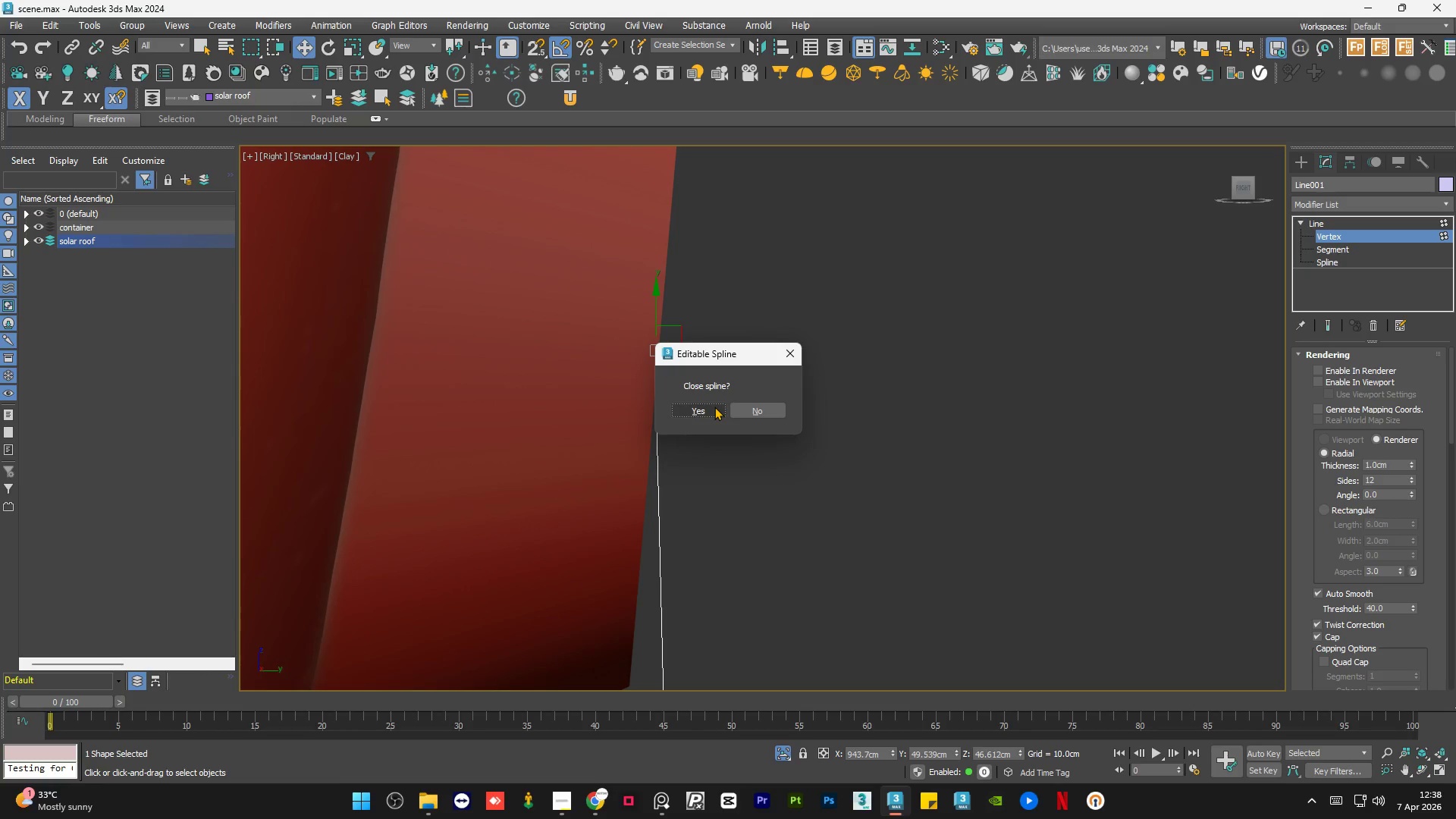 
left_click([715, 410])
 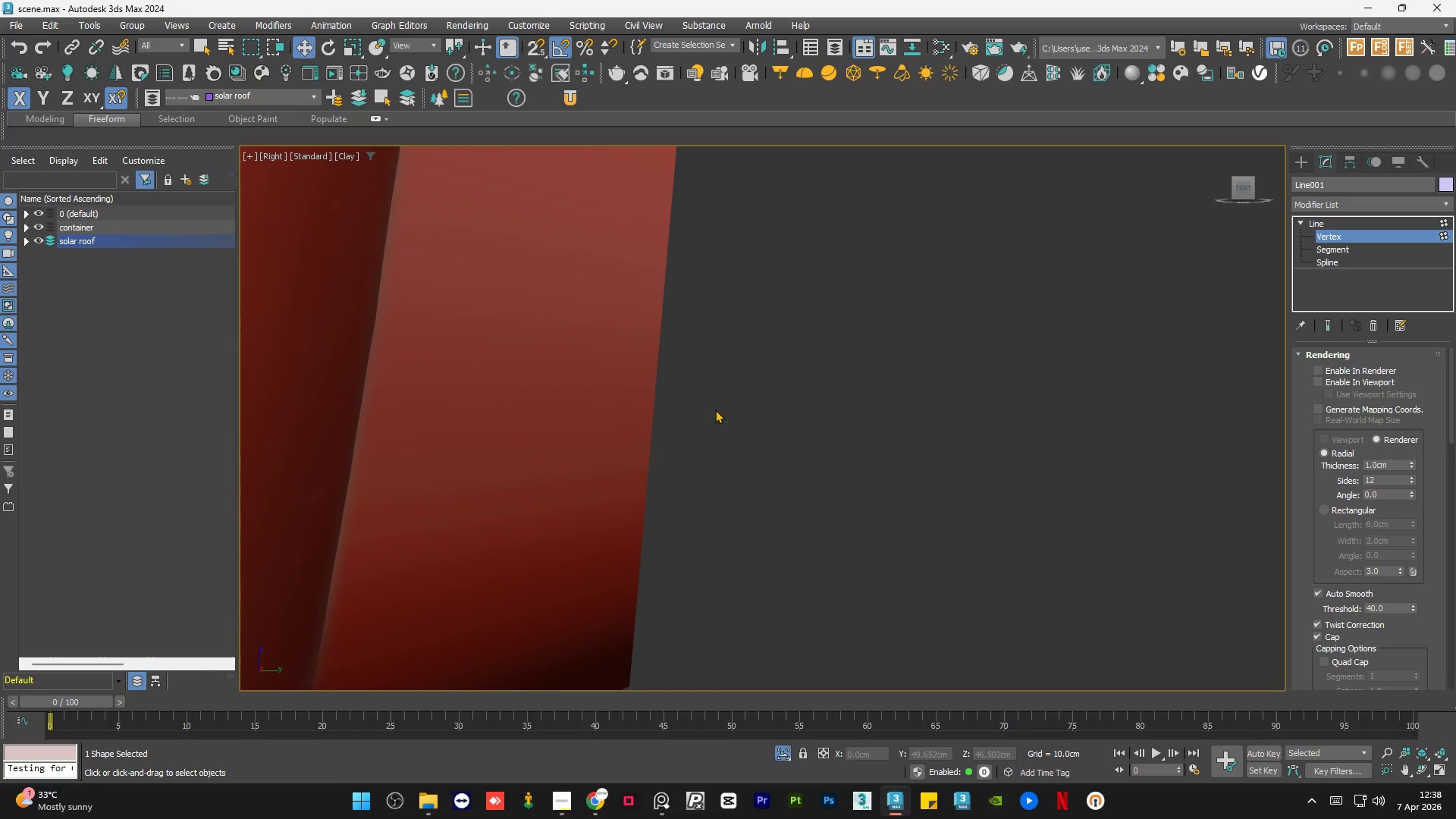 
key(F3)
 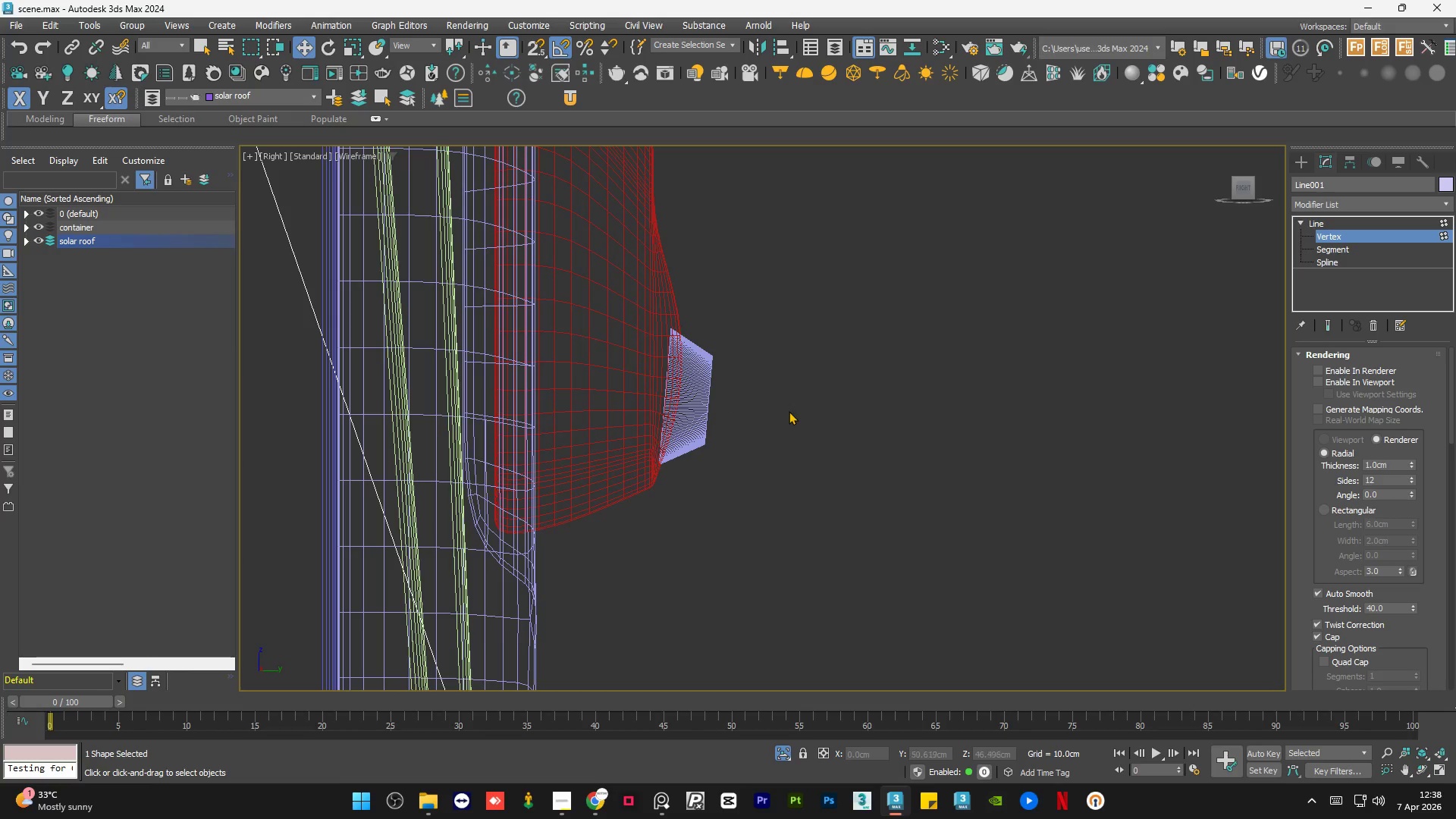 
scroll: coordinate [789, 414], scroll_direction: down, amount: 16.0
 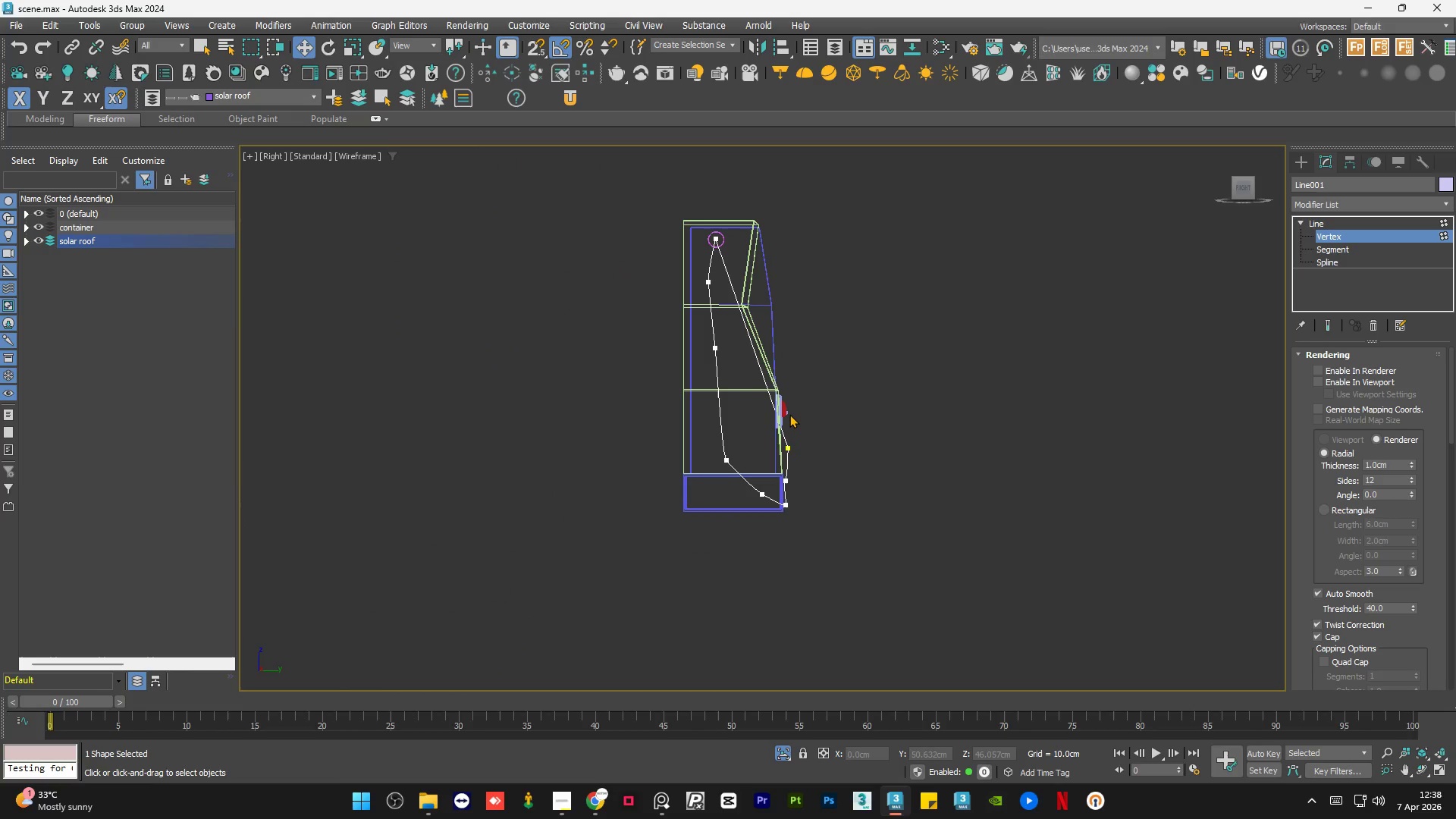 
key(Control+Z)
 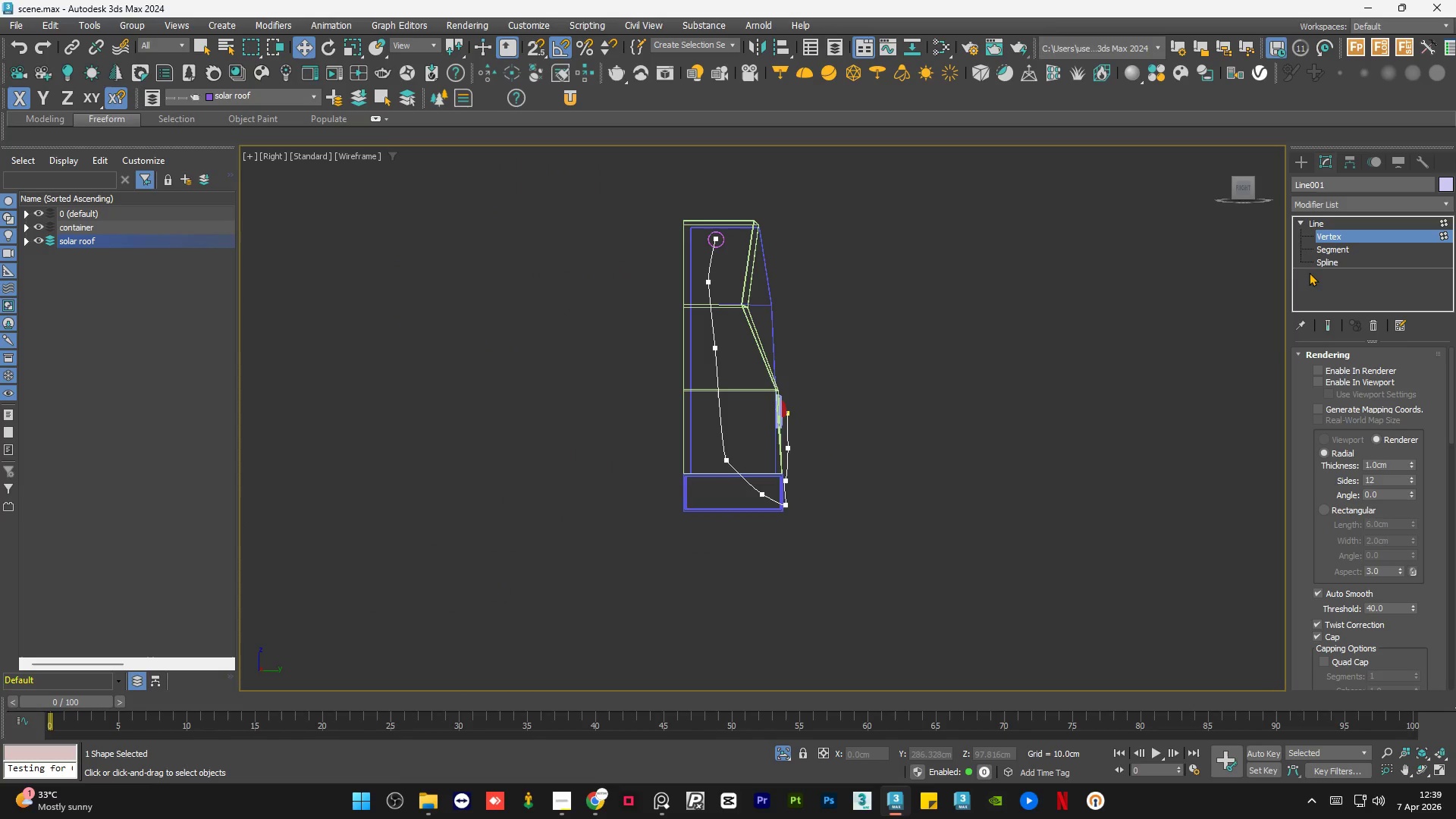 
left_click([1321, 227])
 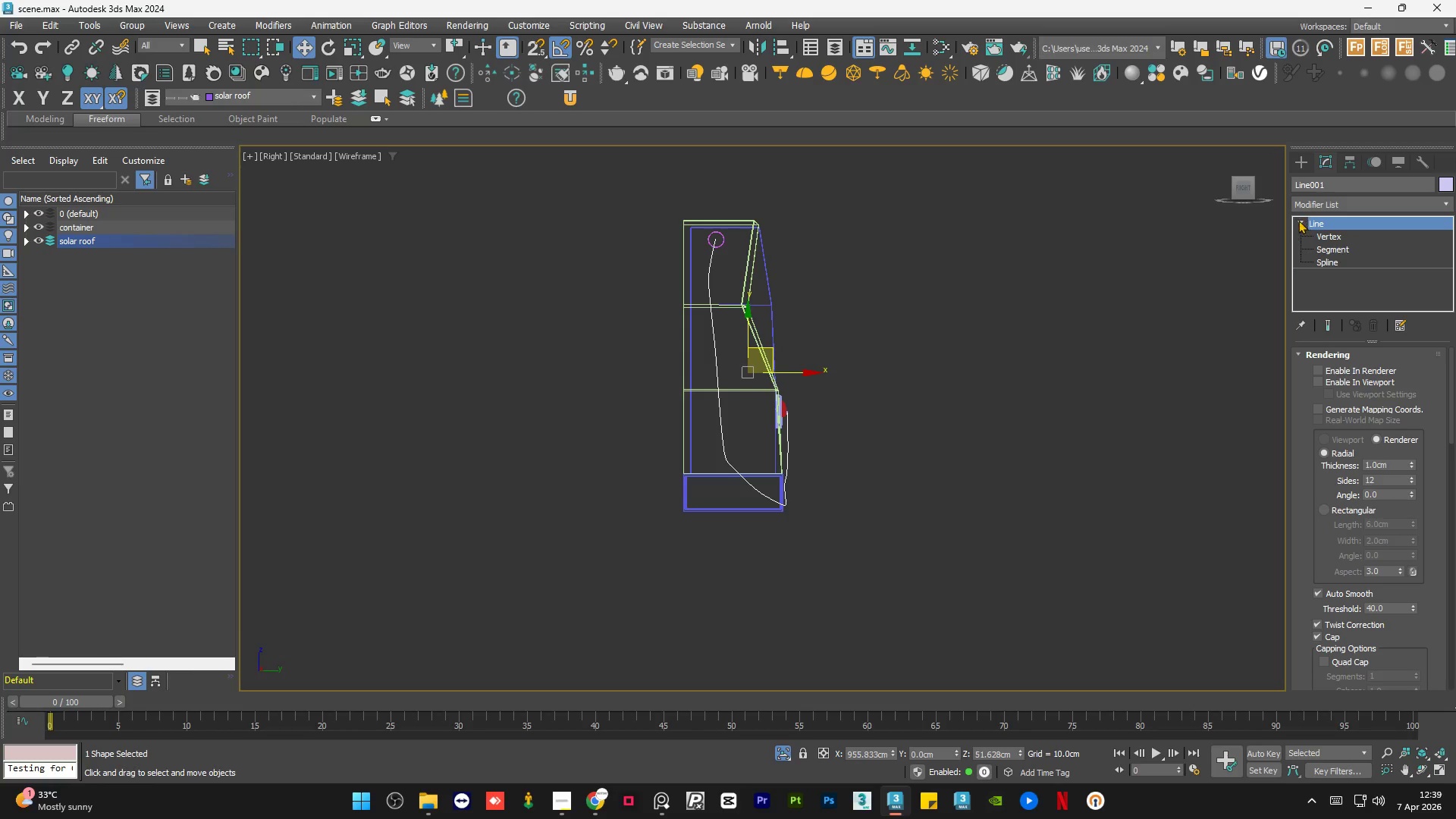 
left_click([1298, 220])
 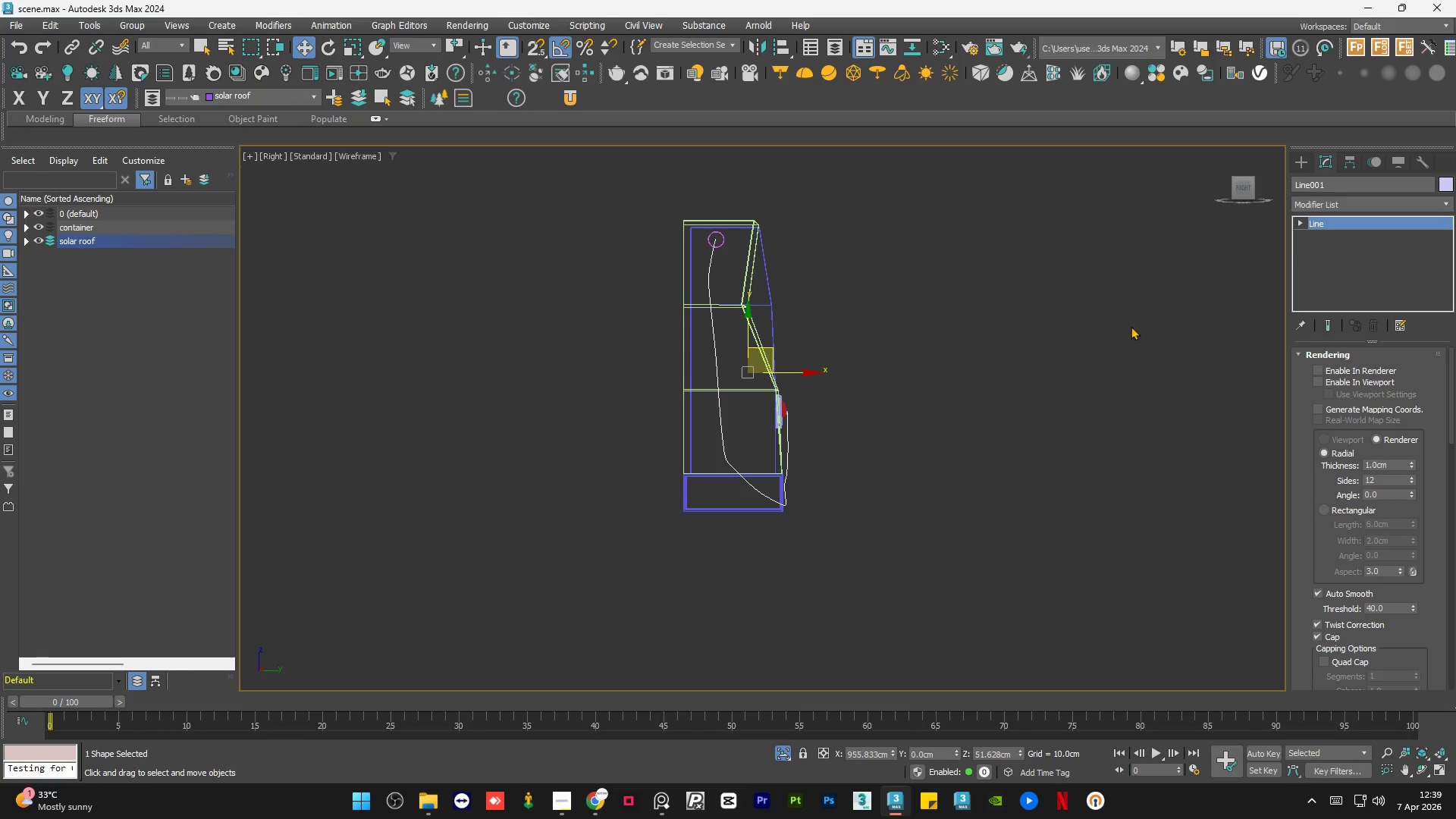 
double_click([1085, 341])
 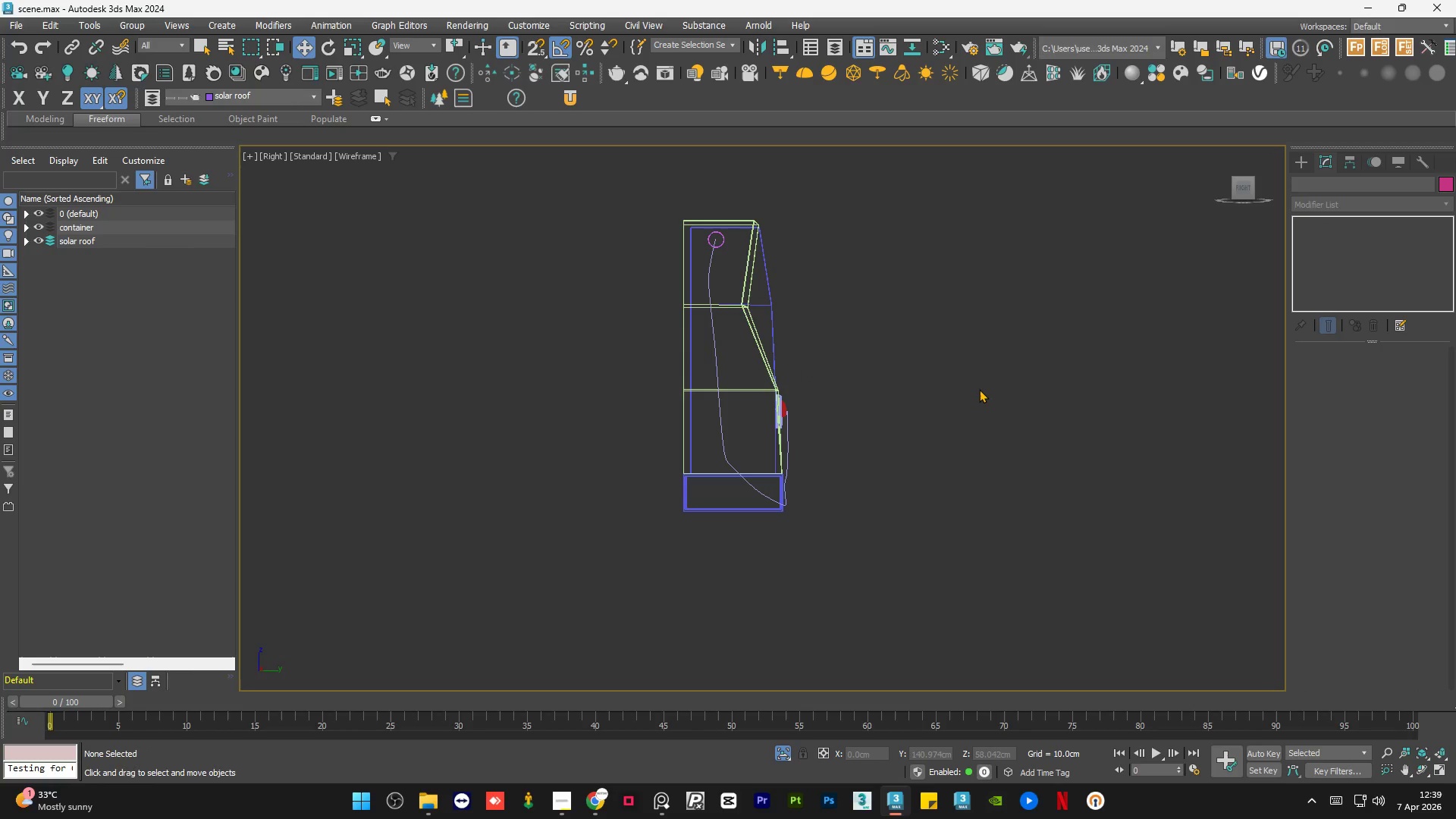 
key(F3)
 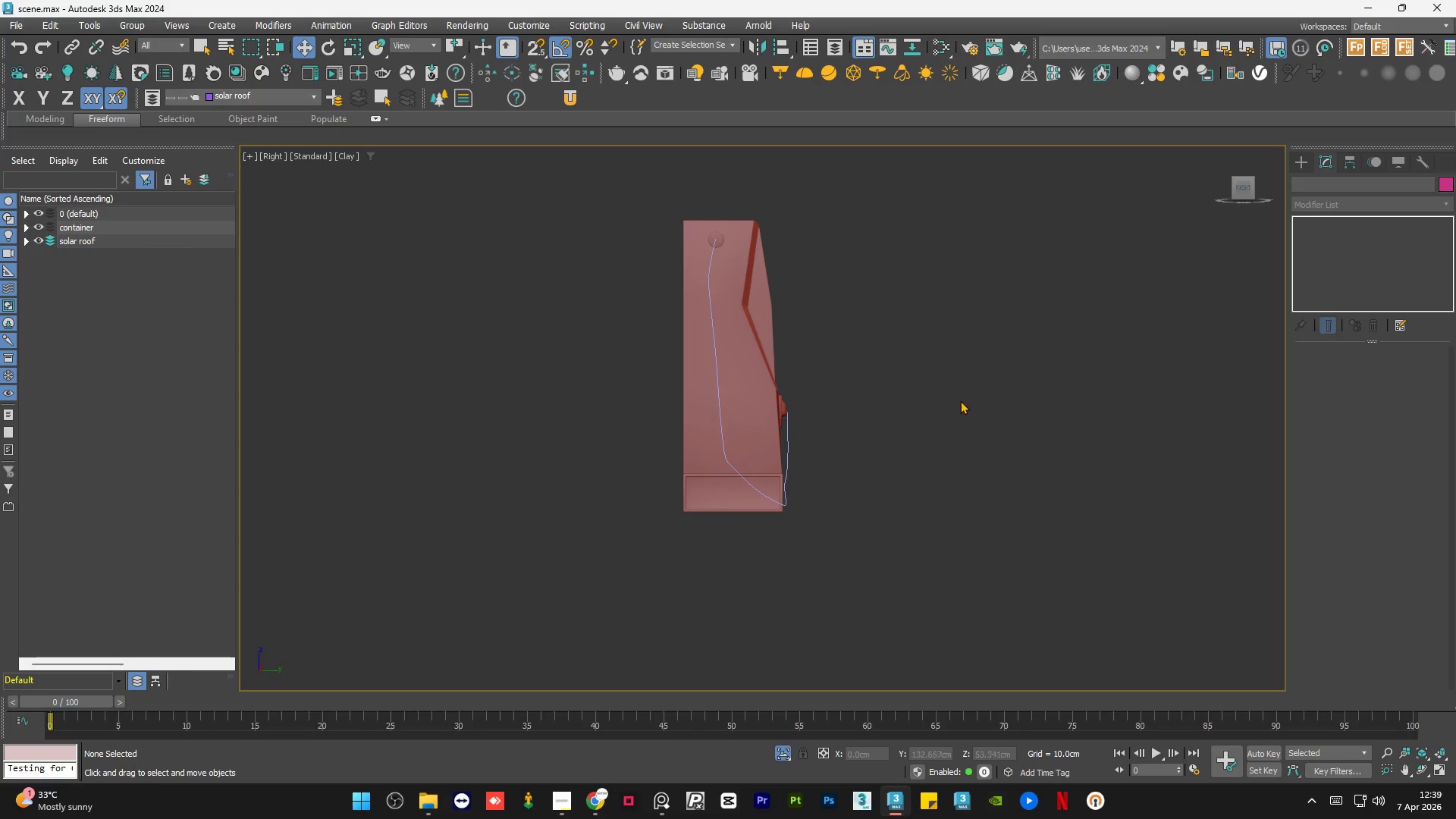 
hold_key(key=AltLeft, duration=0.66)
scroll: coordinate [874, 477], scroll_direction: up, amount: 1.0
 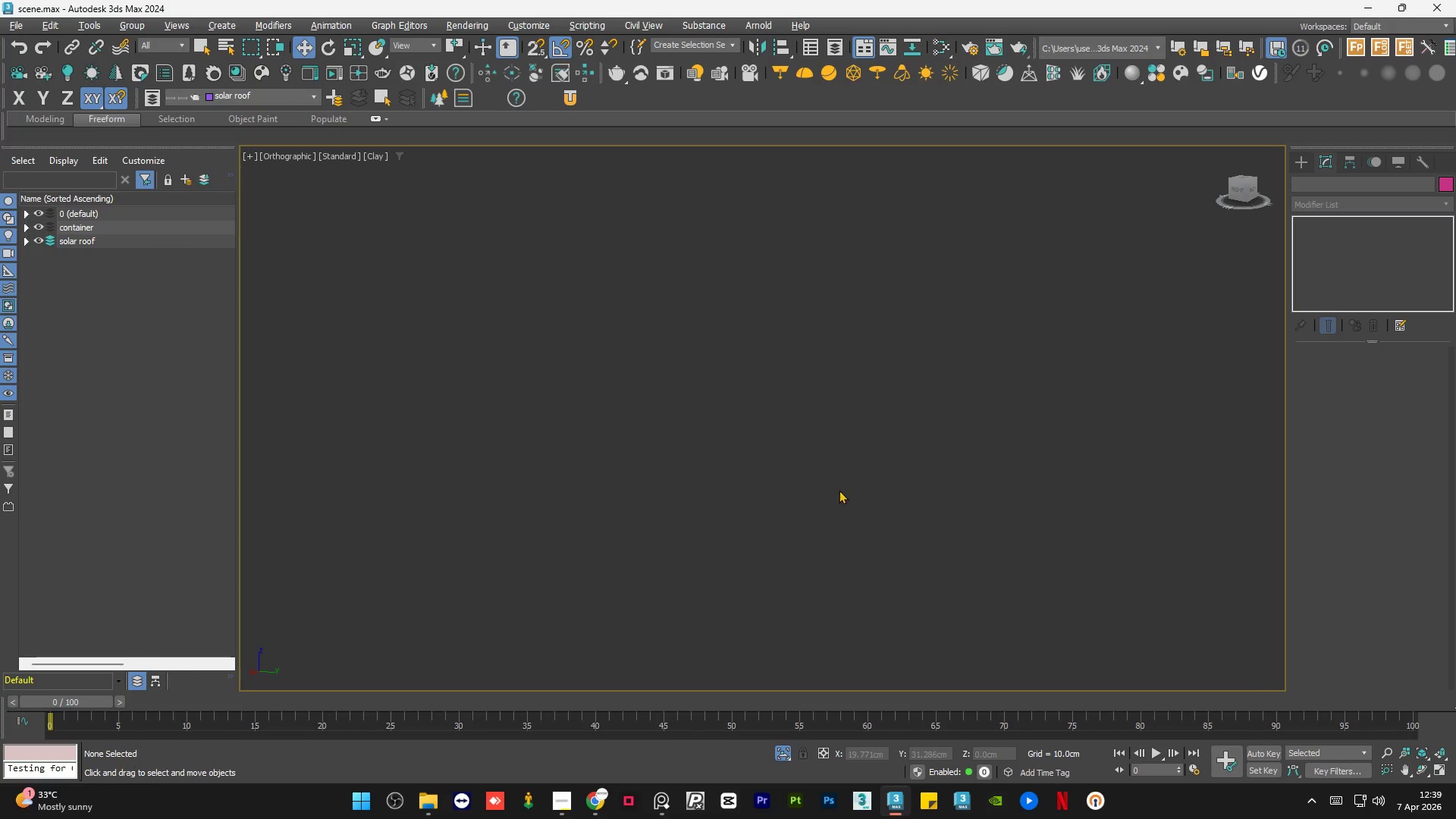 
key(Z)
 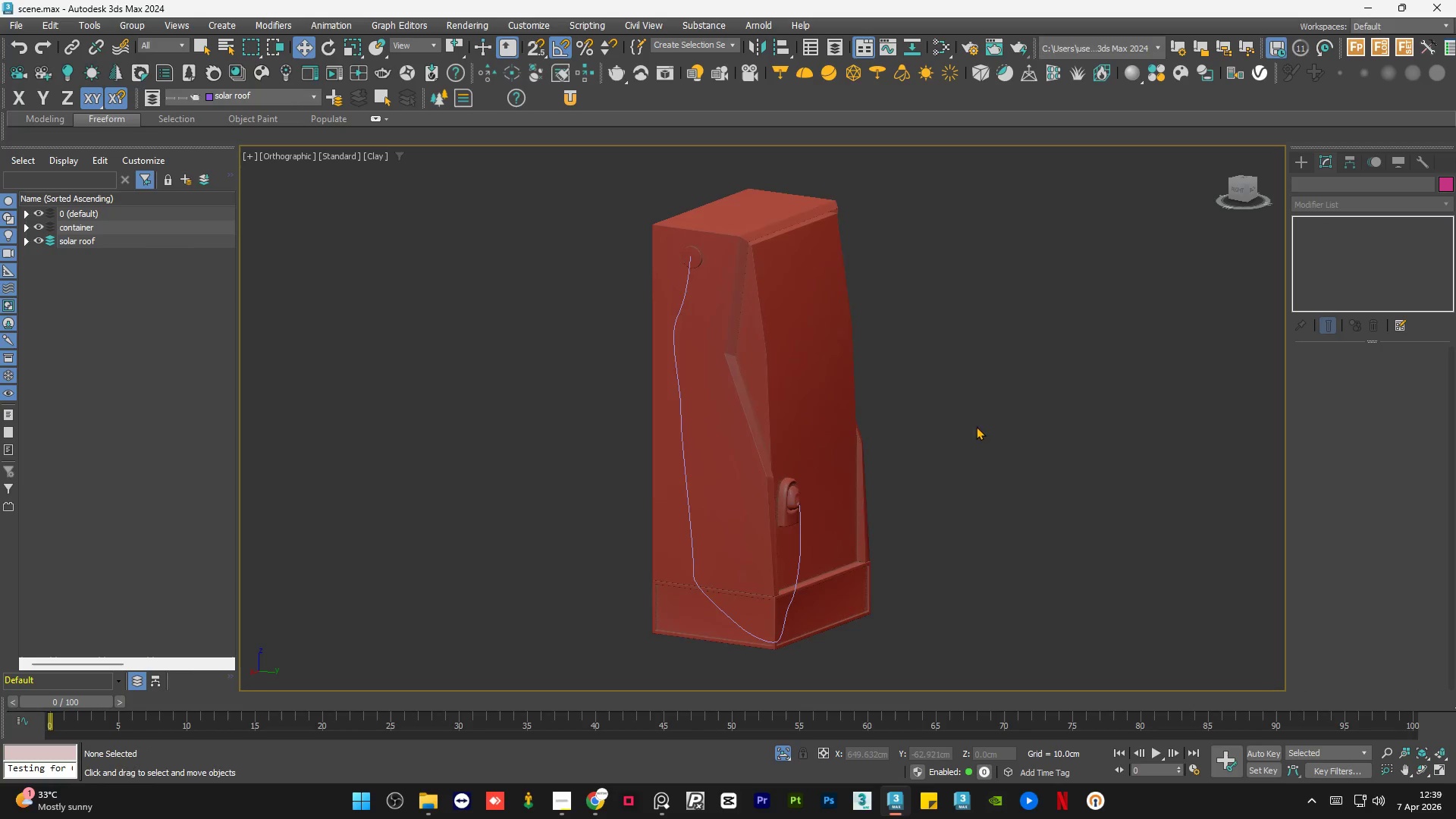 
hold_key(key=AltLeft, duration=0.73)
 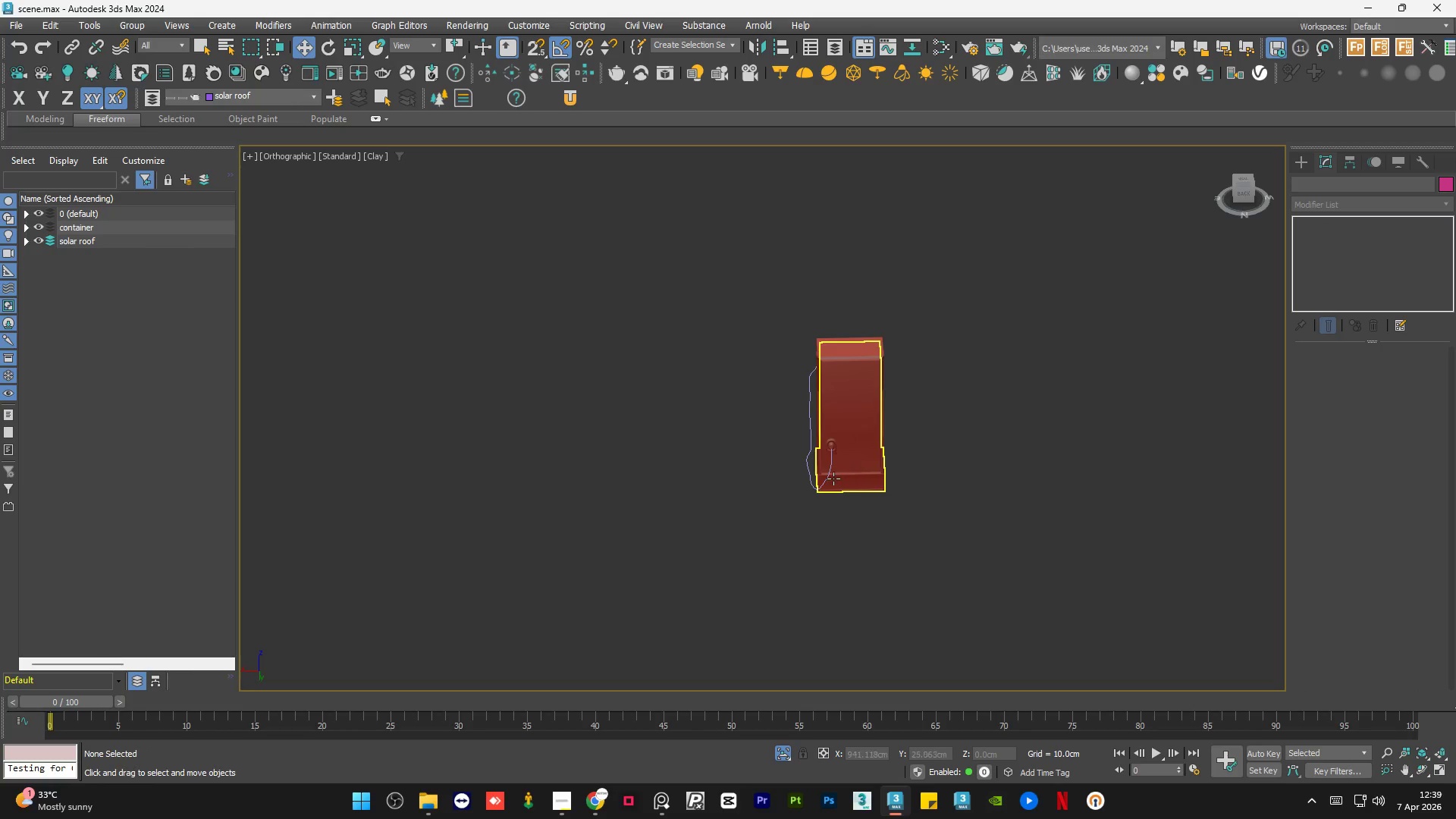 
scroll: coordinate [995, 414], scroll_direction: down, amount: 3.0
 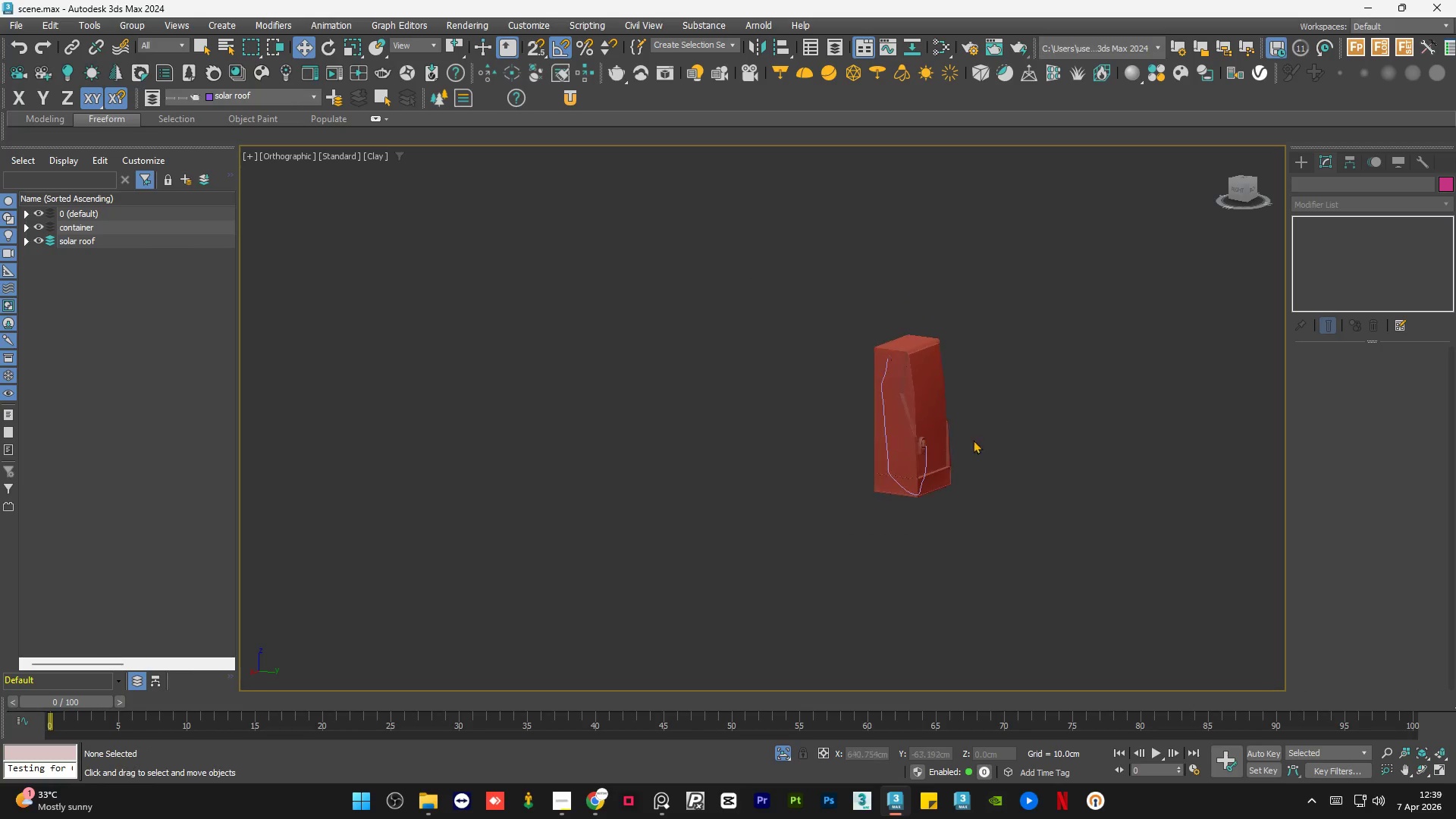 
scroll: coordinate [830, 481], scroll_direction: up, amount: 4.0
 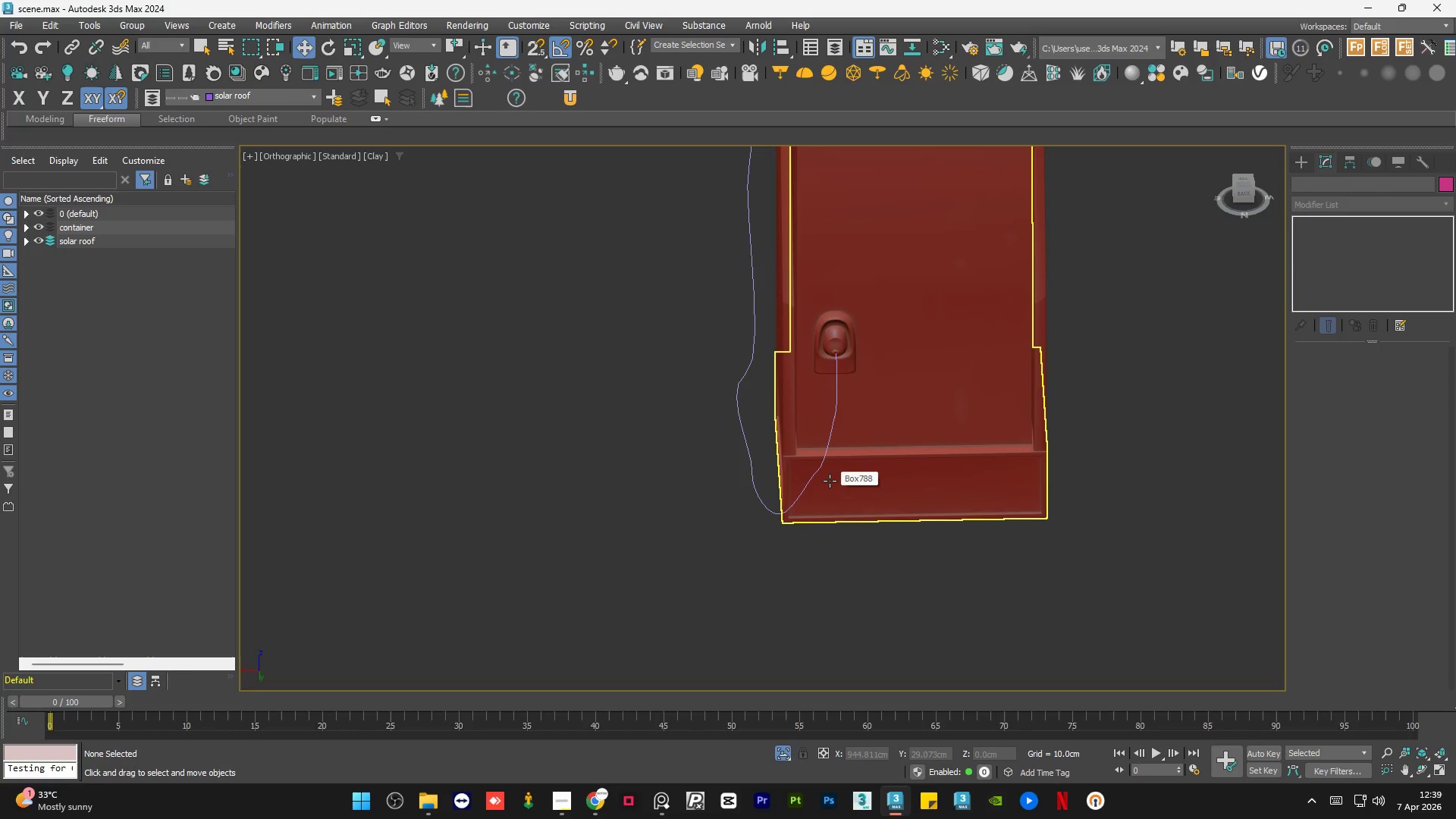 
wait(9.0)
 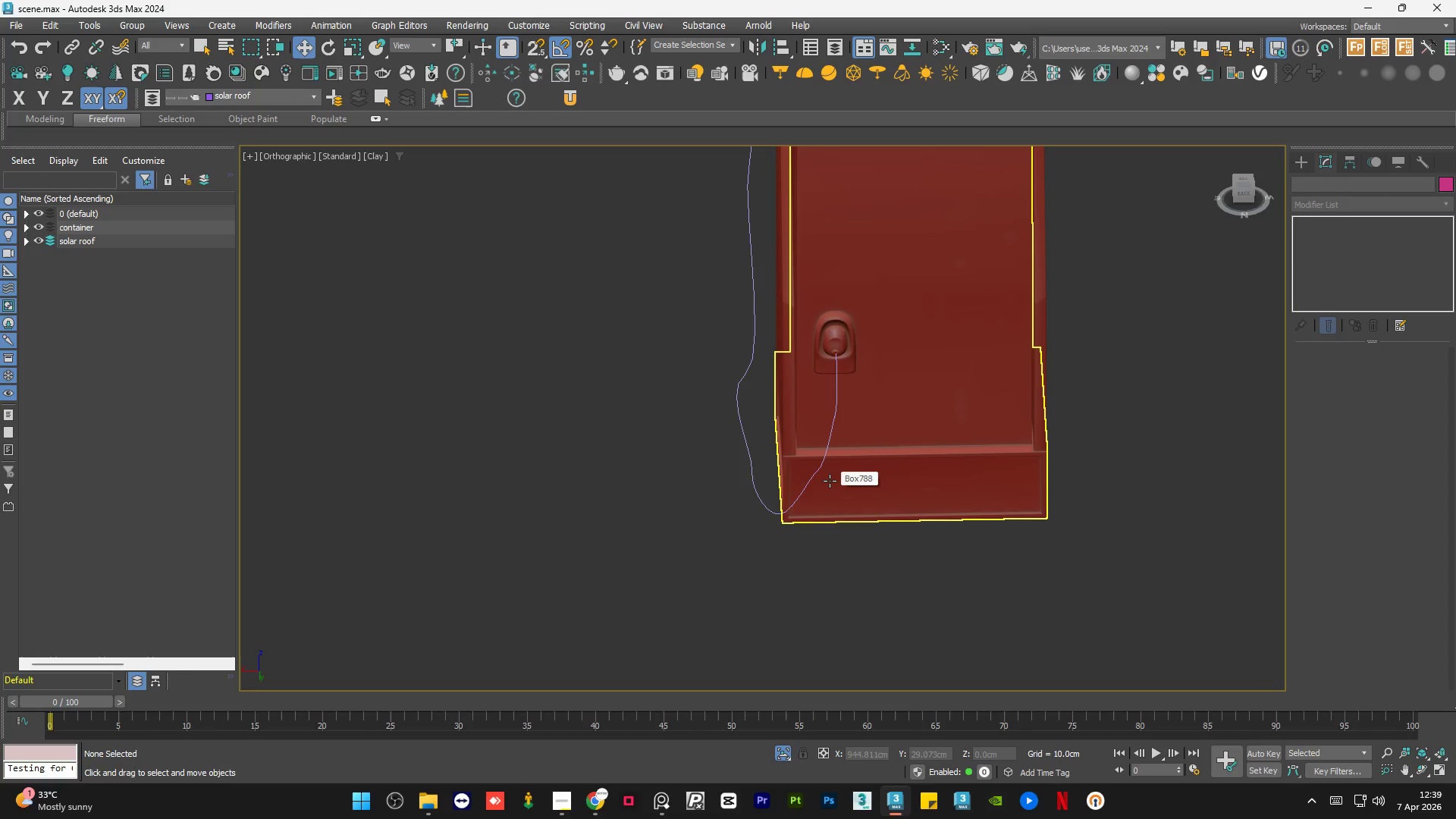 
left_click([833, 413])
 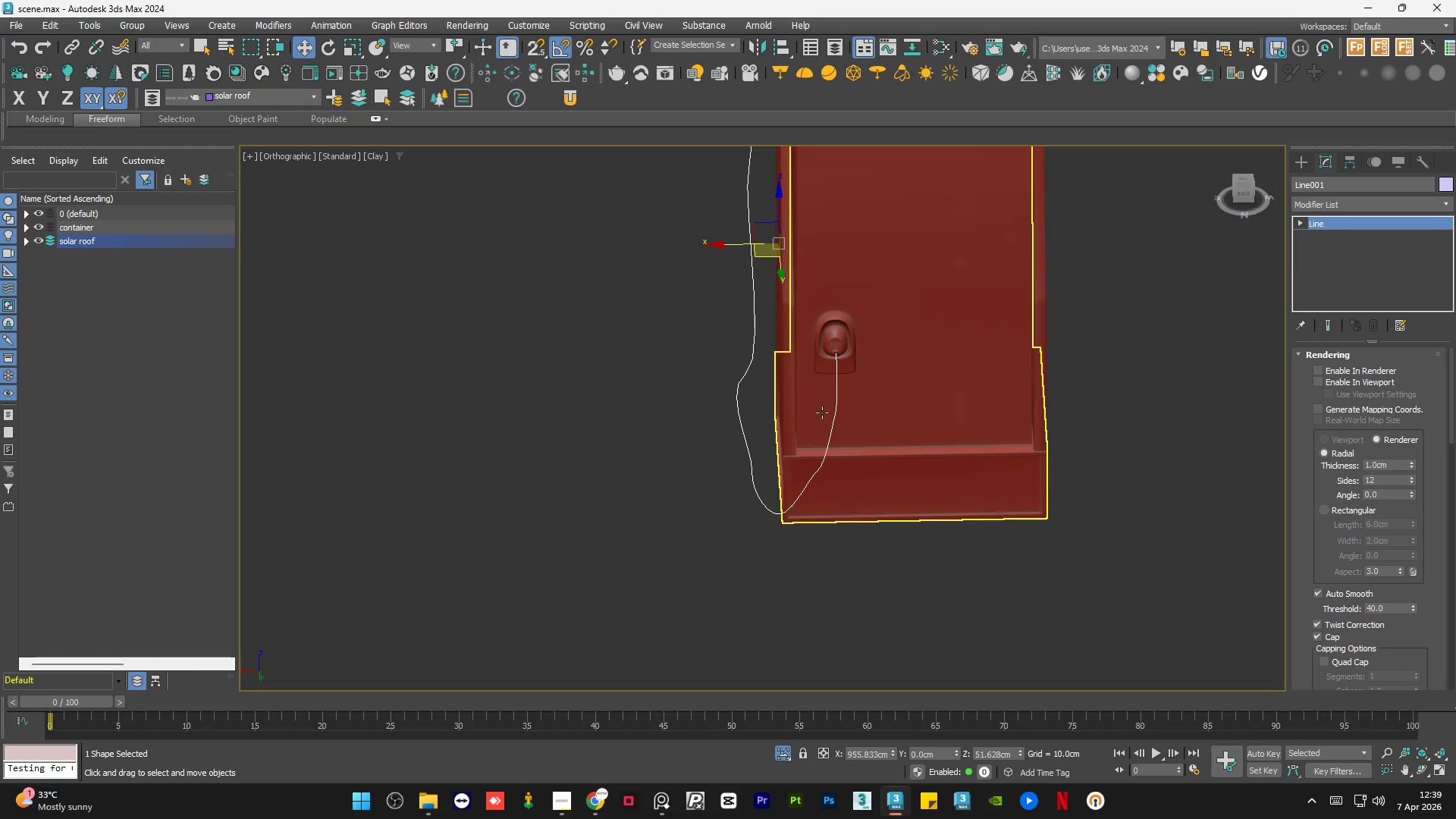 
hold_key(key=AltLeft, duration=1.28)
 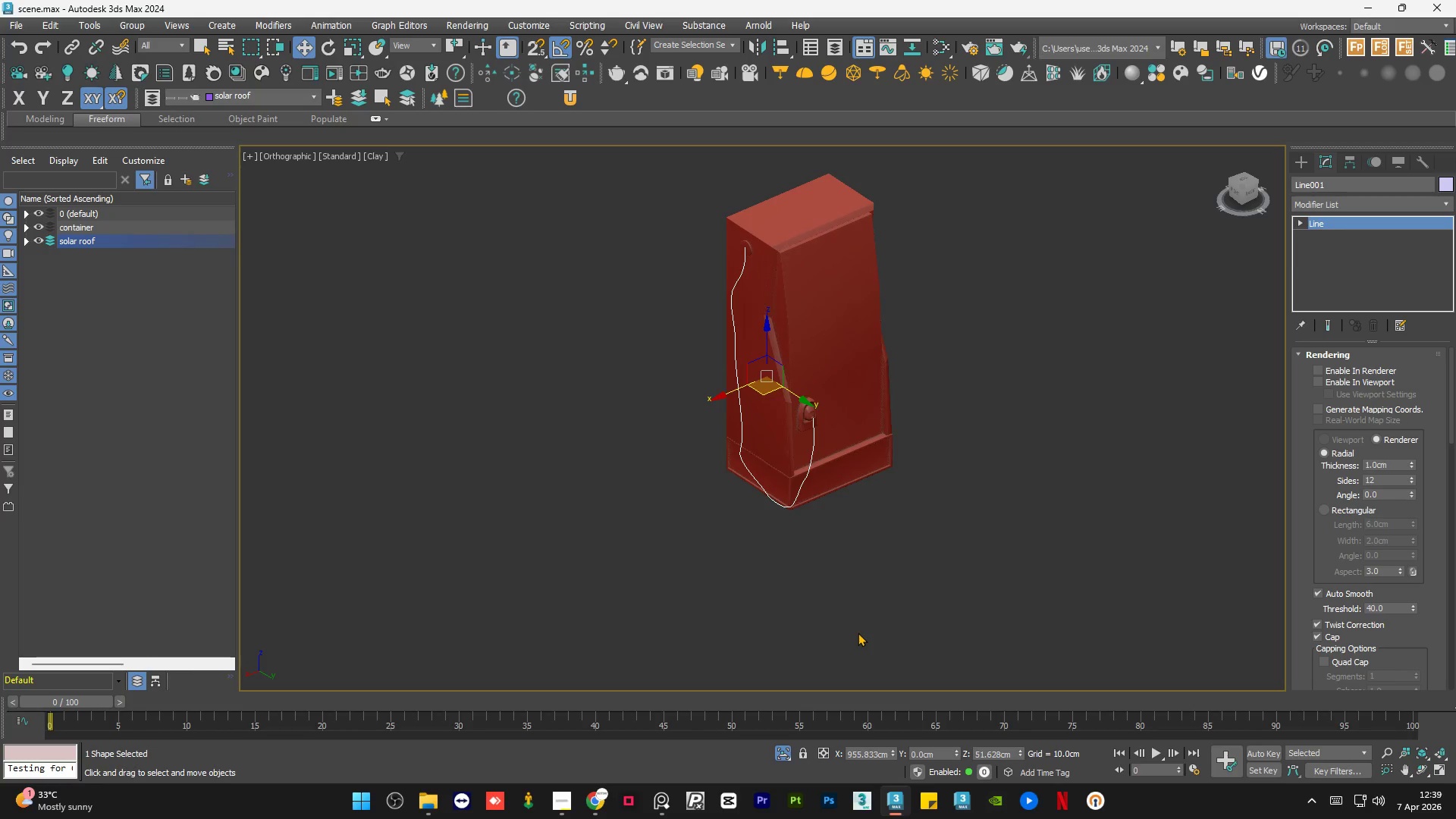 
scroll: coordinate [754, 510], scroll_direction: down, amount: 2.0
 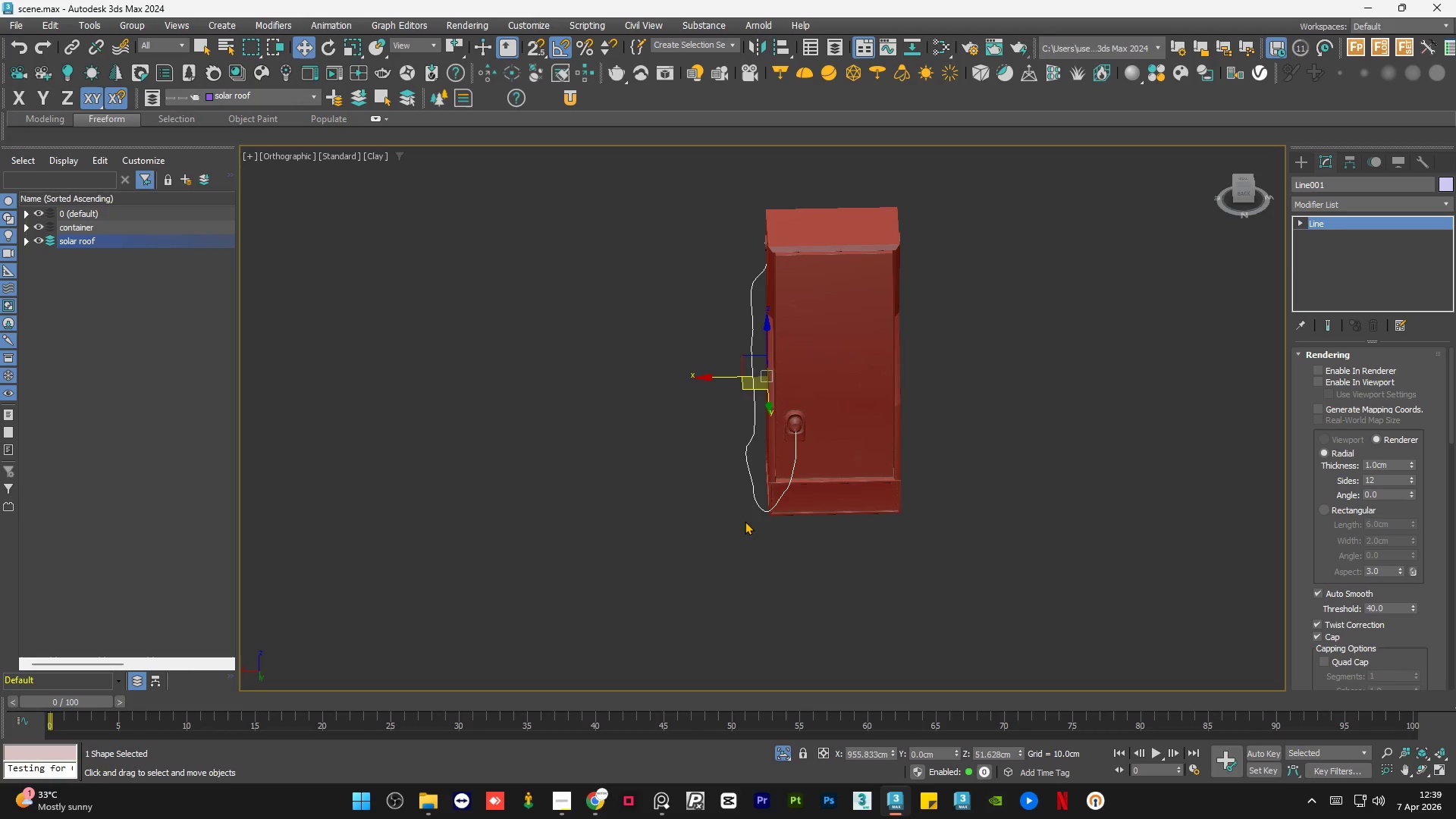 
left_click([858, 632])
 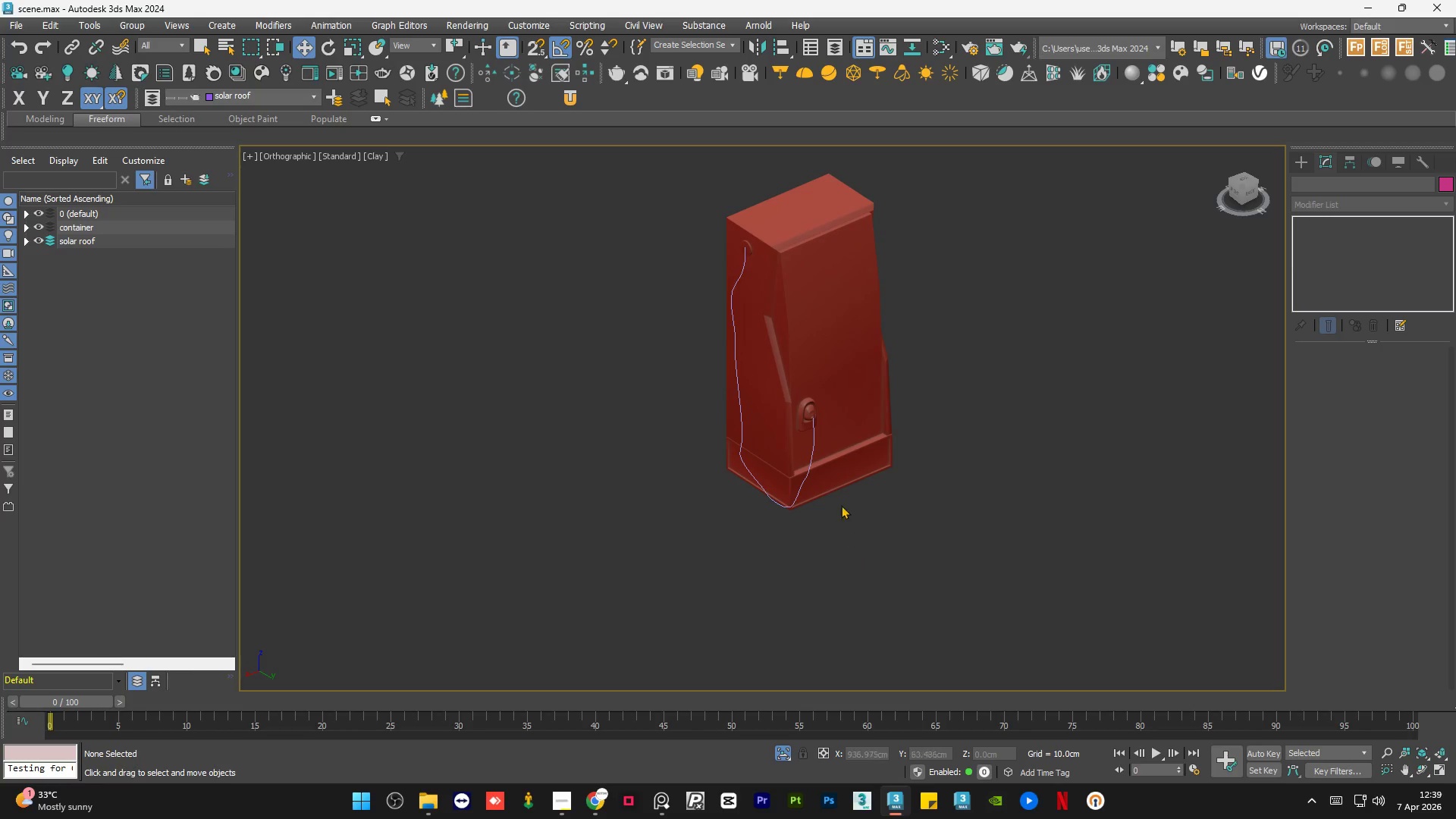 
scroll: coordinate [808, 452], scroll_direction: up, amount: 1.0
 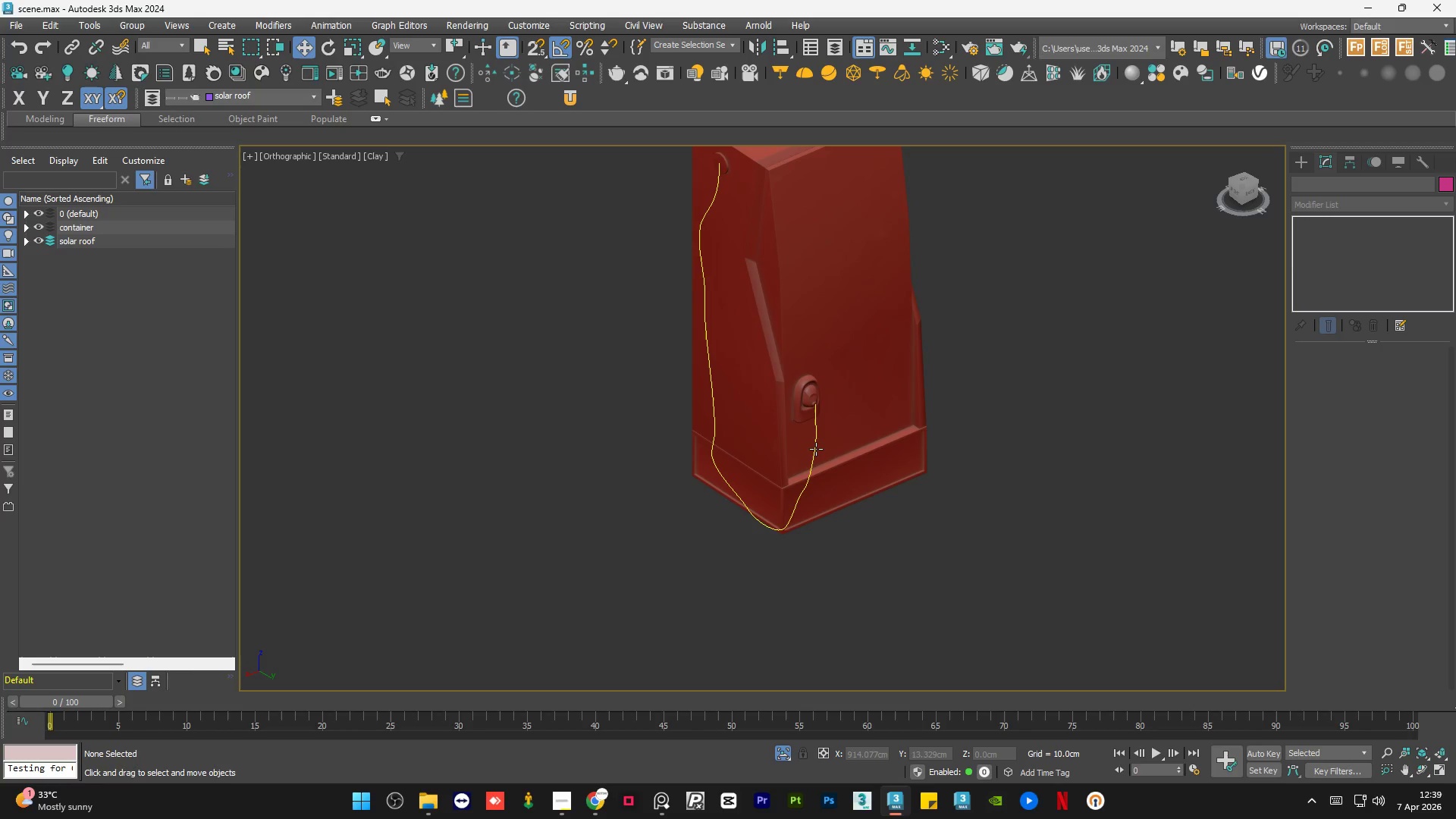 
left_click([816, 449])
 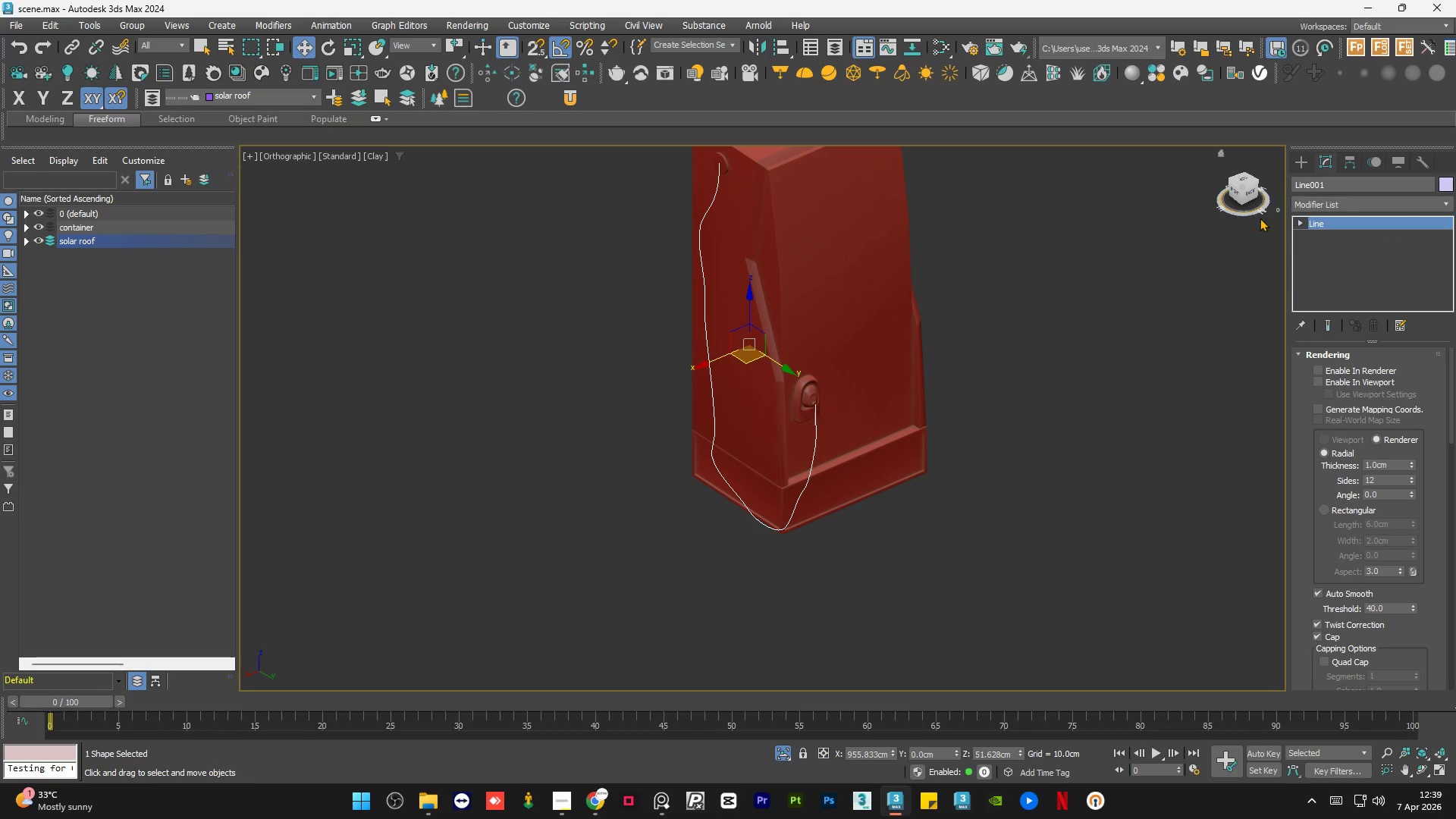 
left_click([1297, 223])
 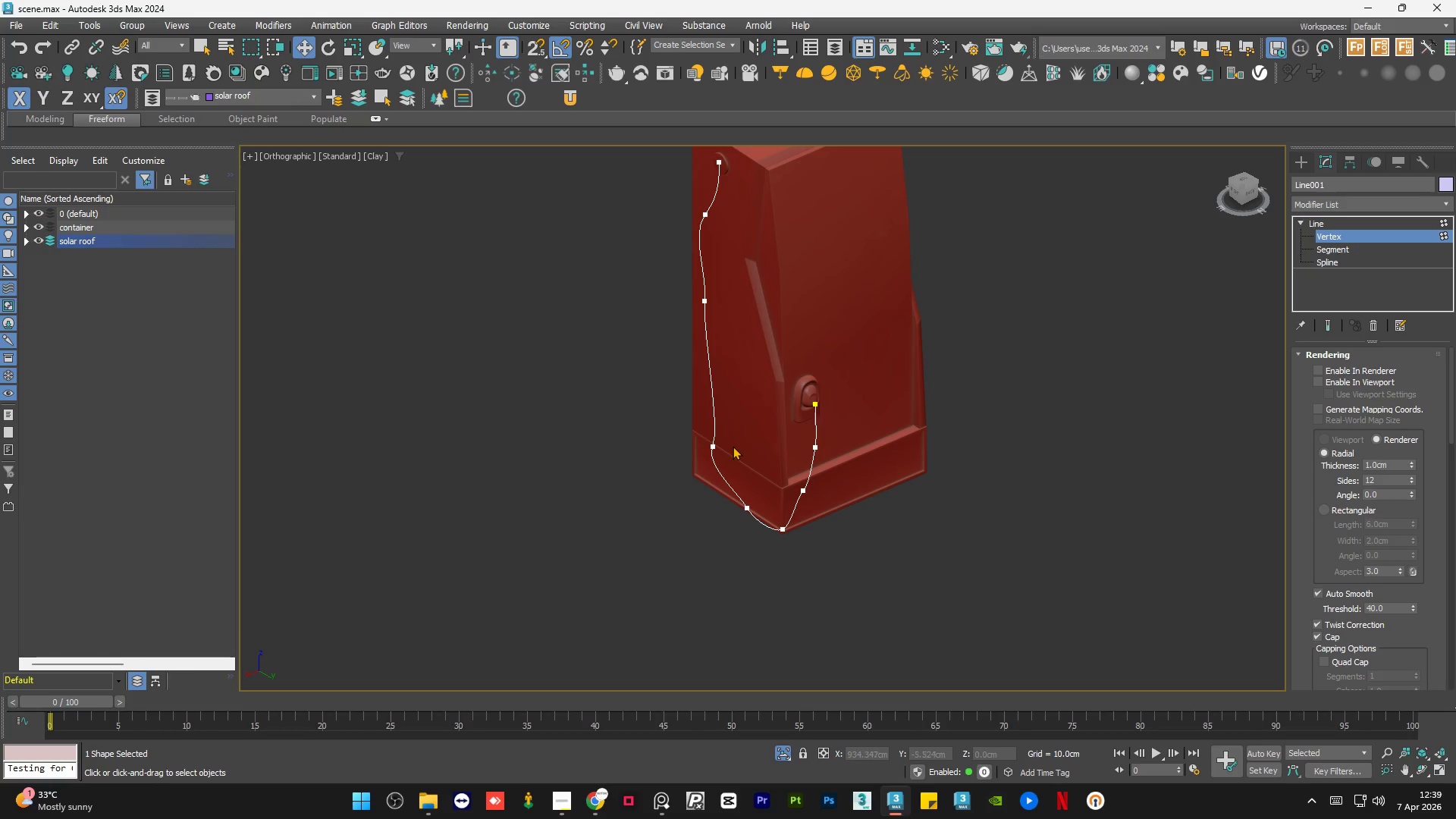 
left_click([708, 445])
 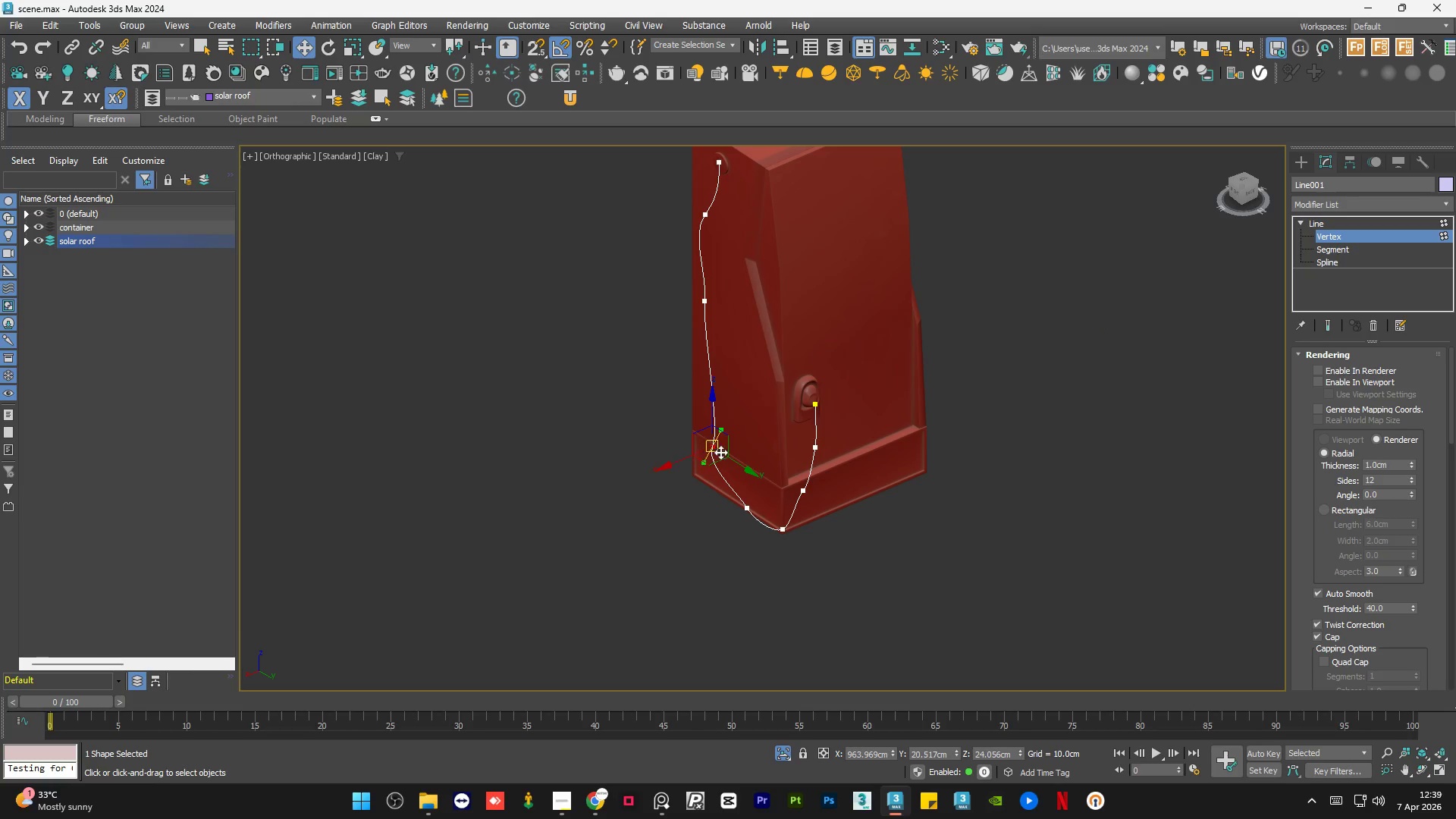 
hold_key(key=AltLeft, duration=0.81)
 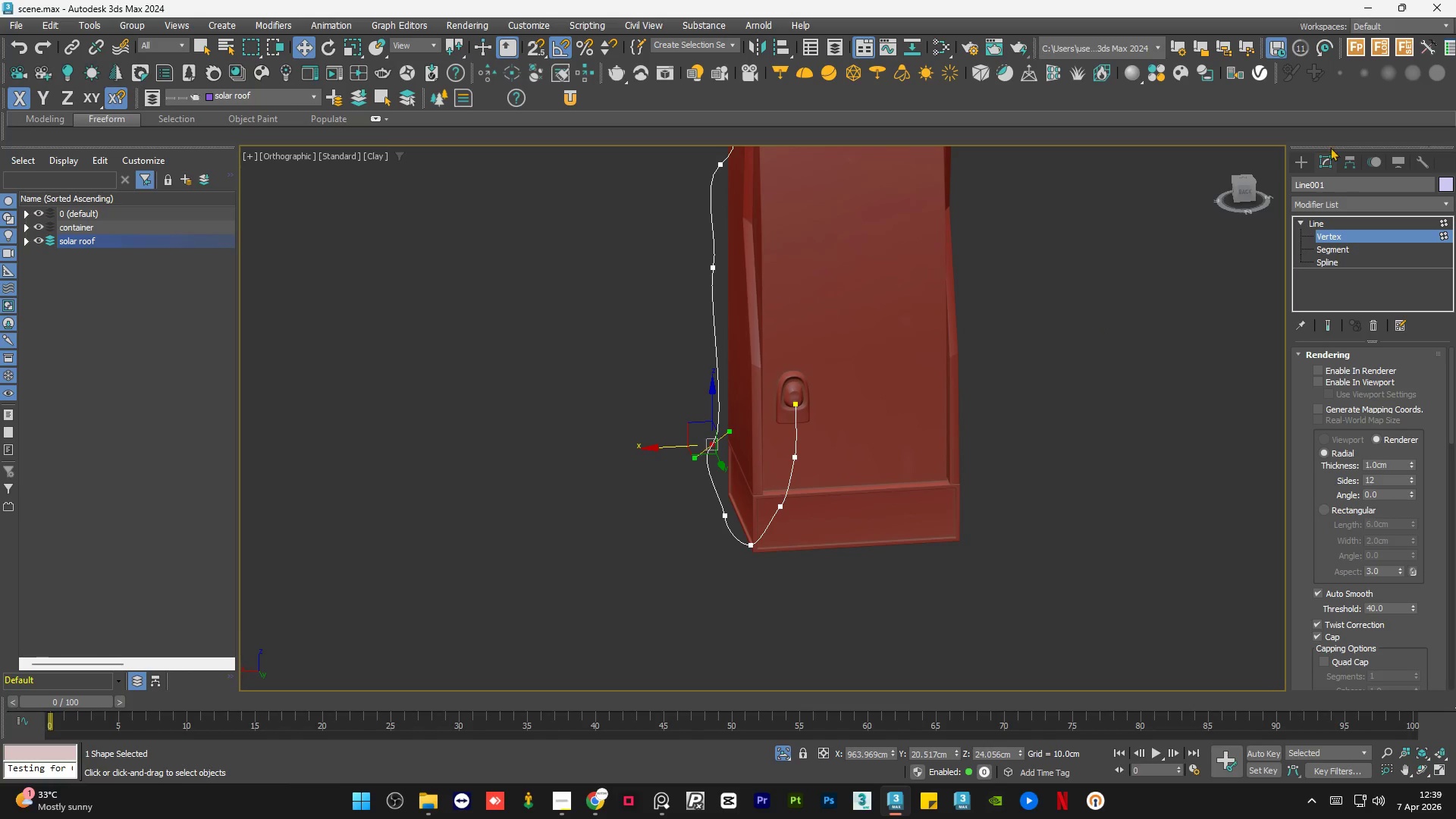 
hold_key(key=AltLeft, duration=11.83)
 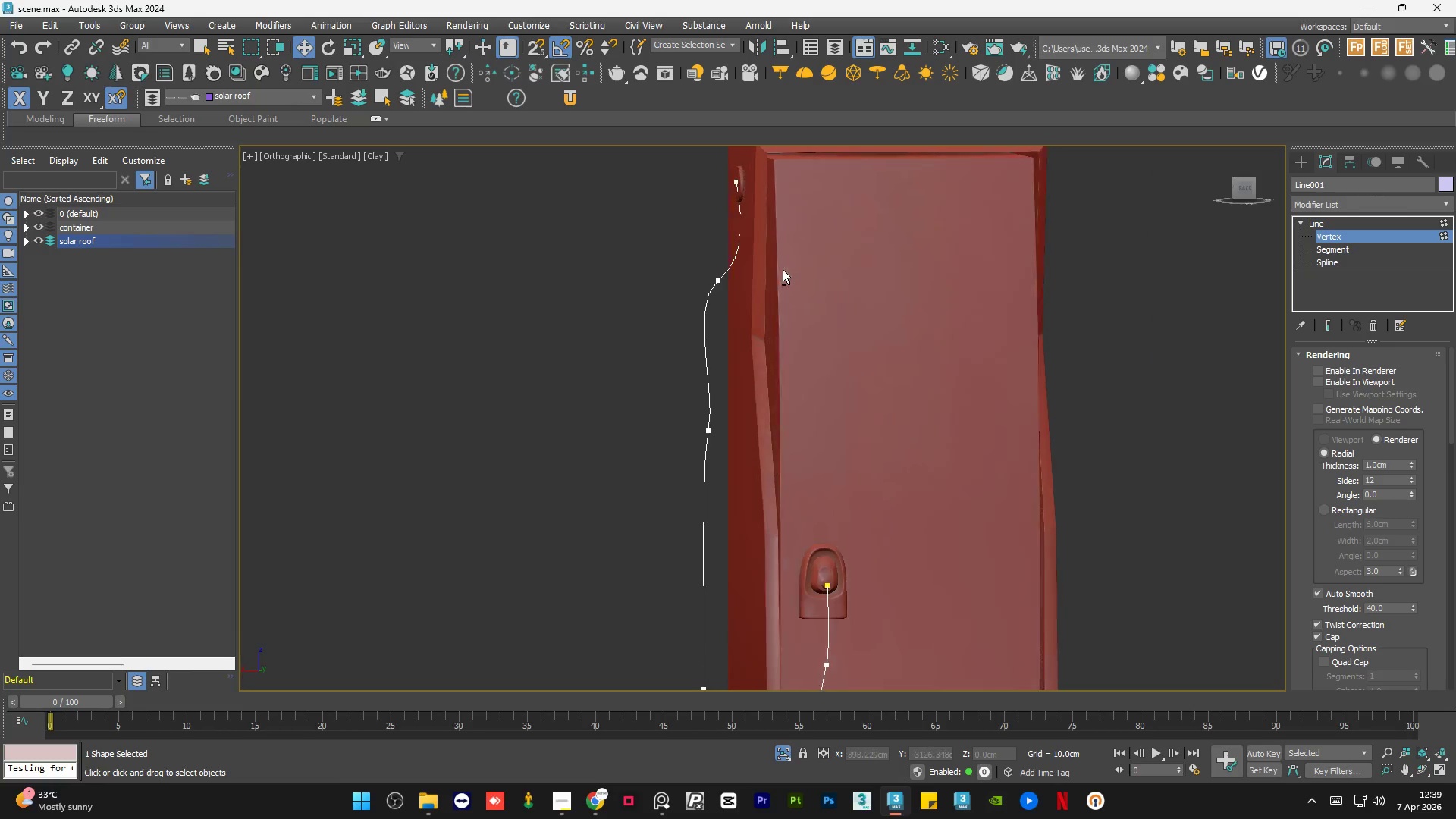 
scroll: coordinate [713, 462], scroll_direction: up, amount: 1.0
 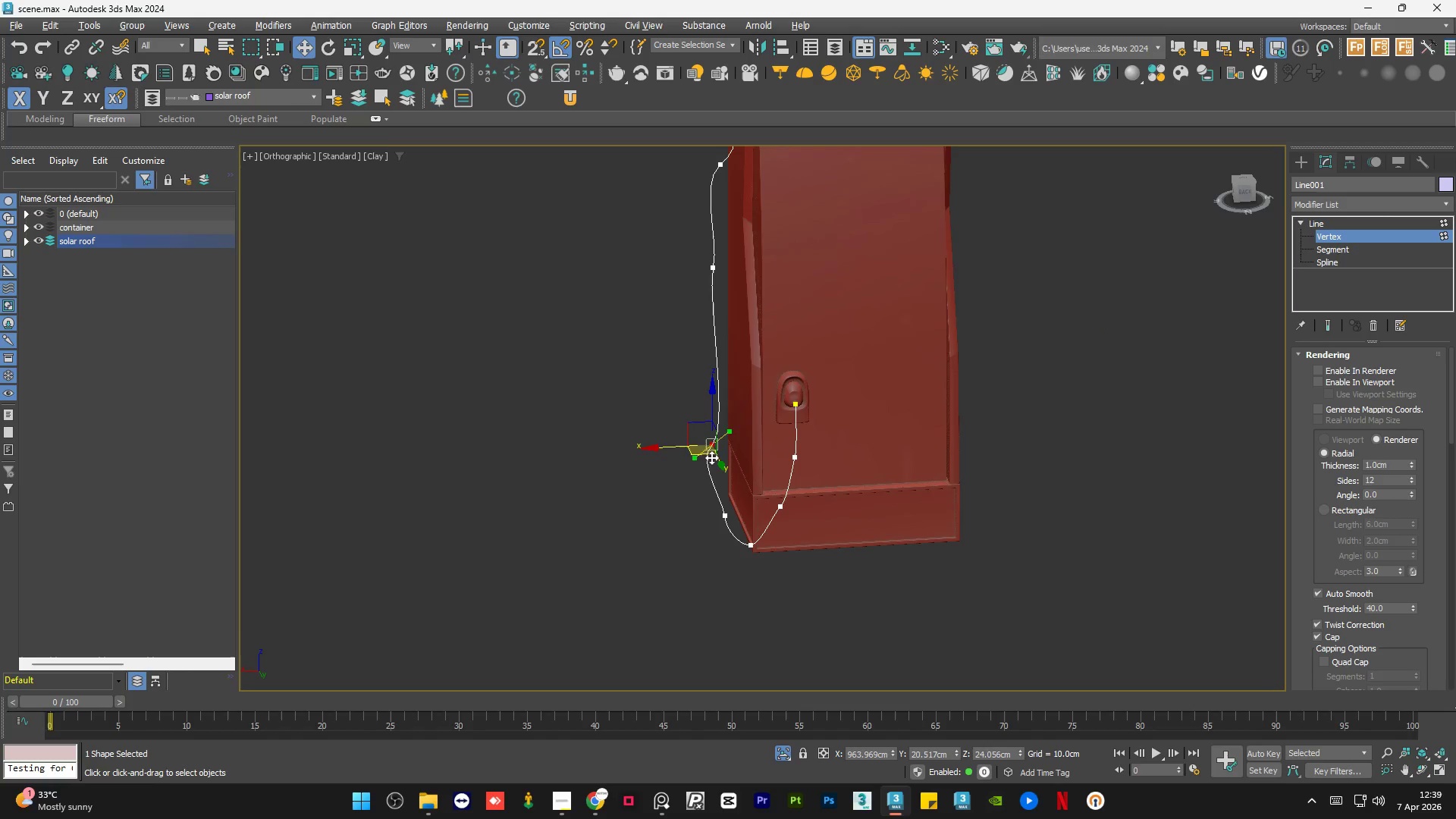 
left_click([1249, 189])
 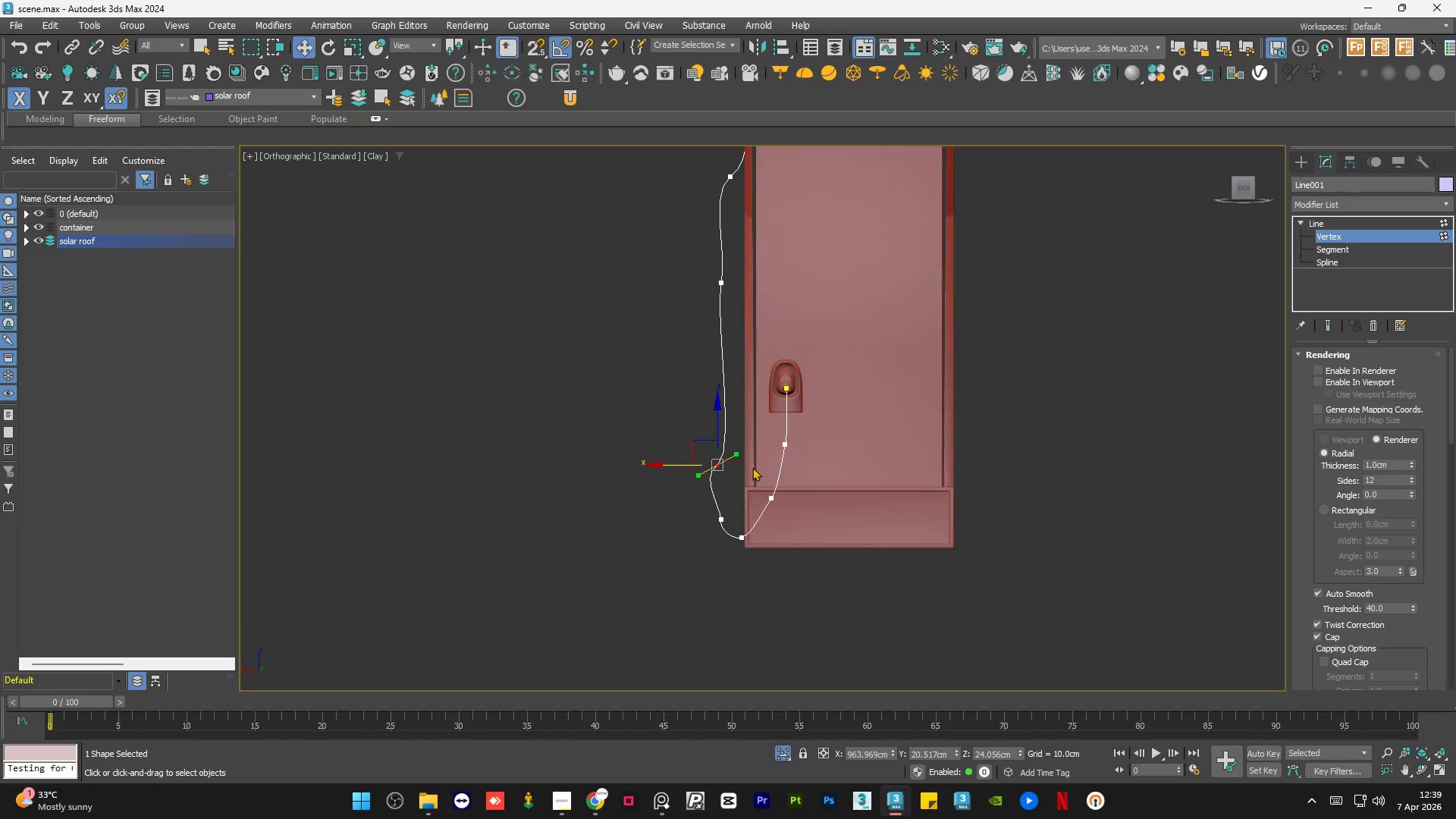 
scroll: coordinate [721, 467], scroll_direction: up, amount: 1.0
 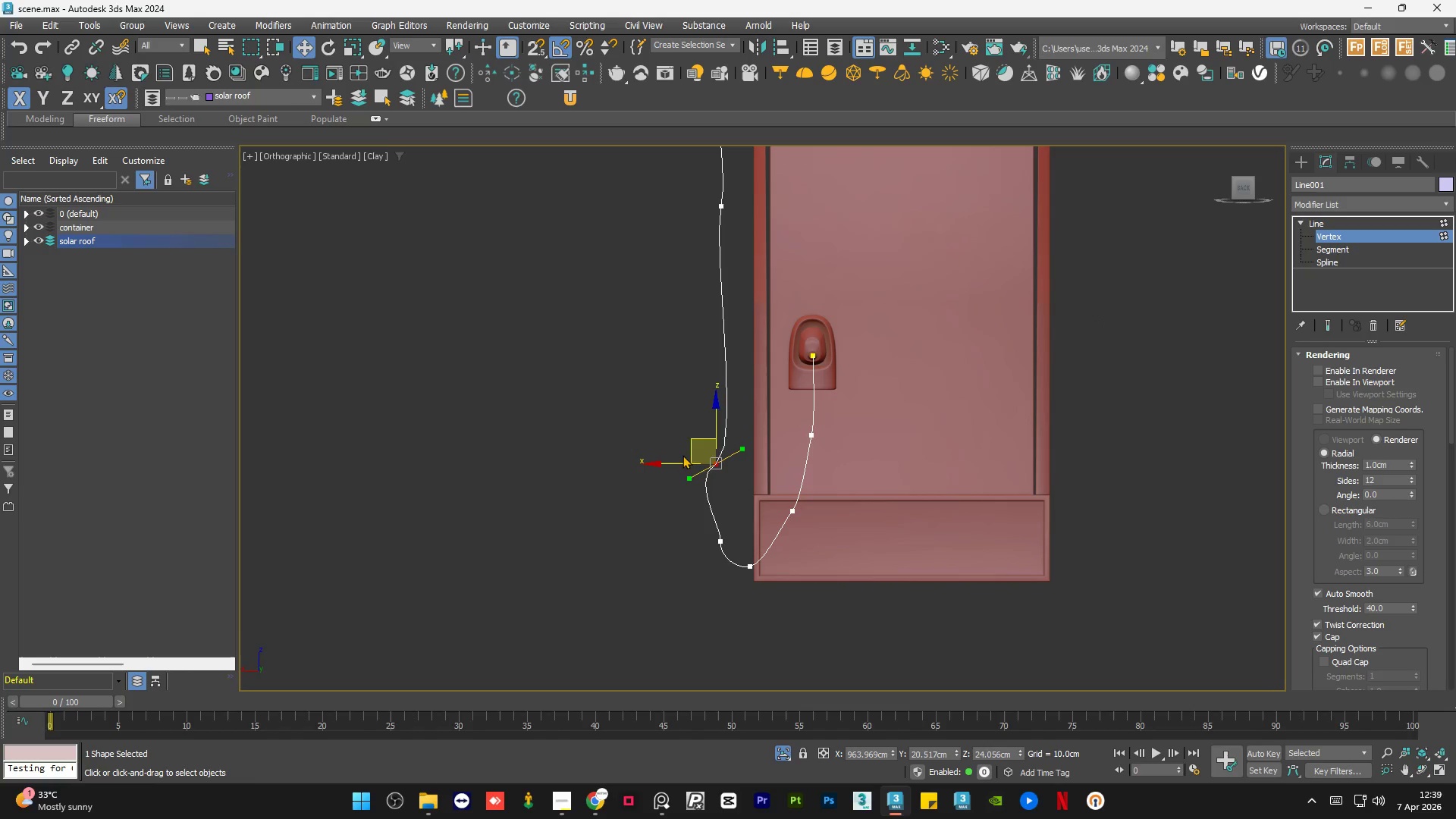 
left_click_drag(start_coordinate=[674, 456], to_coordinate=[670, 457])
 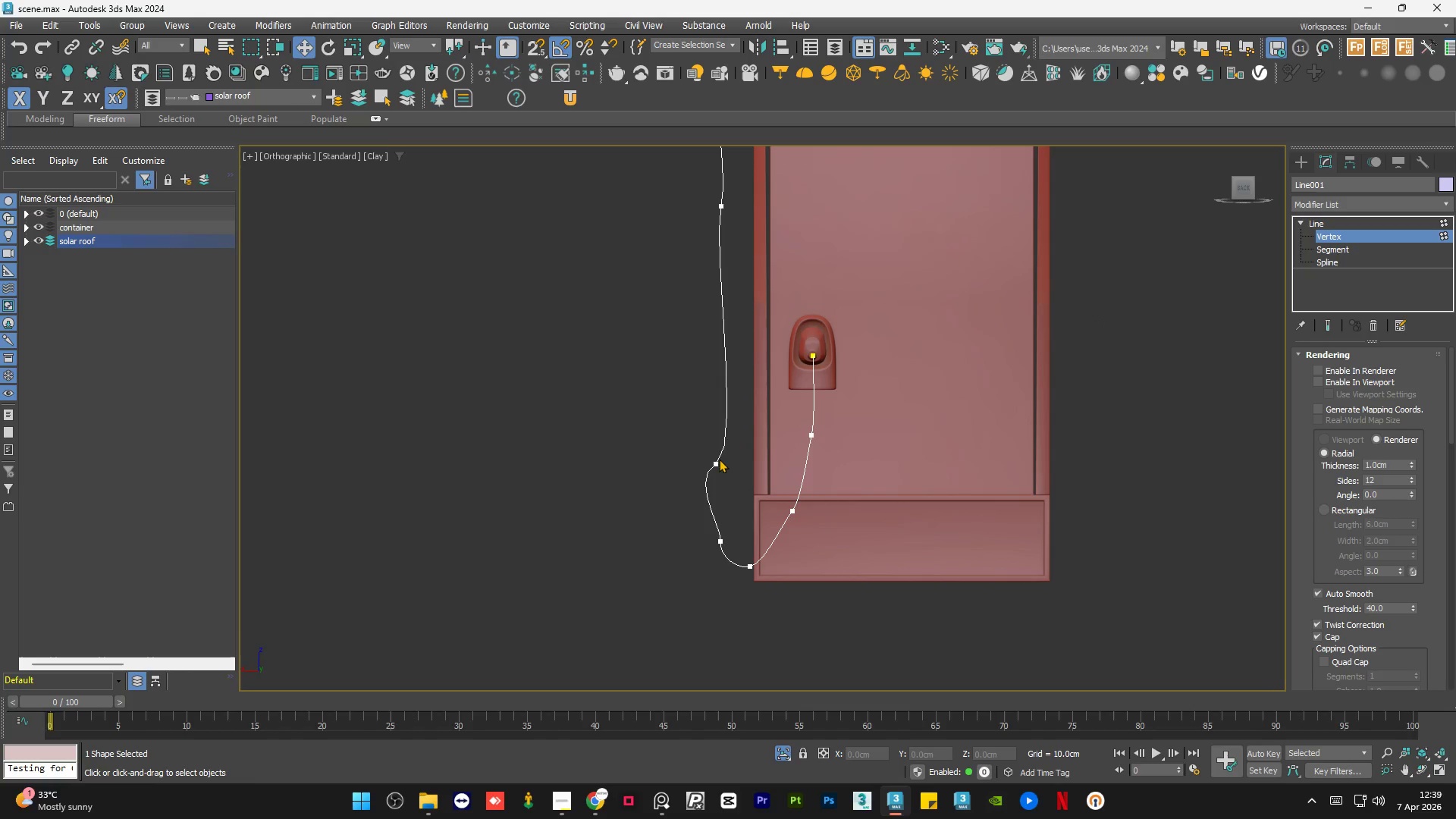 
left_click_drag(start_coordinate=[731, 455], to_coordinate=[701, 472])
 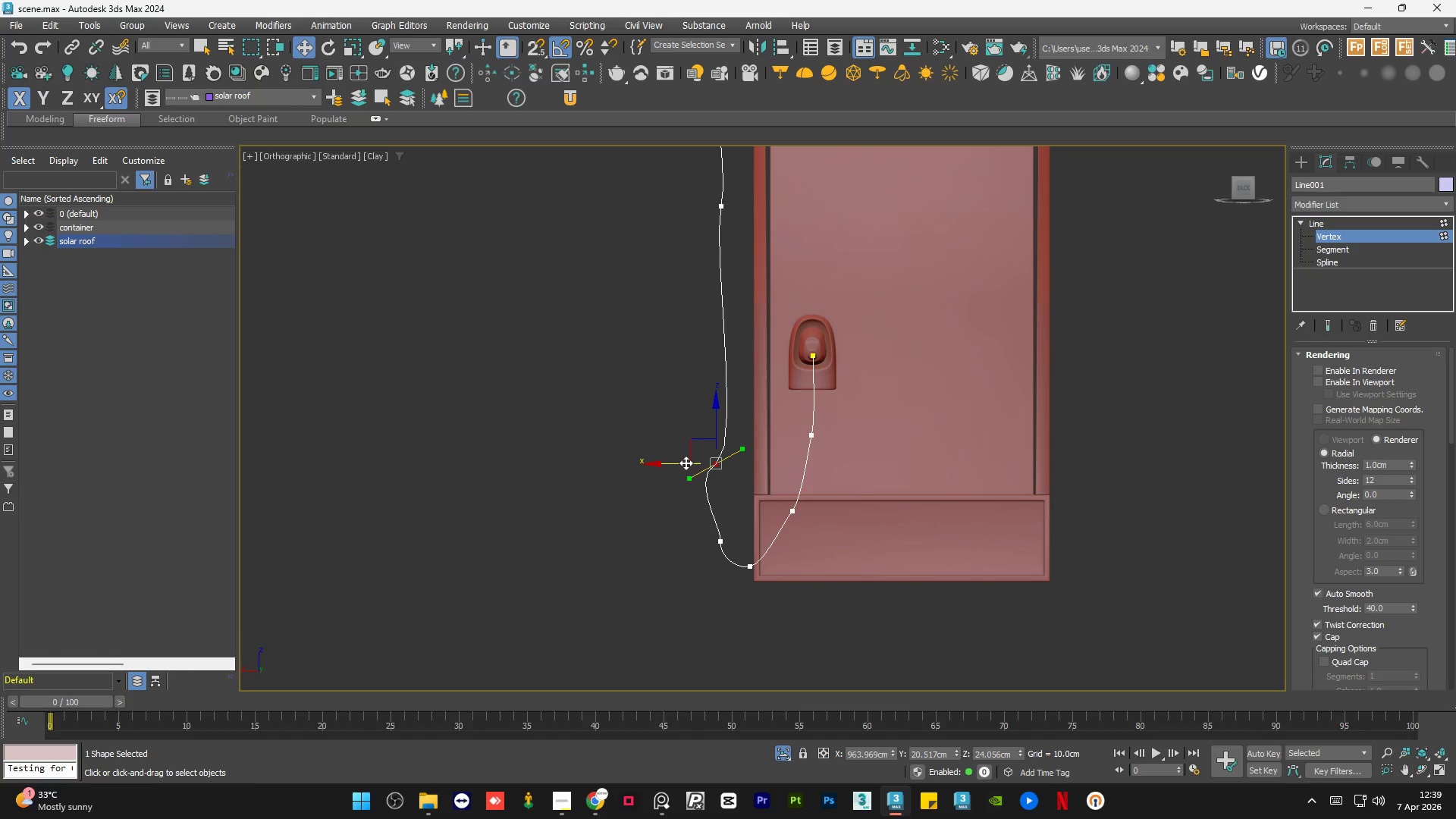 
left_click_drag(start_coordinate=[684, 463], to_coordinate=[680, 463])
 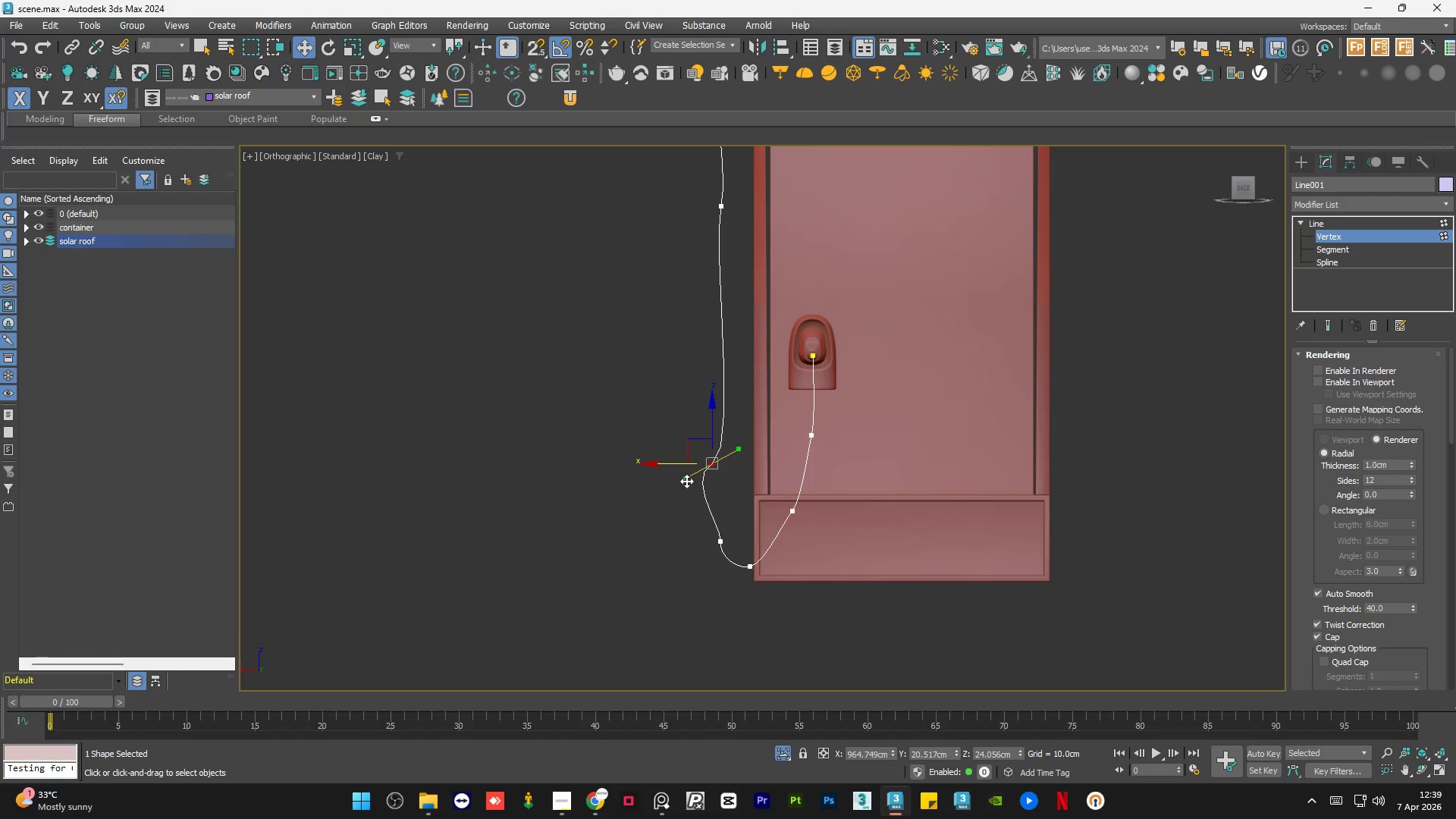 
left_click_drag(start_coordinate=[685, 479], to_coordinate=[708, 505])
 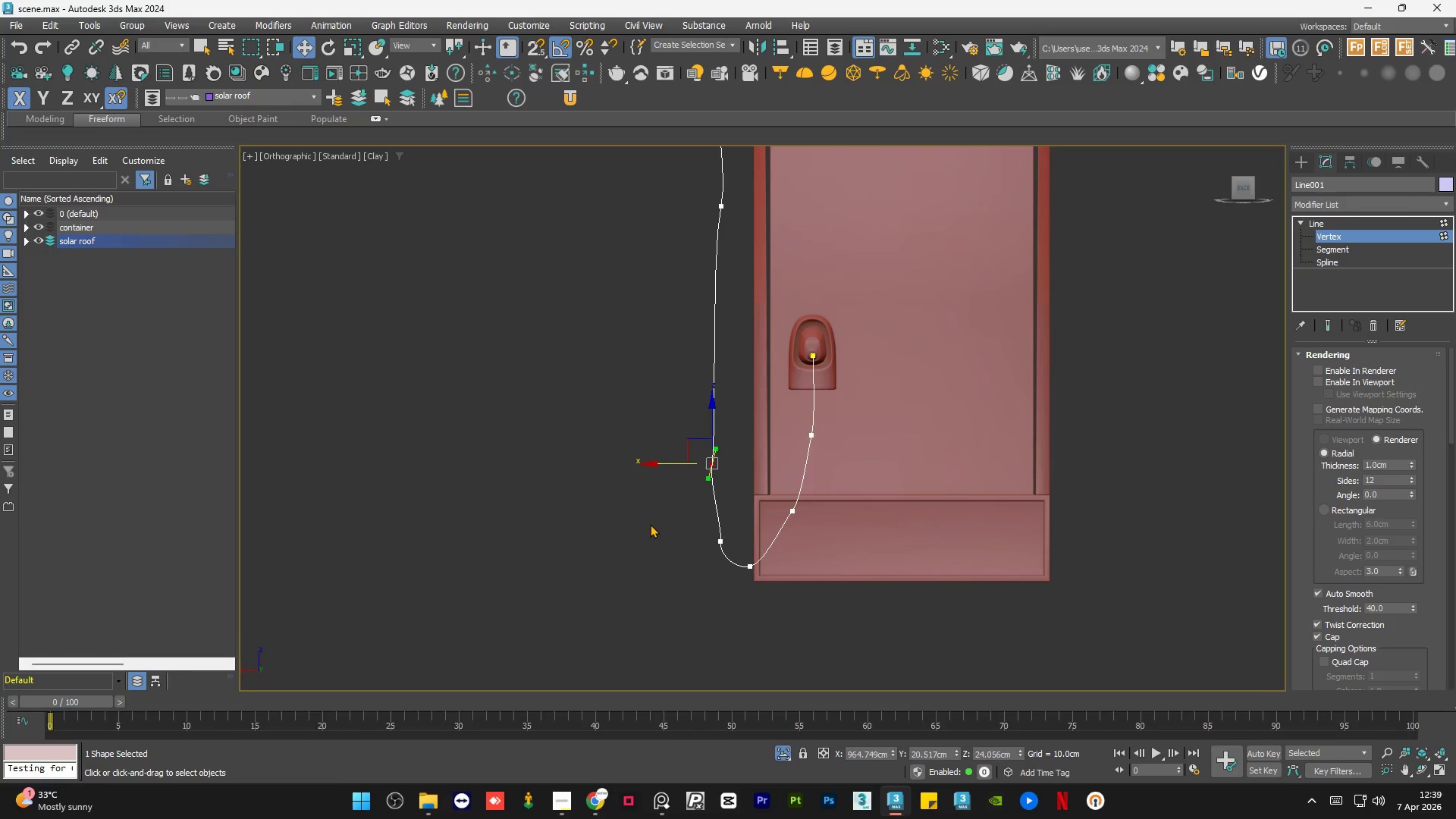 
left_click([650, 524])
 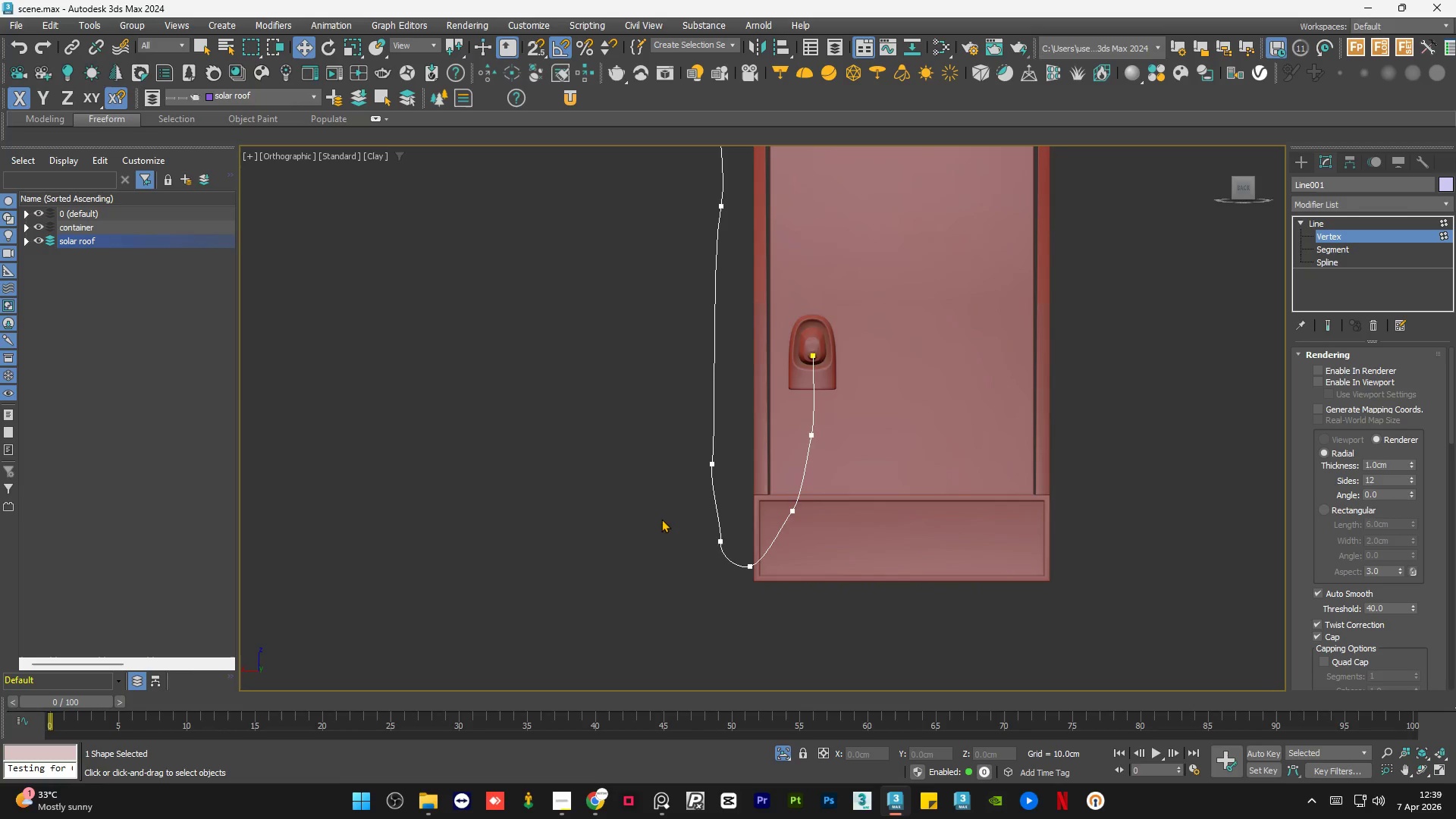 
scroll: coordinate [737, 412], scroll_direction: down, amount: 2.0
 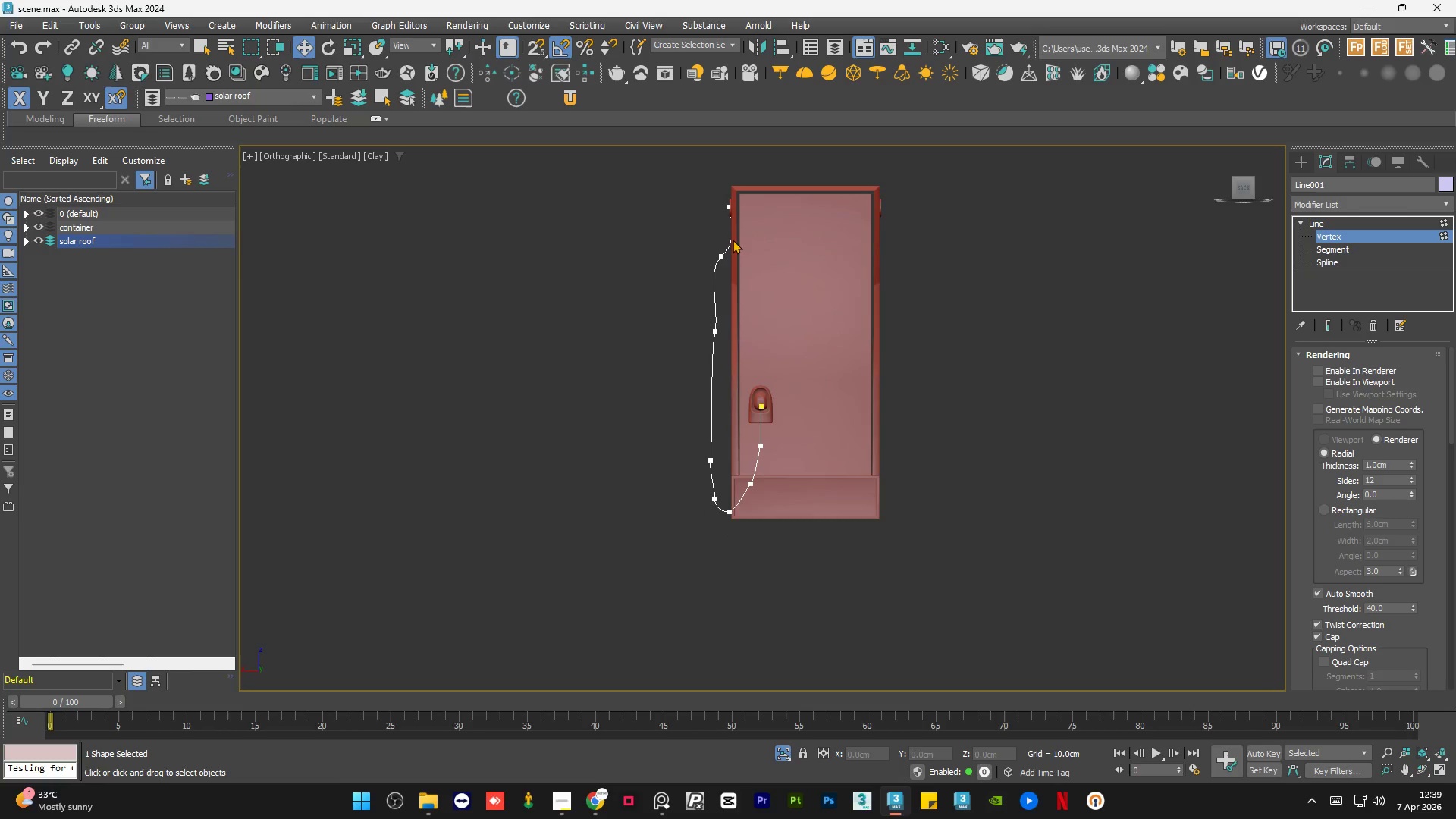 
scroll: coordinate [718, 249], scroll_direction: up, amount: 3.0
 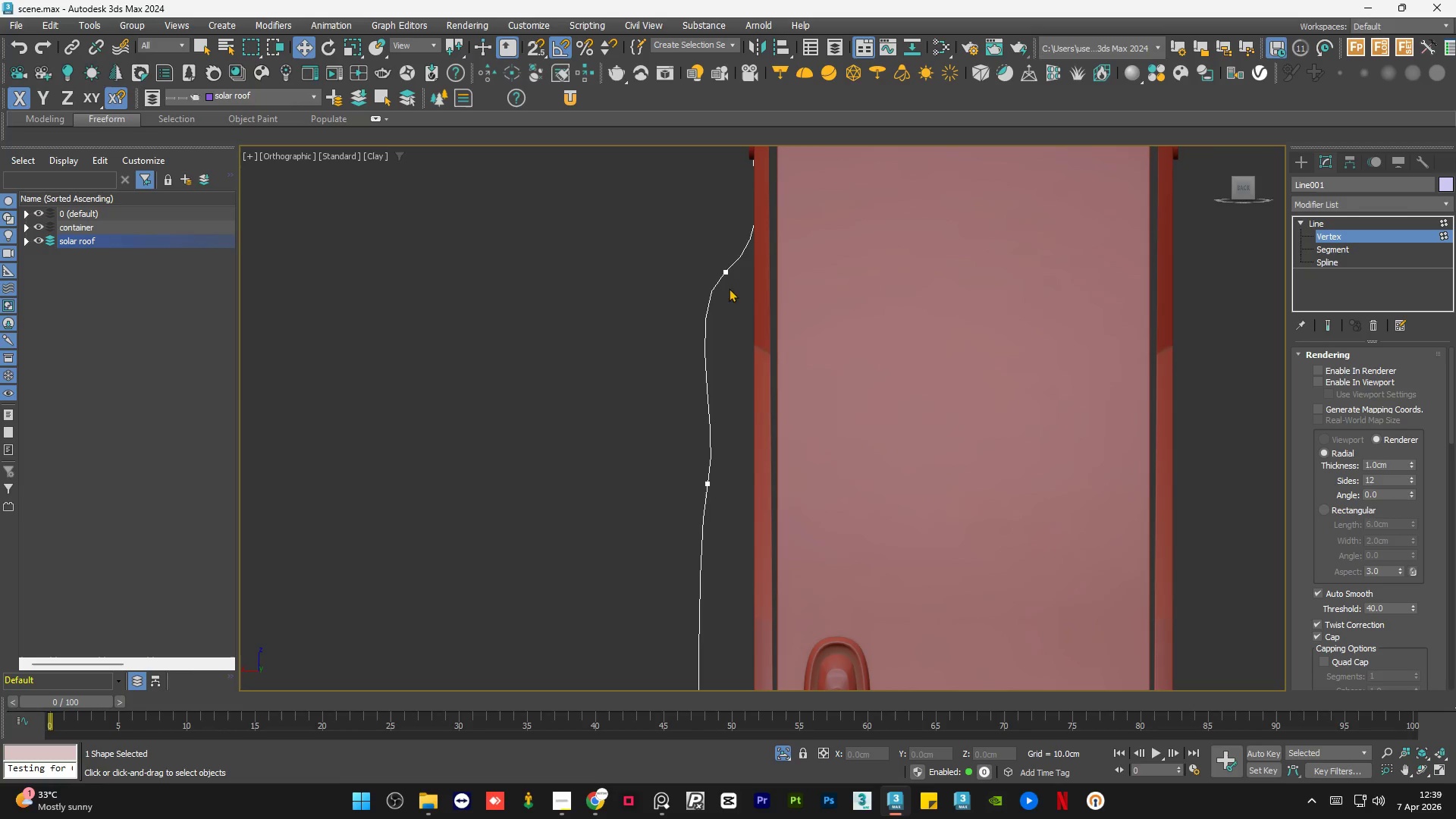 
hold_key(key=AltLeft, duration=1.5)
 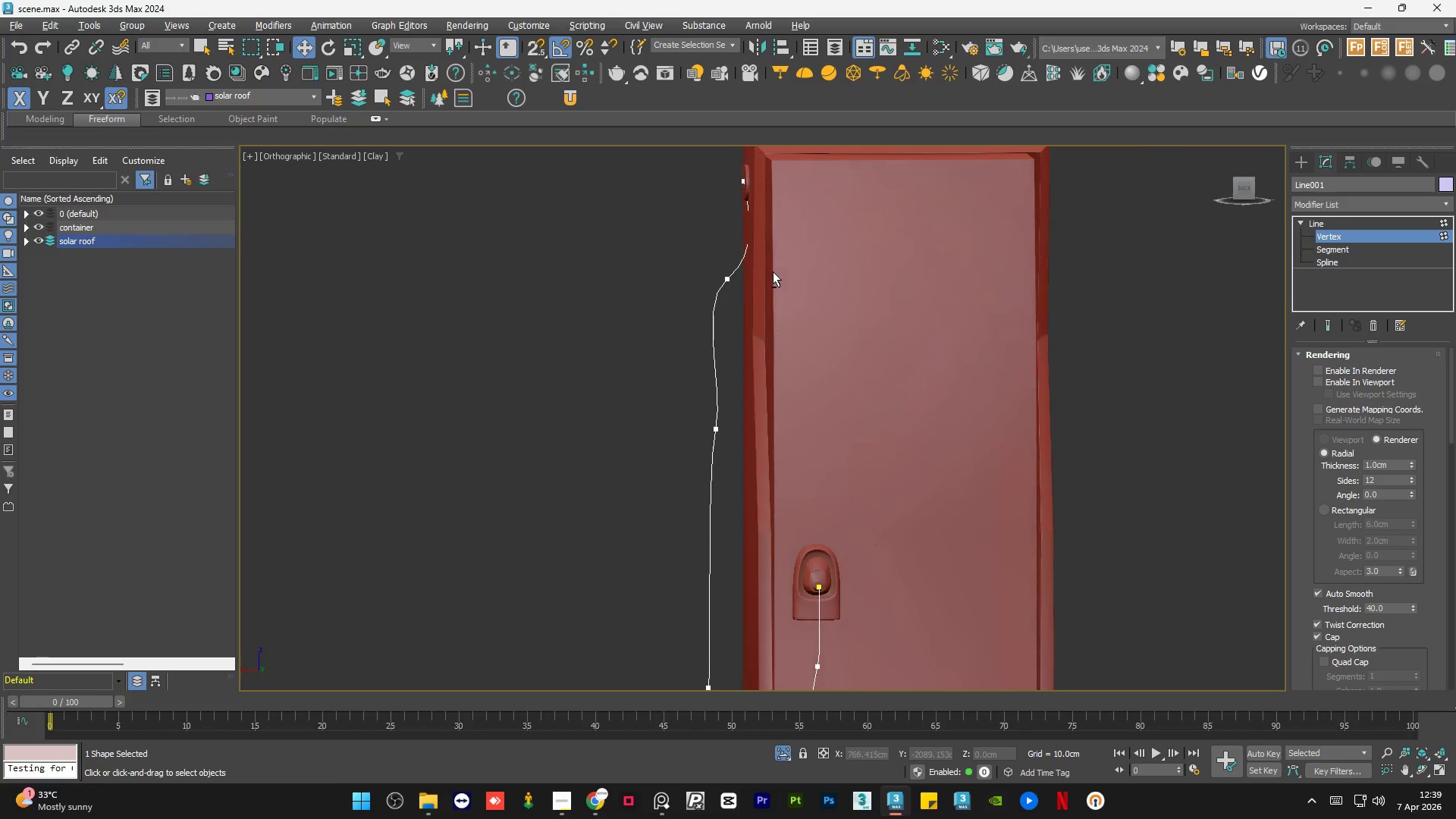 
scroll: coordinate [752, 311], scroll_direction: down, amount: 1.0
 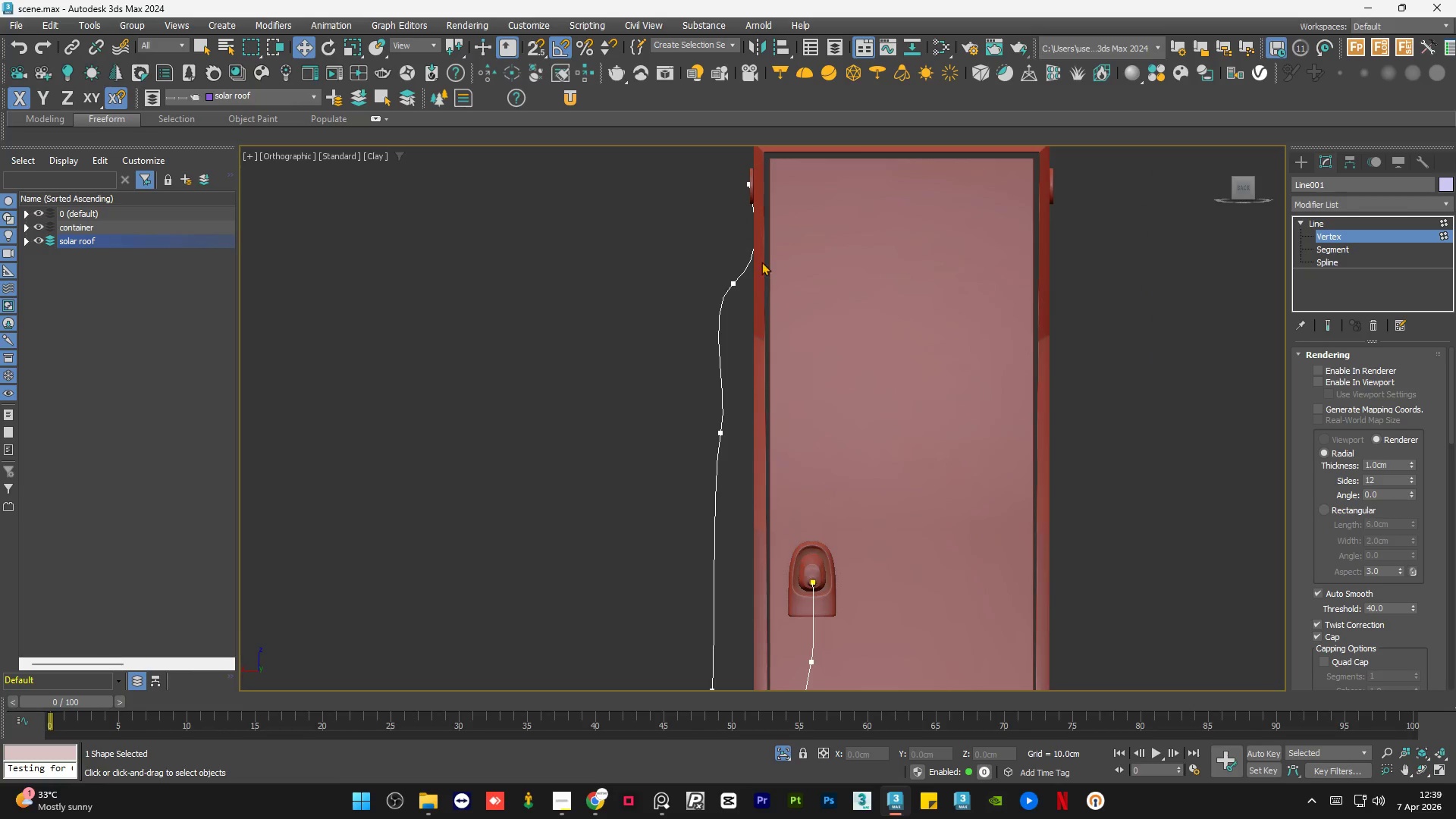 
key(Alt+AltLeft)
 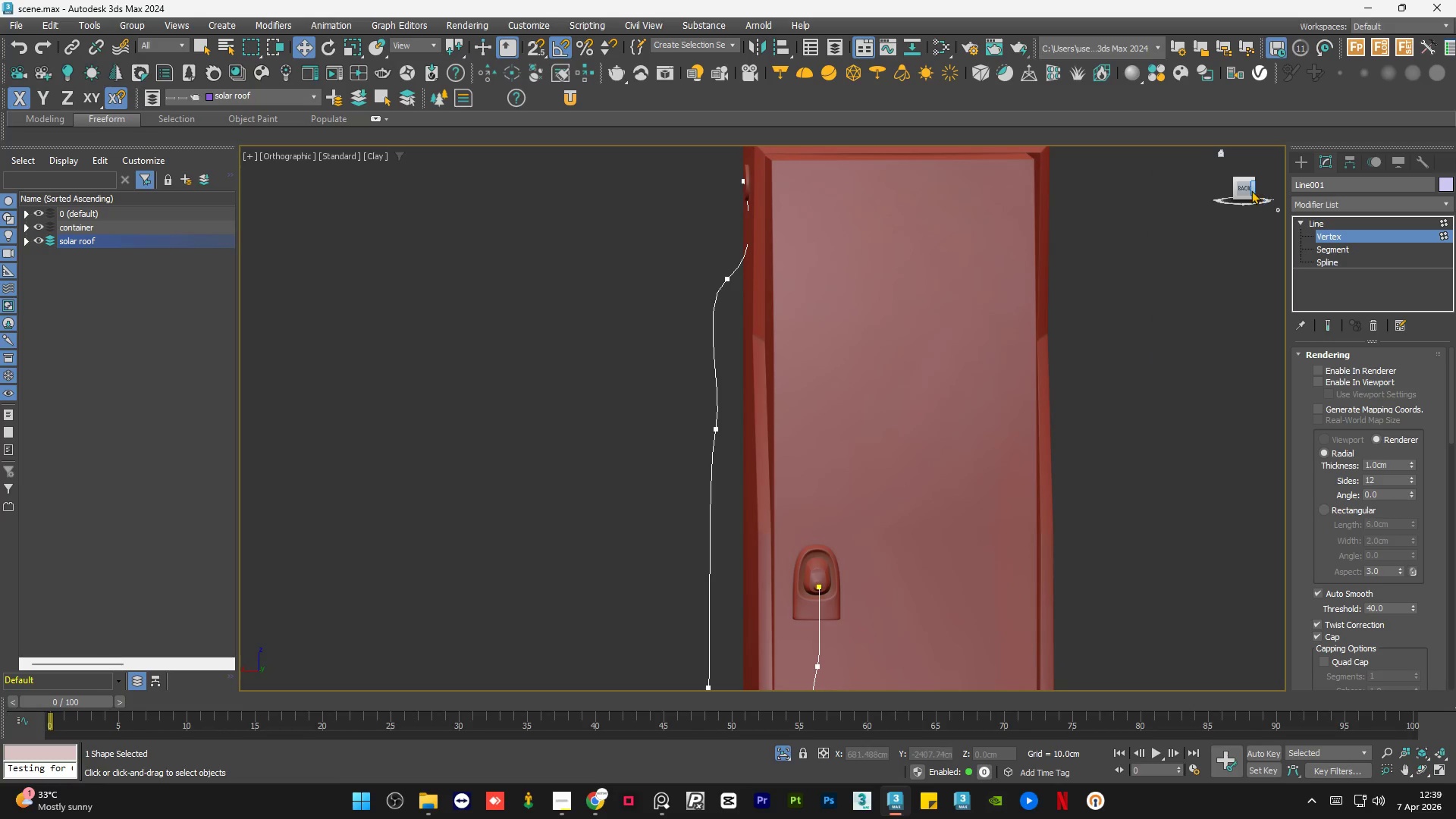 
left_click([1246, 190])
 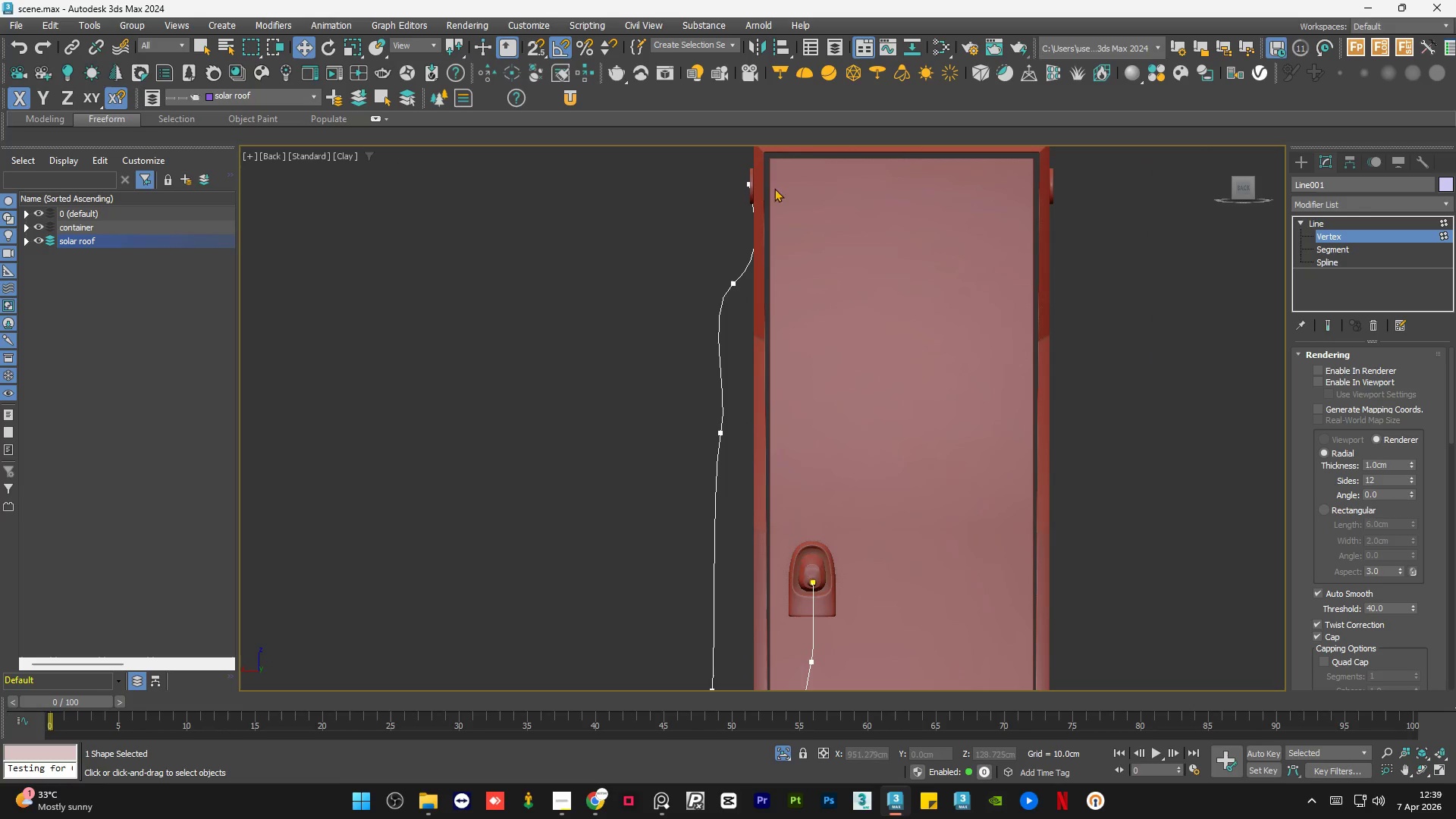 
left_click_drag(start_coordinate=[736, 171], to_coordinate=[766, 201])
 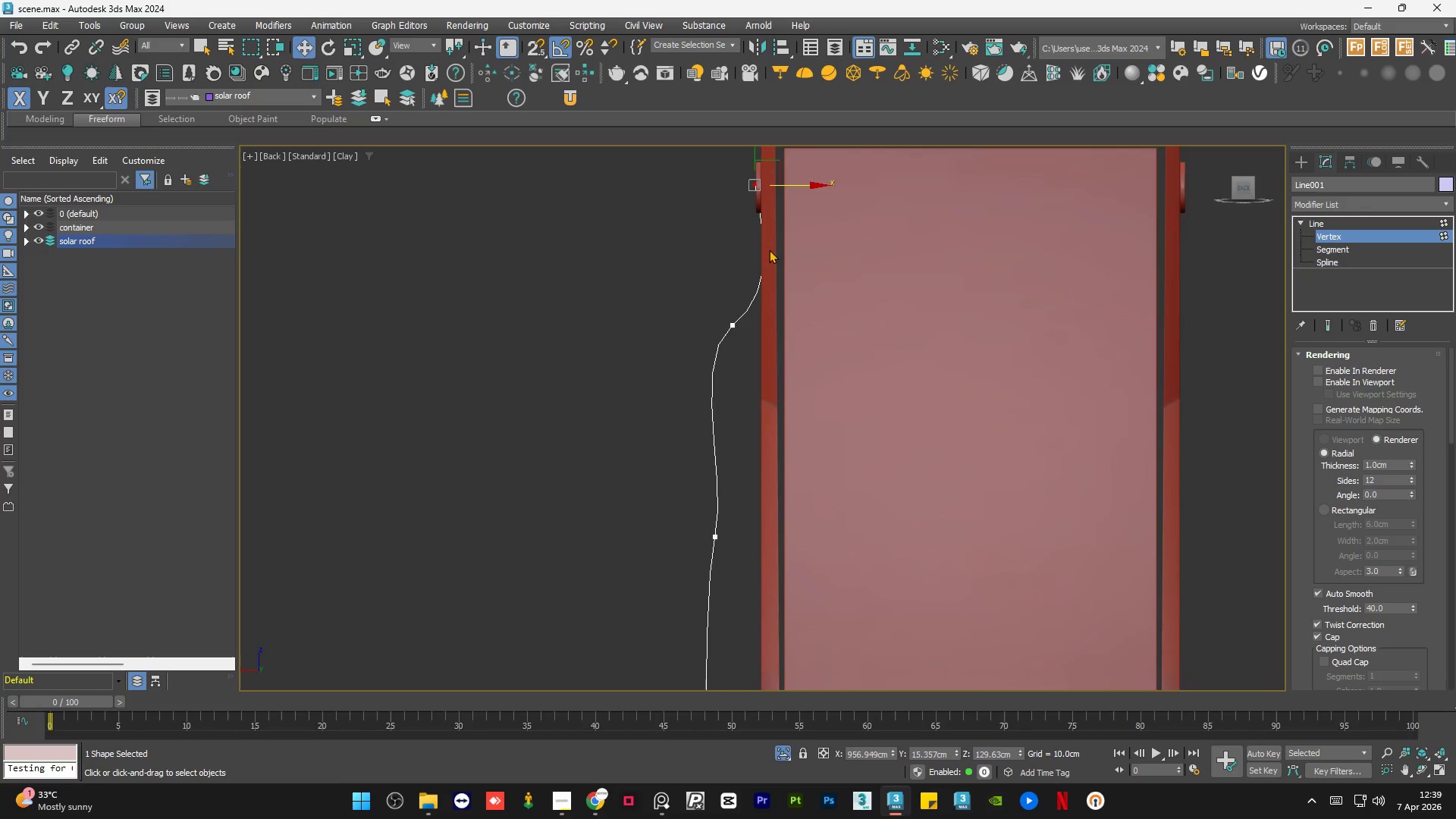 
scroll: coordinate [735, 182], scroll_direction: up, amount: 1.0
 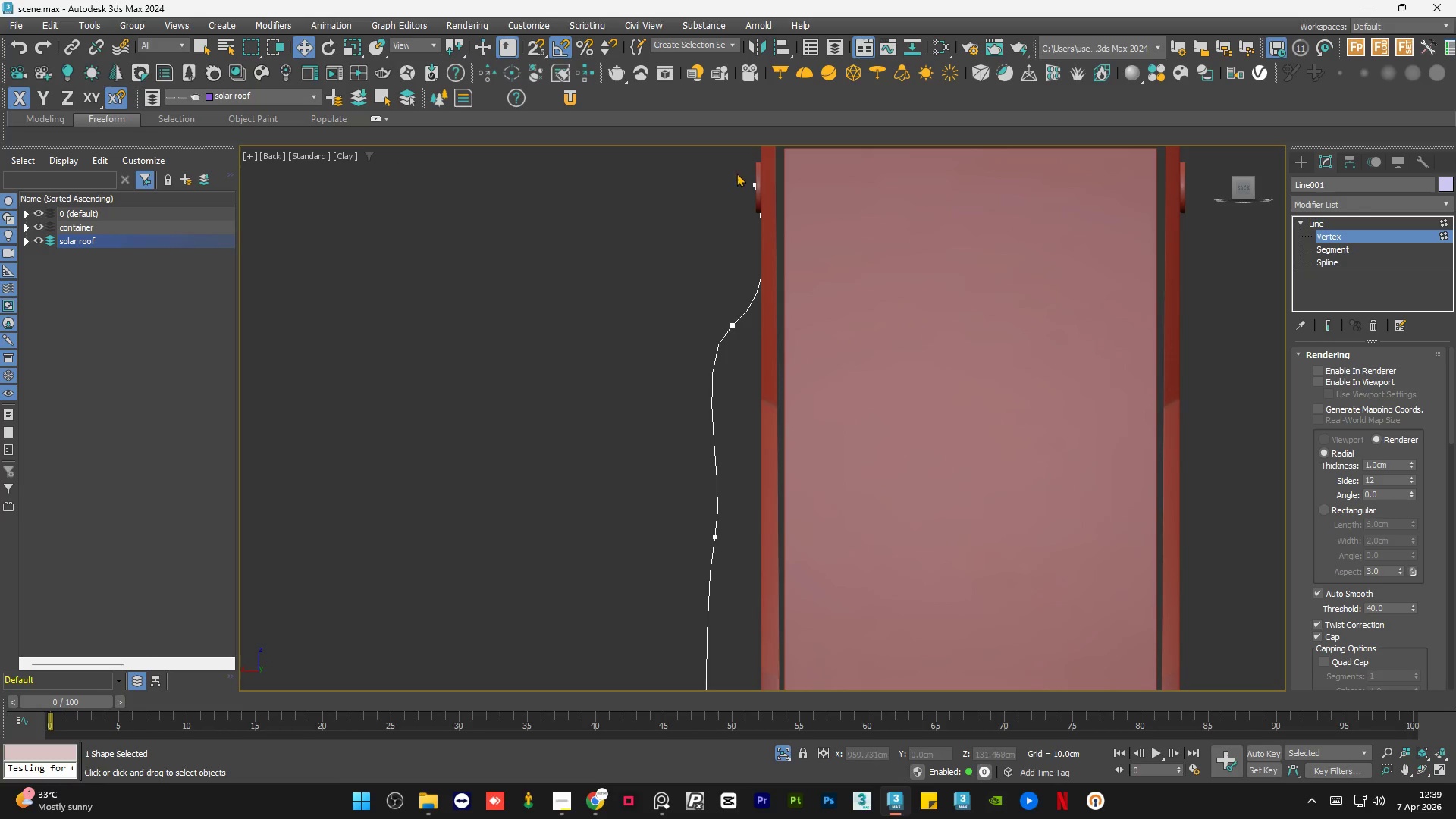 
scroll: coordinate [772, 287], scroll_direction: down, amount: 1.0
 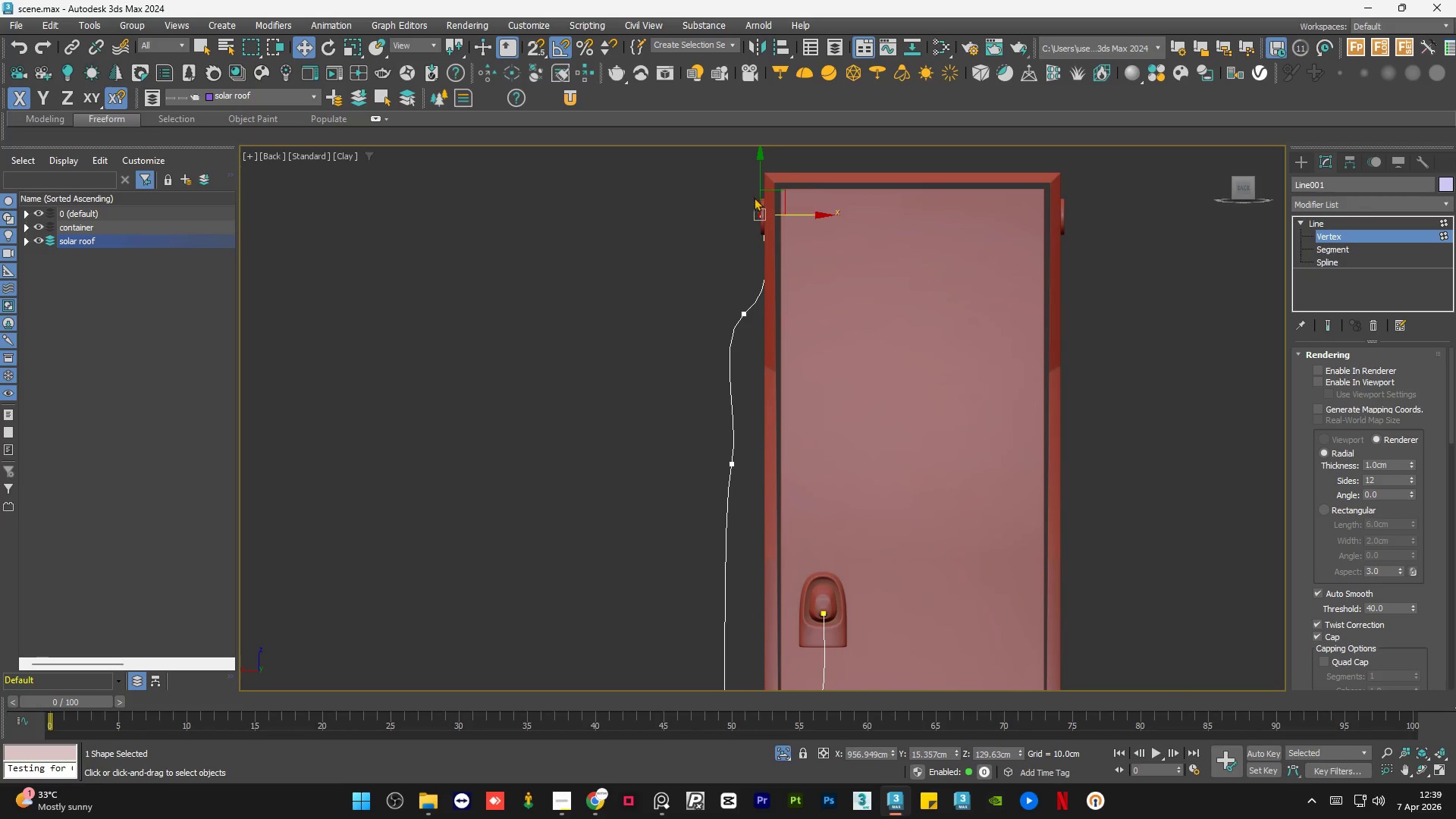 
left_click_drag(start_coordinate=[750, 378], to_coordinate=[718, 448])
 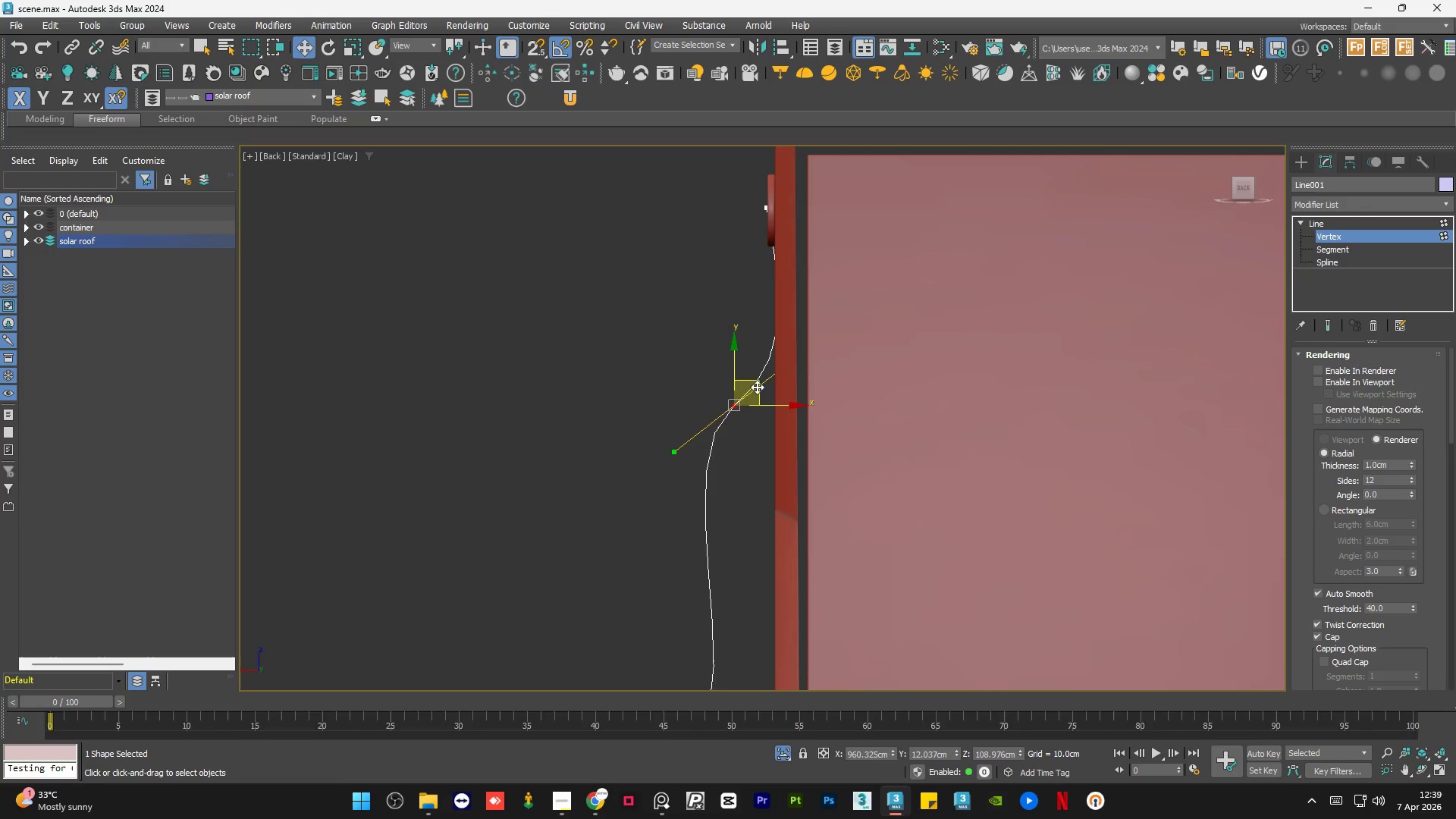 
scroll: coordinate [755, 228], scroll_direction: up, amount: 2.0
 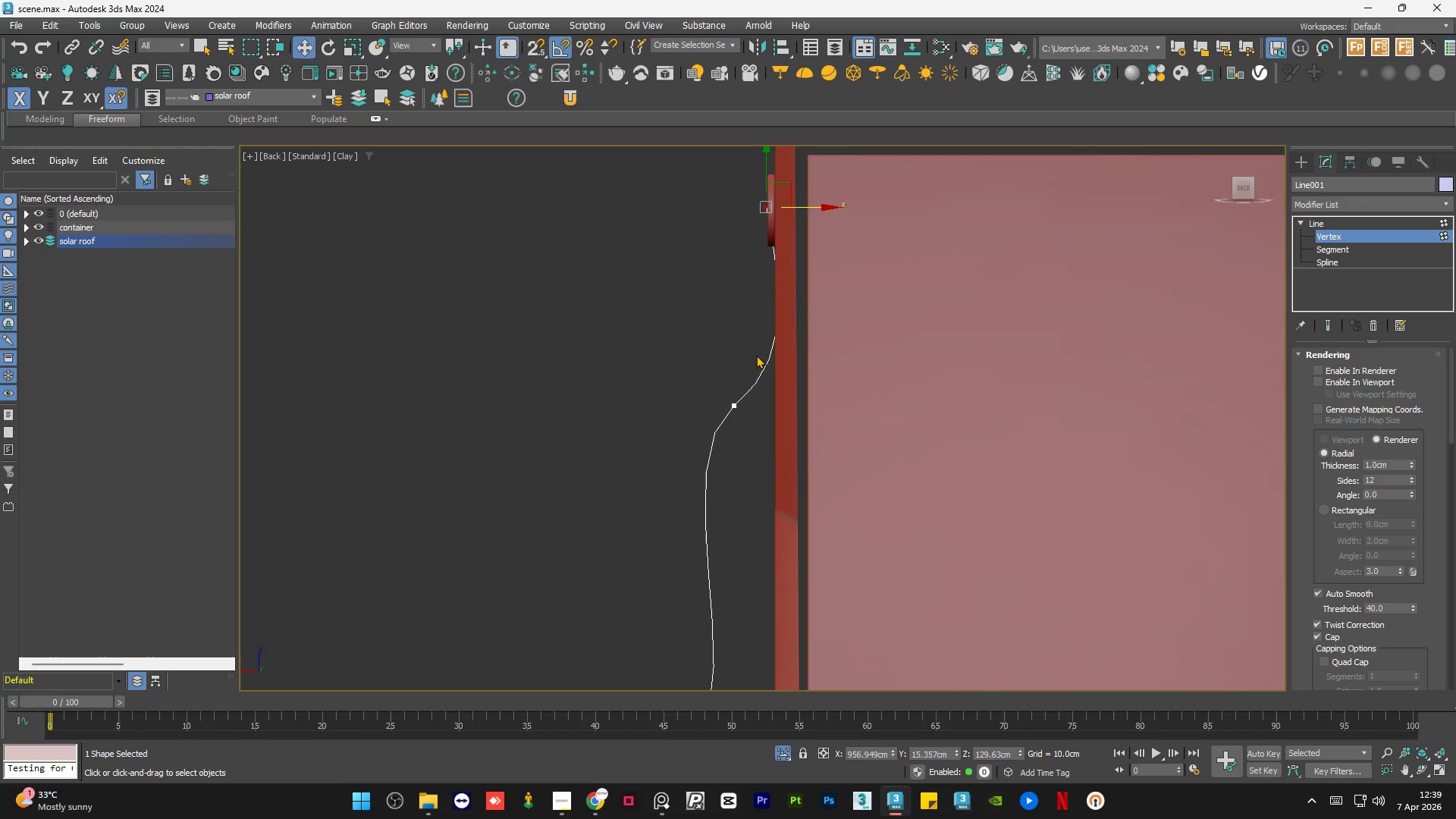 
scroll: coordinate [757, 387], scroll_direction: down, amount: 1.0
 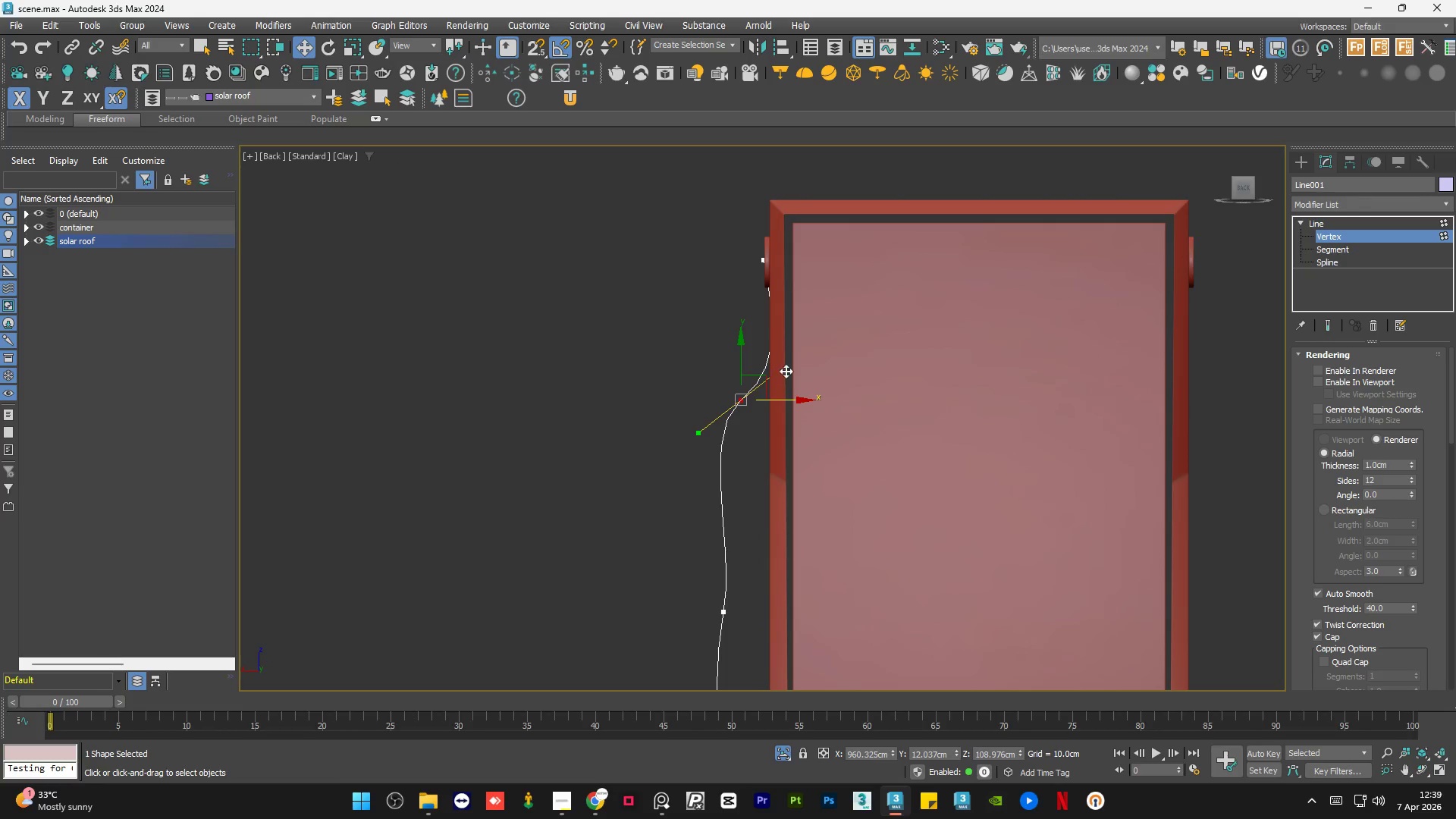 
left_click_drag(start_coordinate=[786, 369], to_coordinate=[753, 338])
 